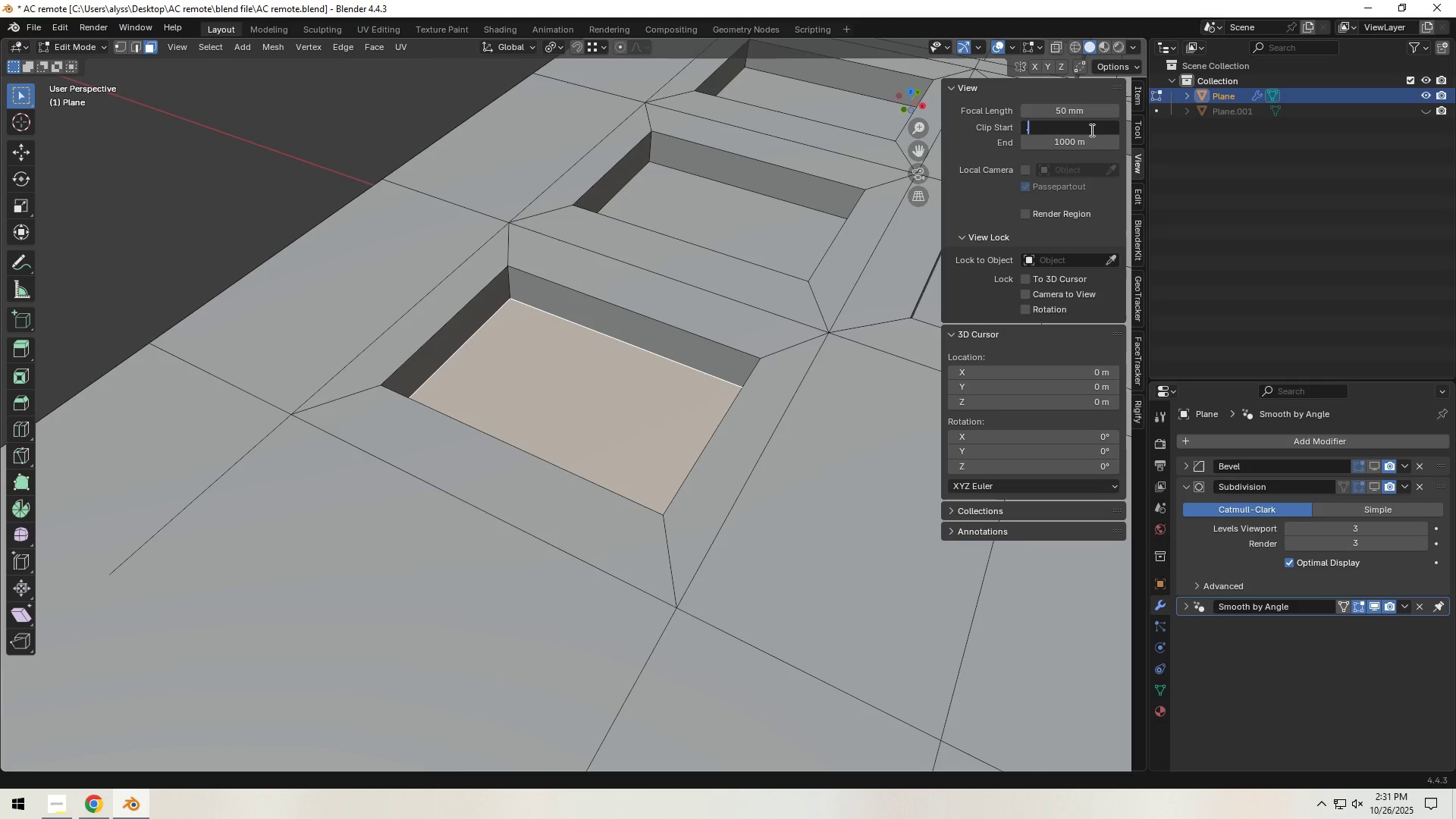 
key(Numpad0)
 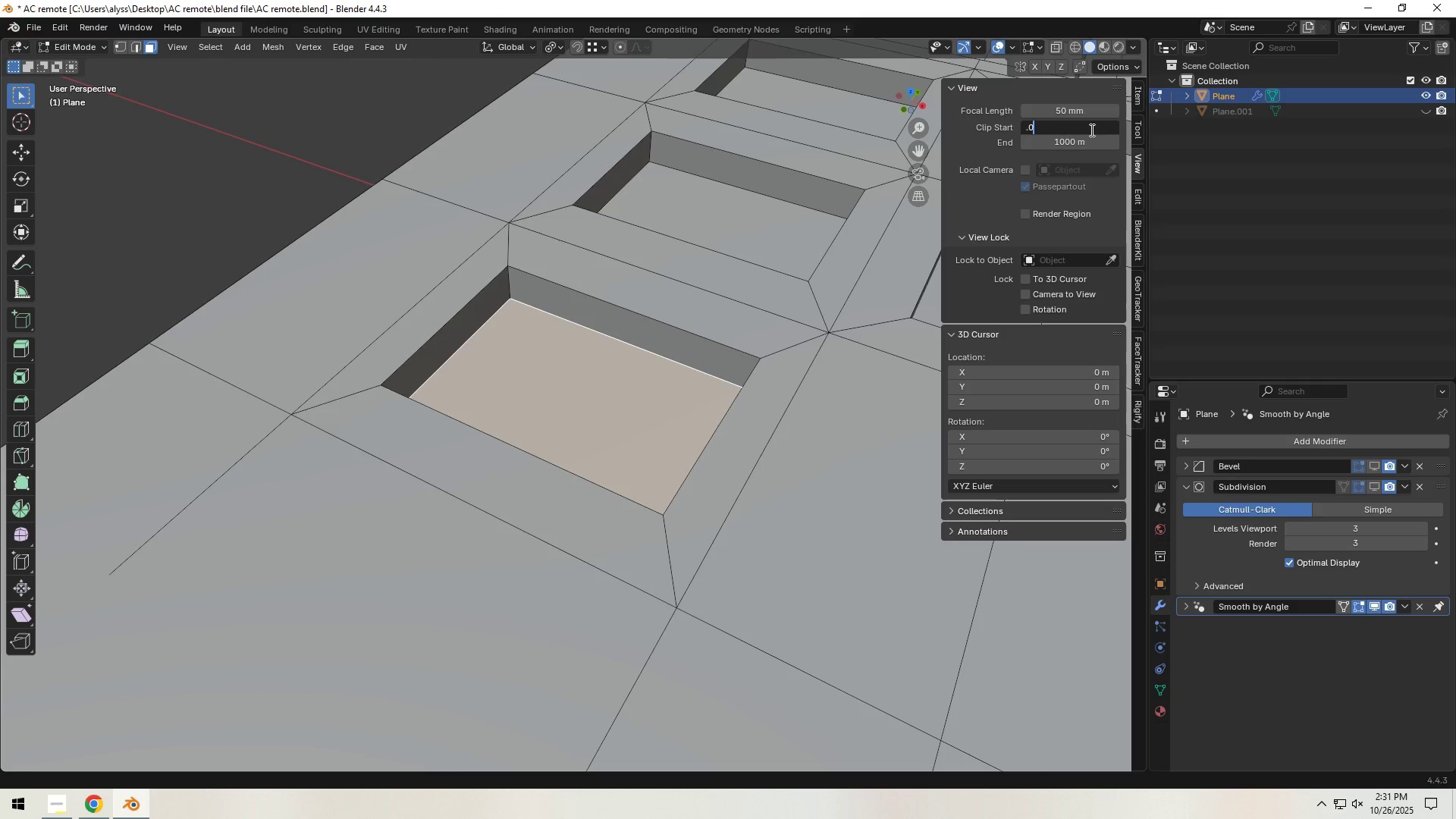 
key(Numpad0)
 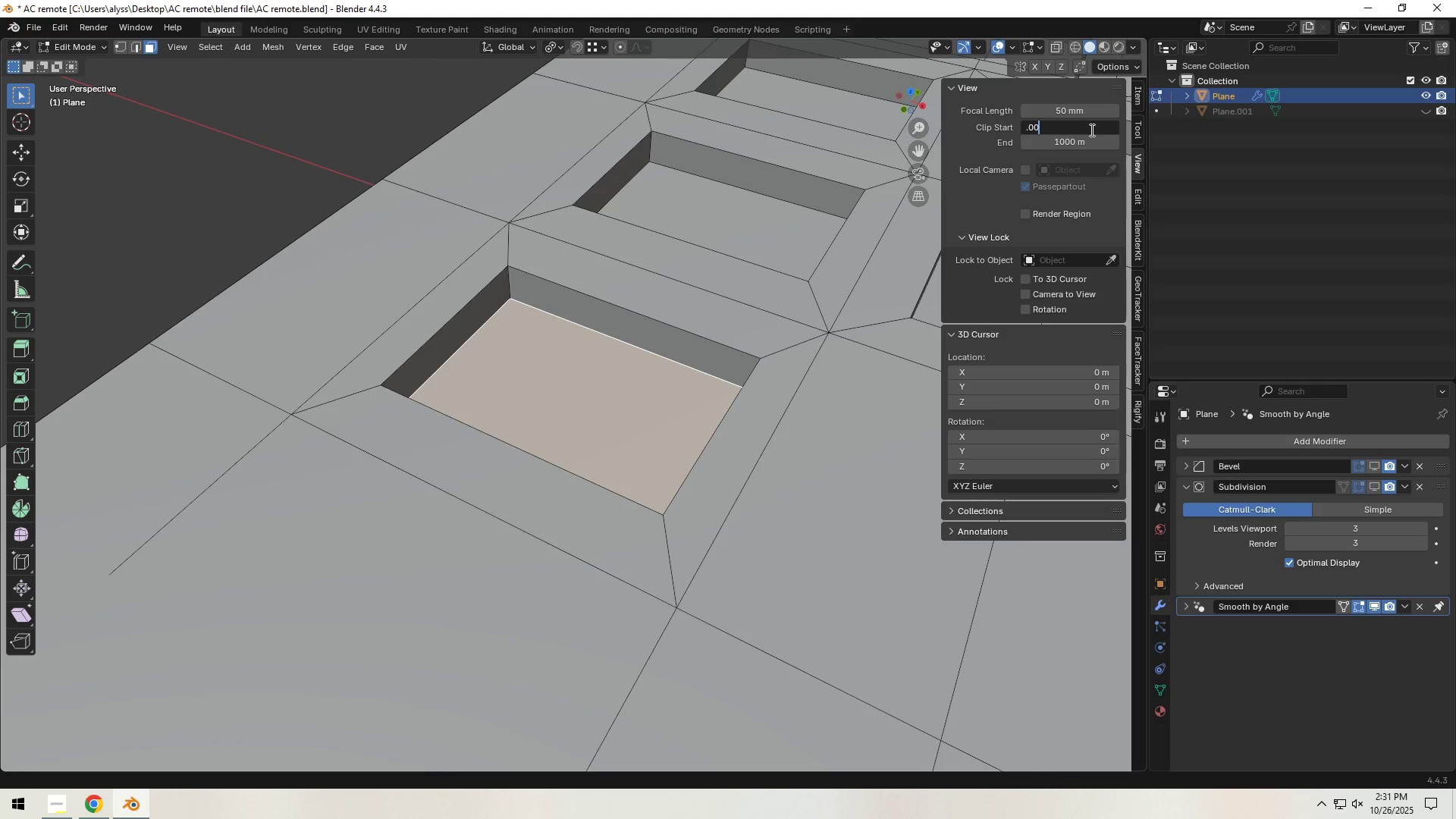 
key(Numpad2)
 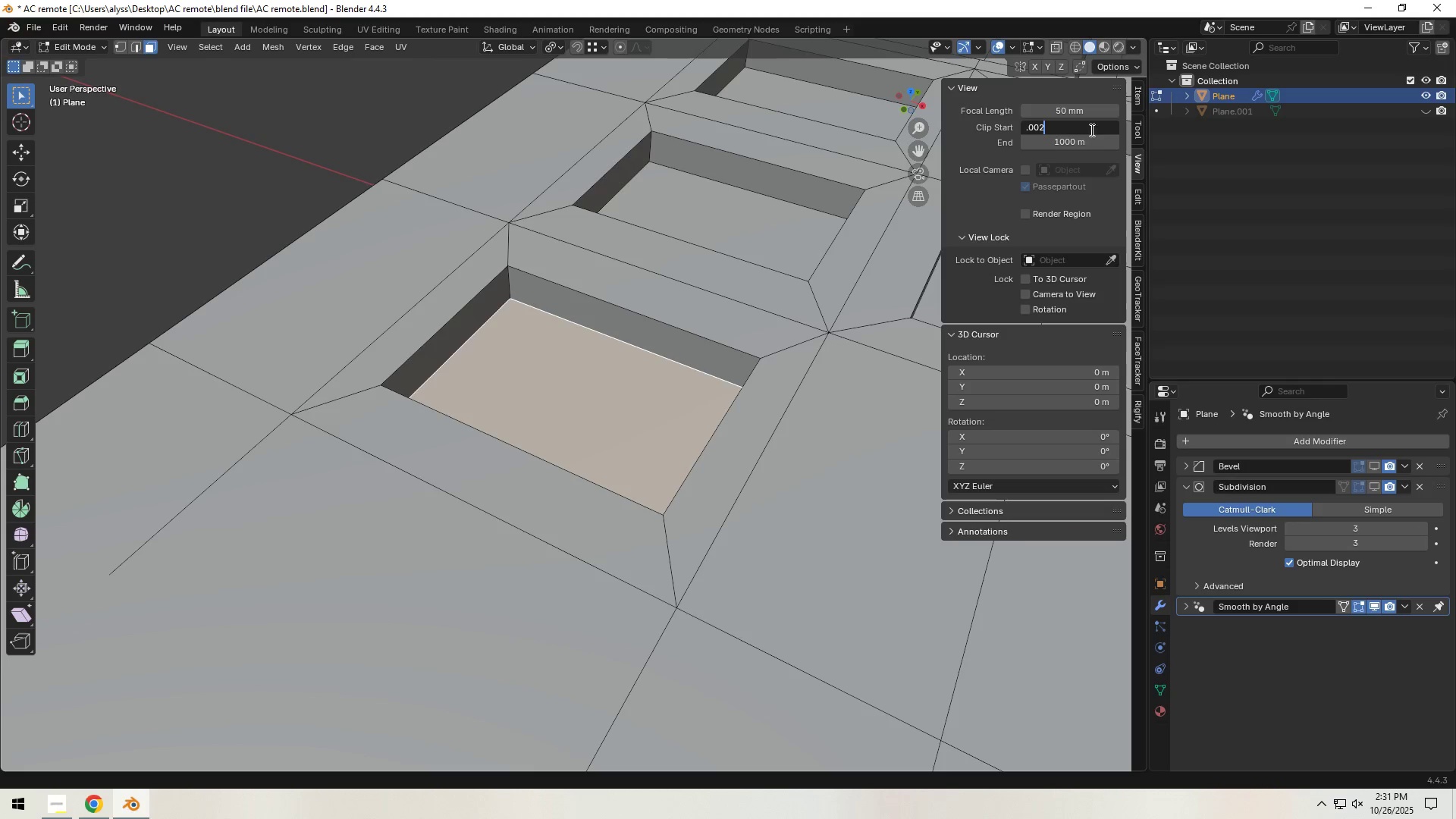 
key(NumpadEnter)
 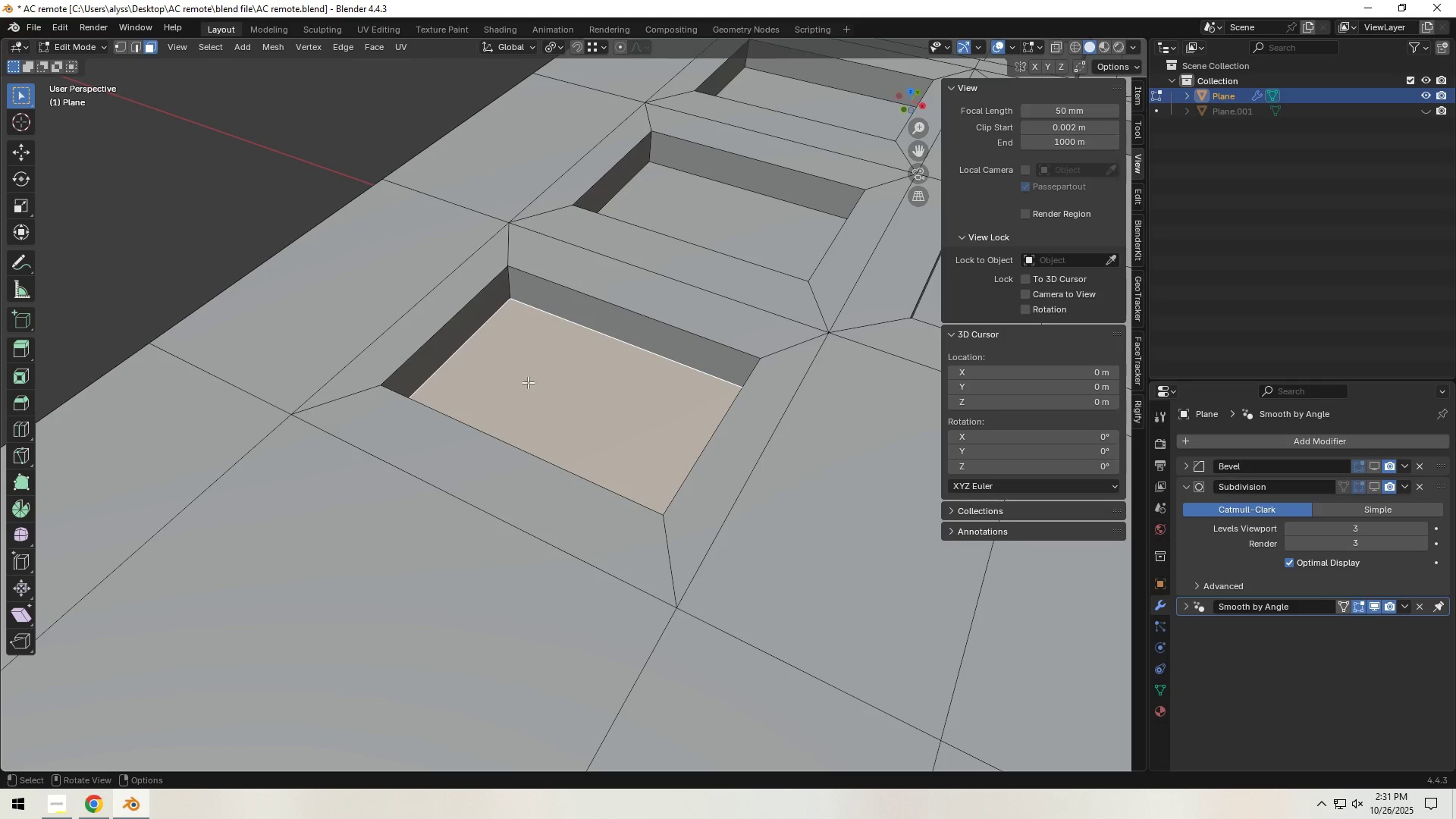 
key(Tab)
 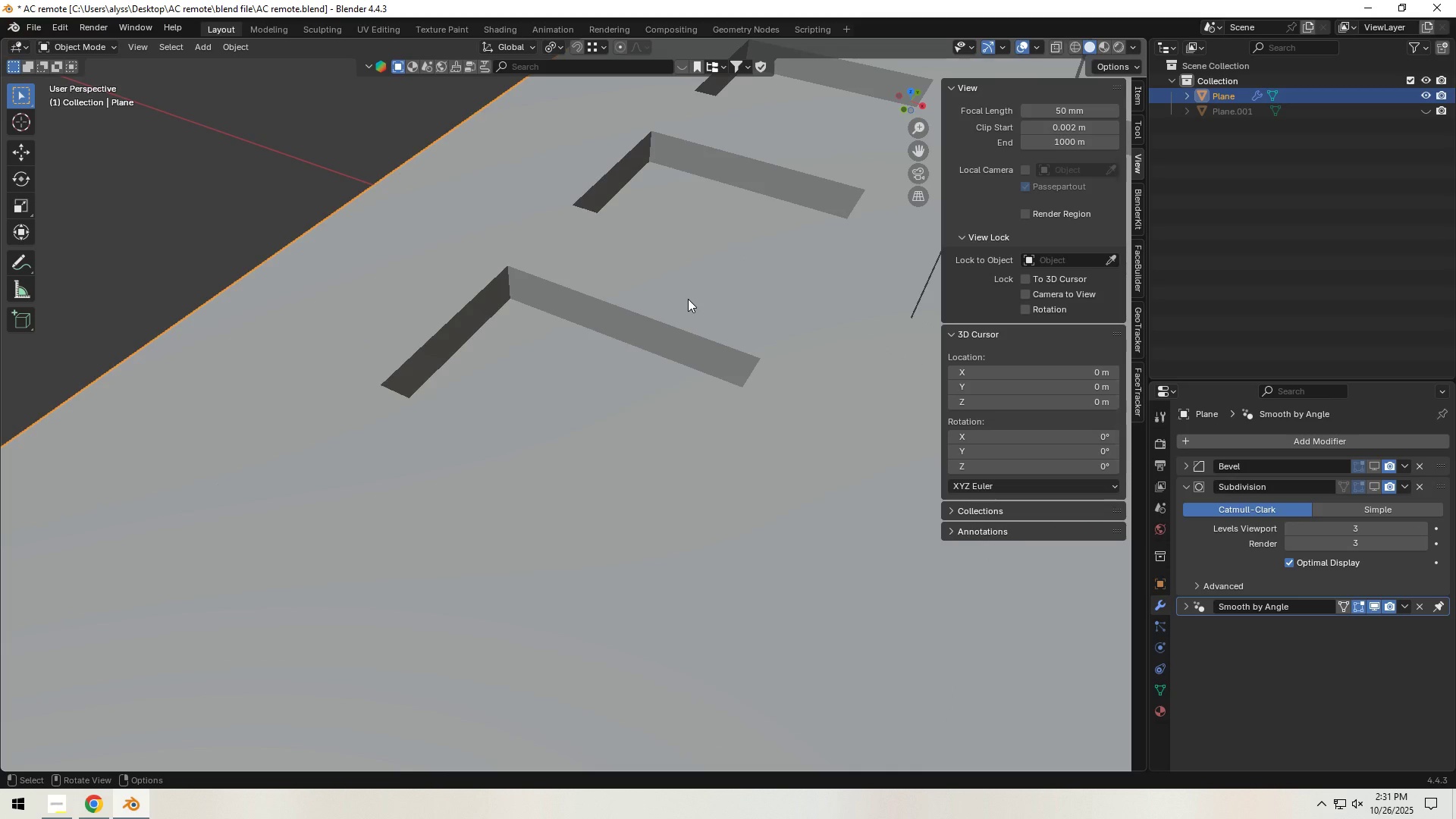 
key(N)
 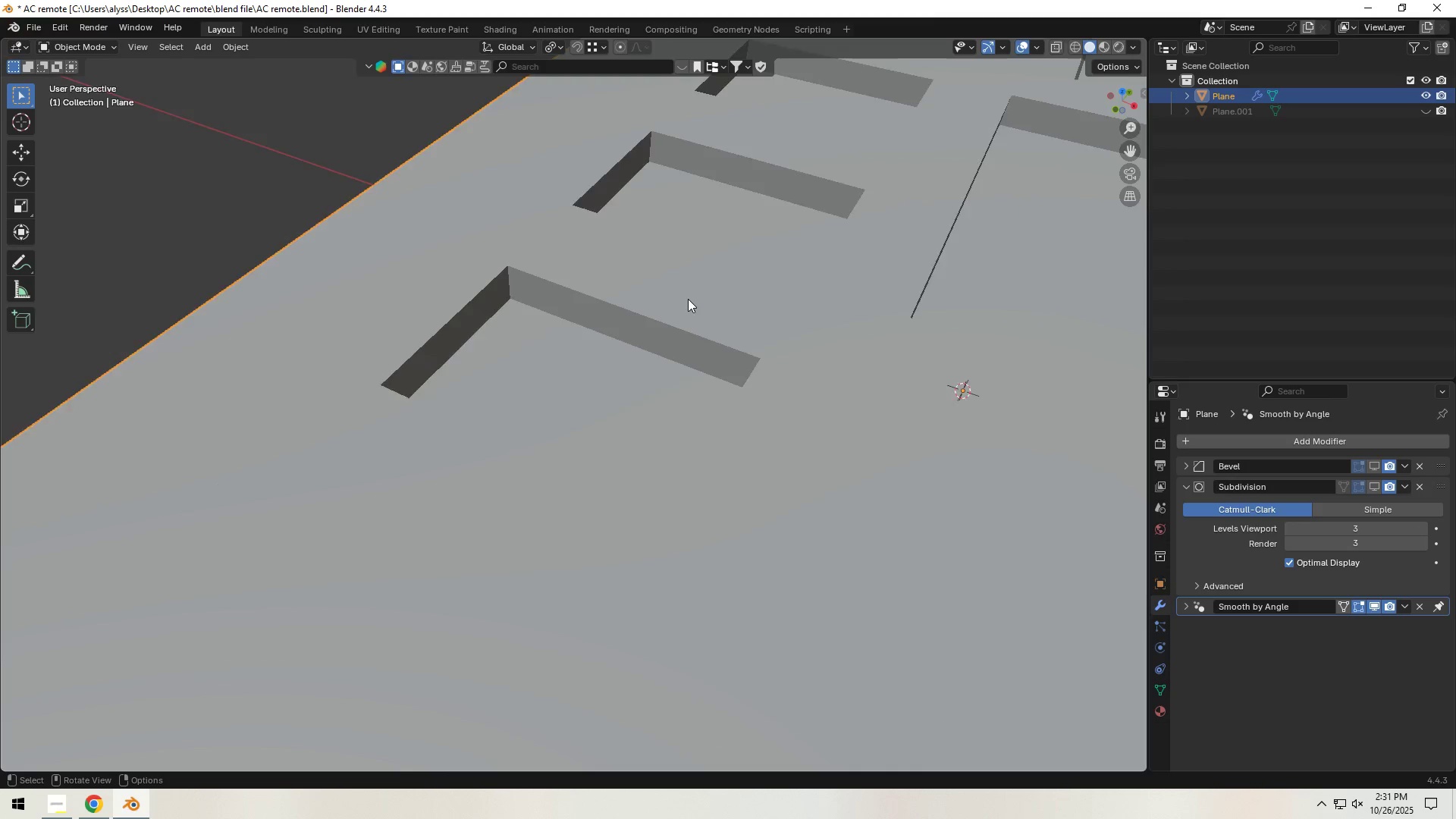 
scroll: coordinate [690, 300], scroll_direction: none, amount: 0.0
 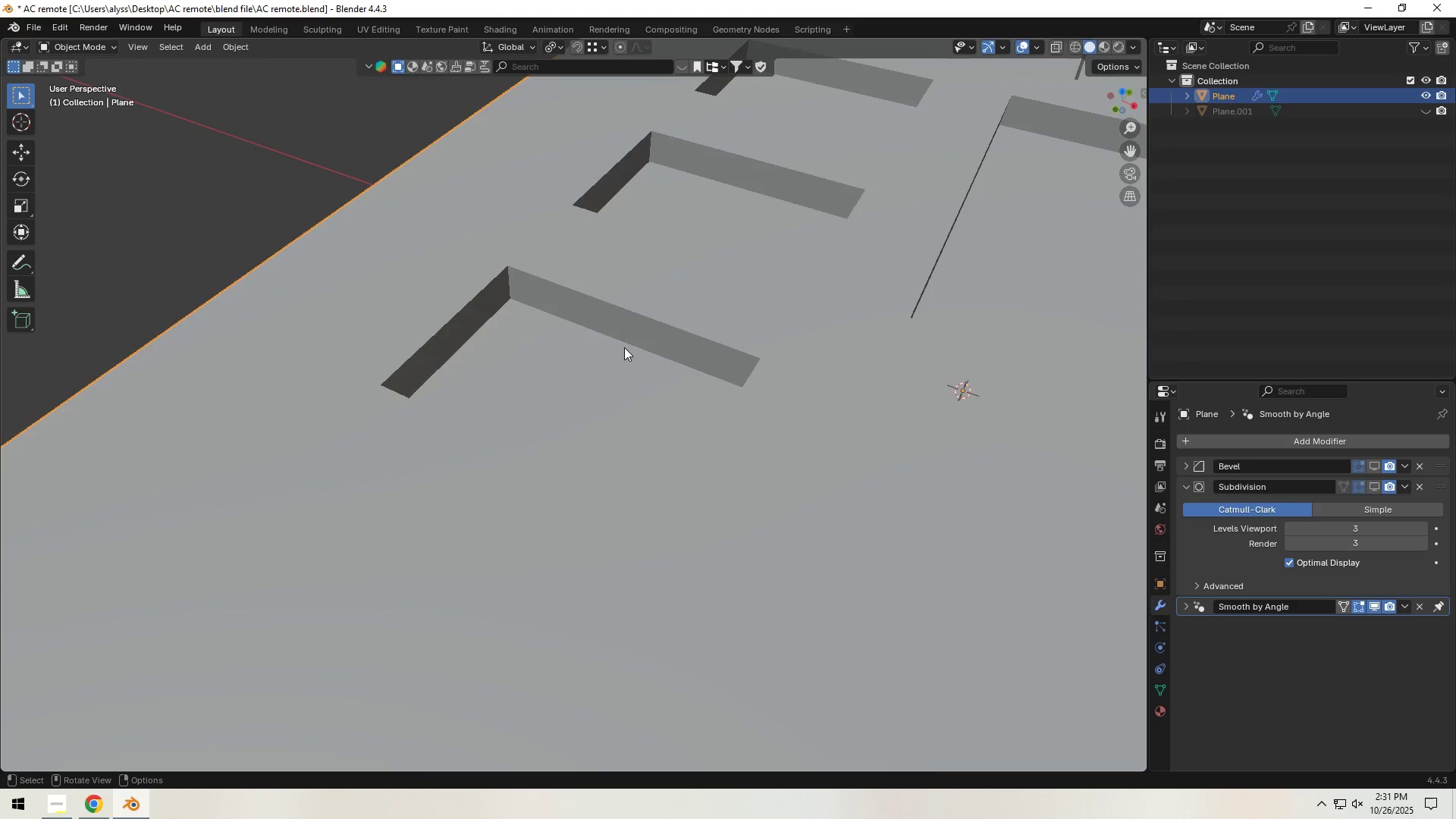 
key(Tab)
 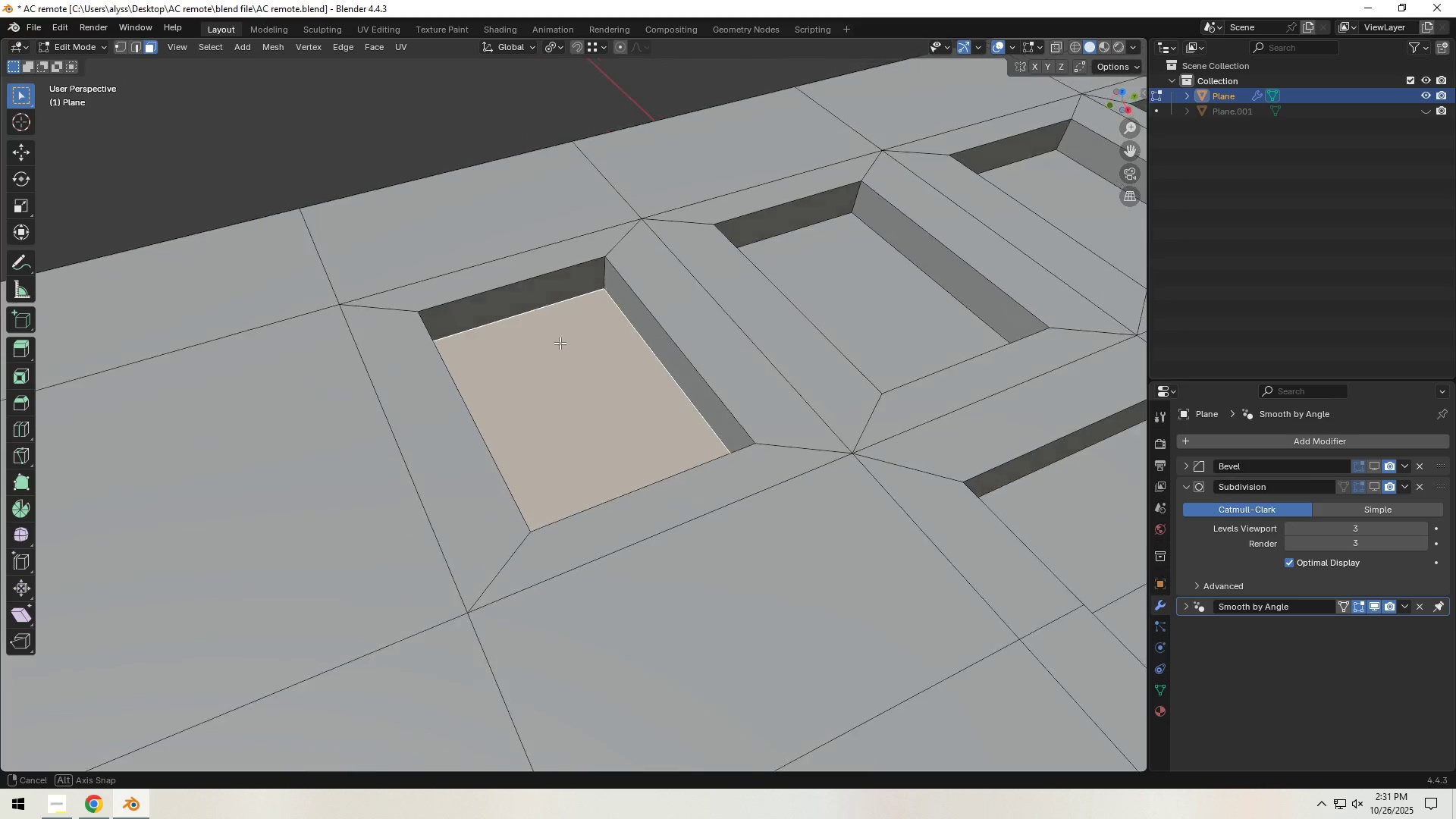 
key(2)
 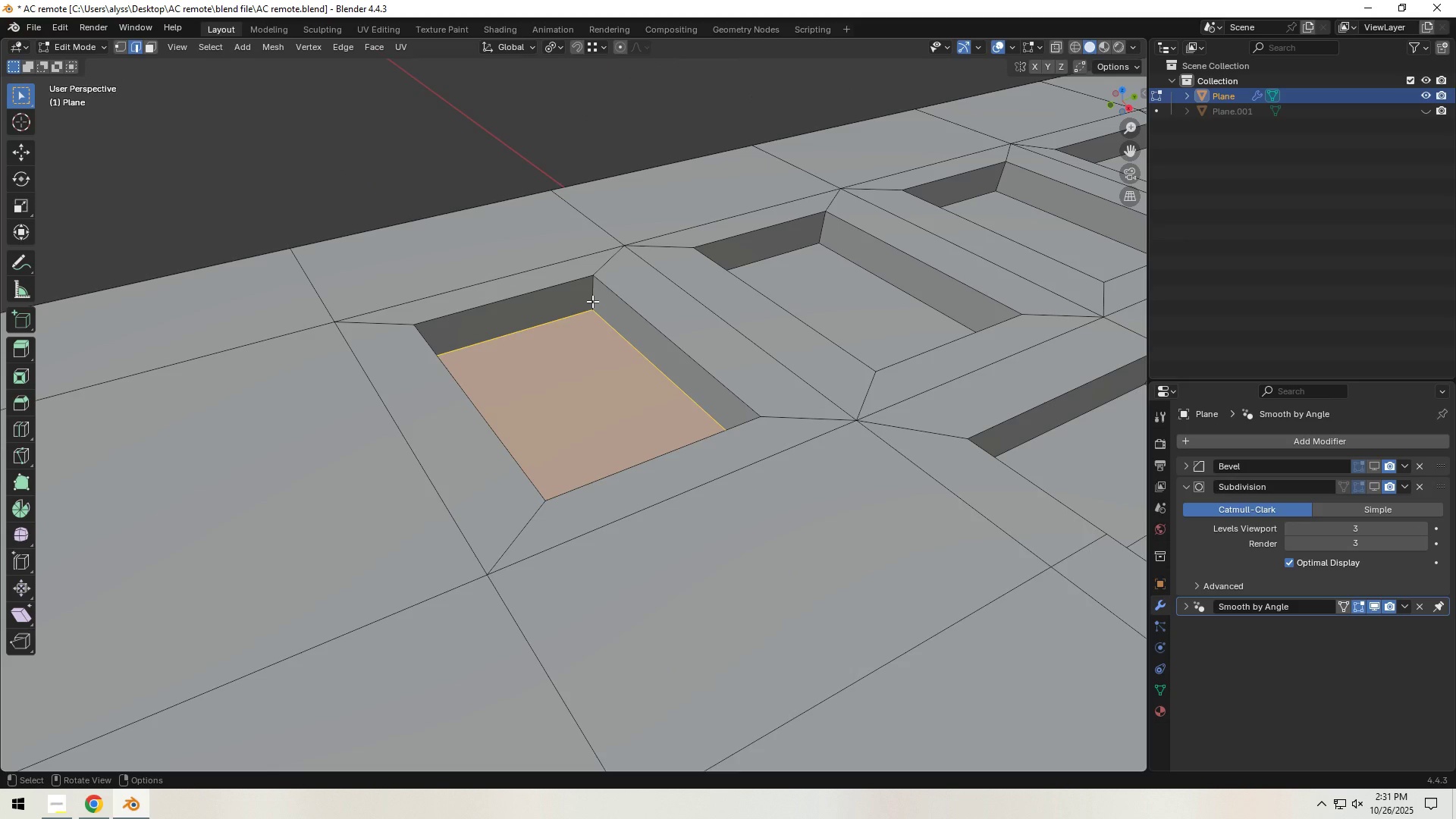 
left_click([592, 301])
 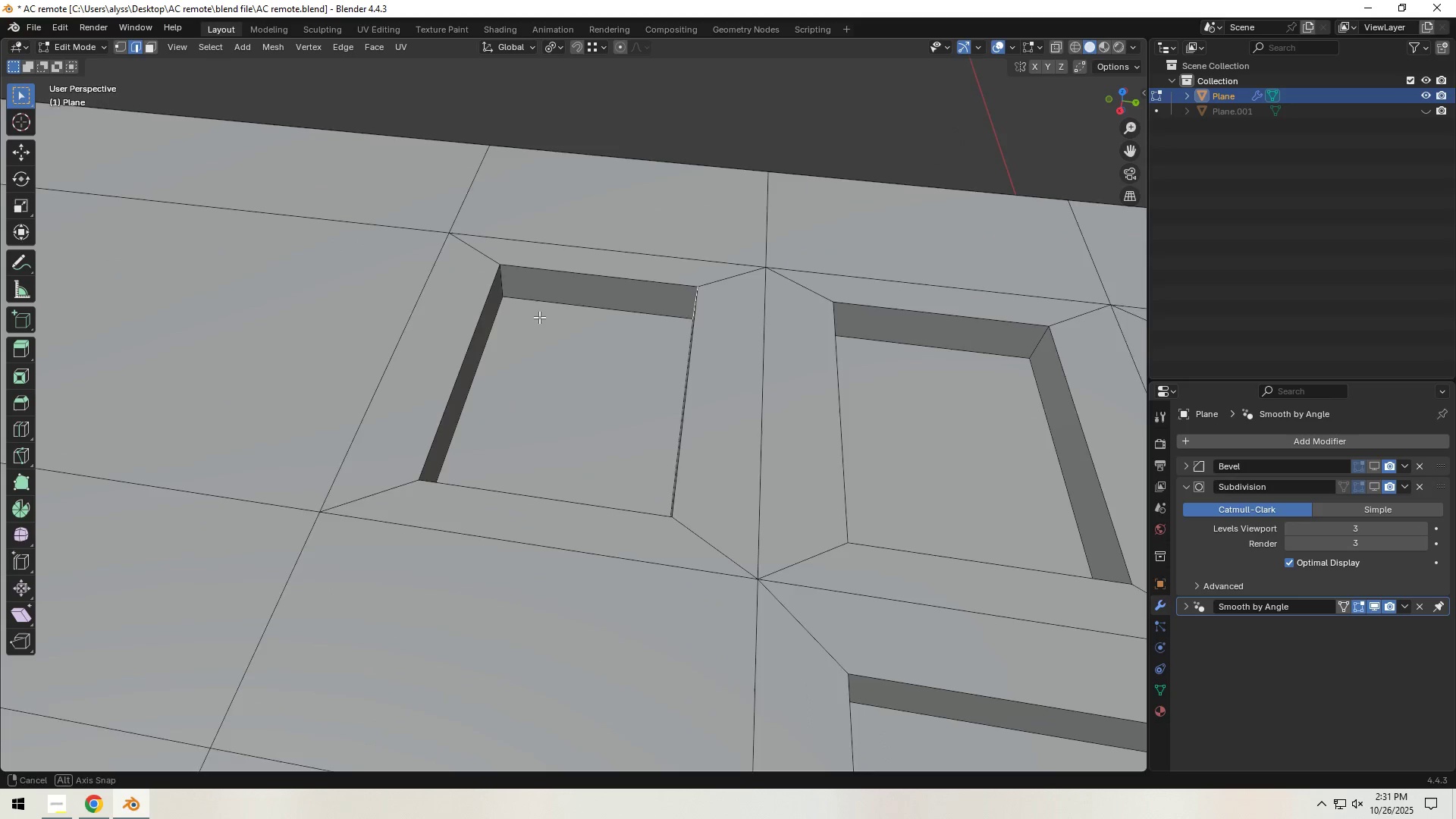 
hold_key(key=ShiftLeft, duration=0.49)
left_click([507, 282])
 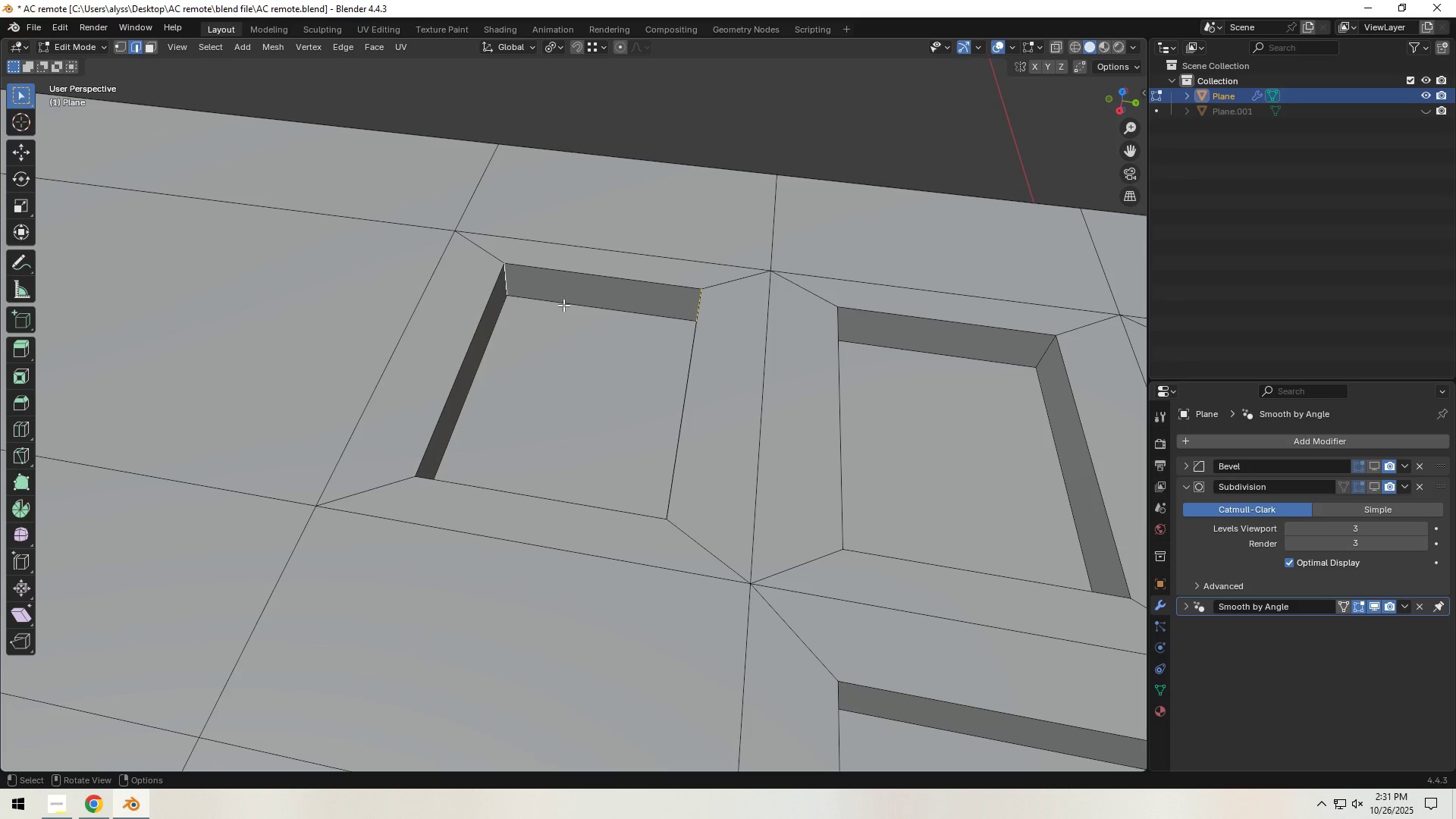 
hold_key(key=ShiftLeft, duration=0.92)
left_click([582, 302])
 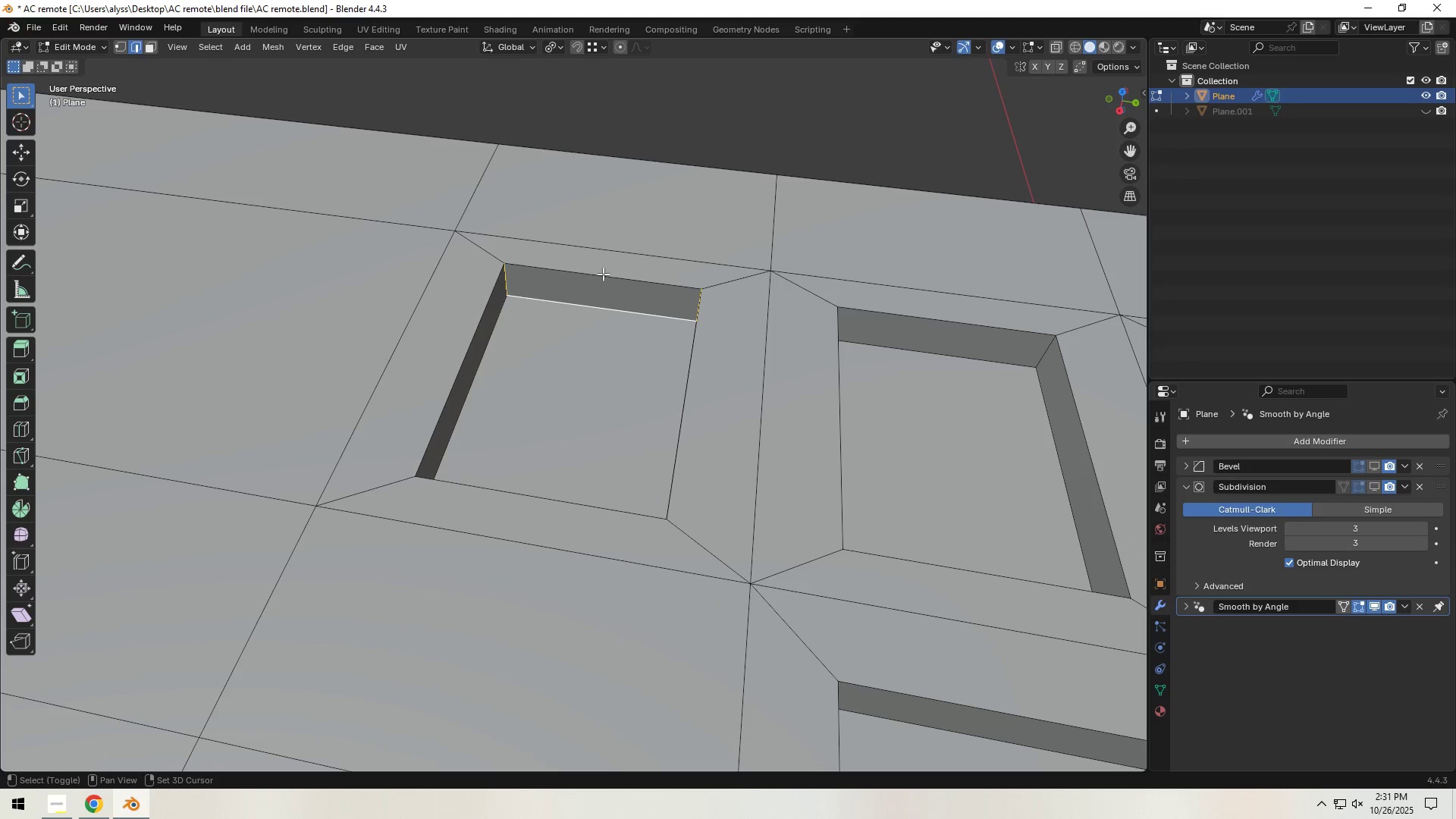 
double_click([604, 272])
 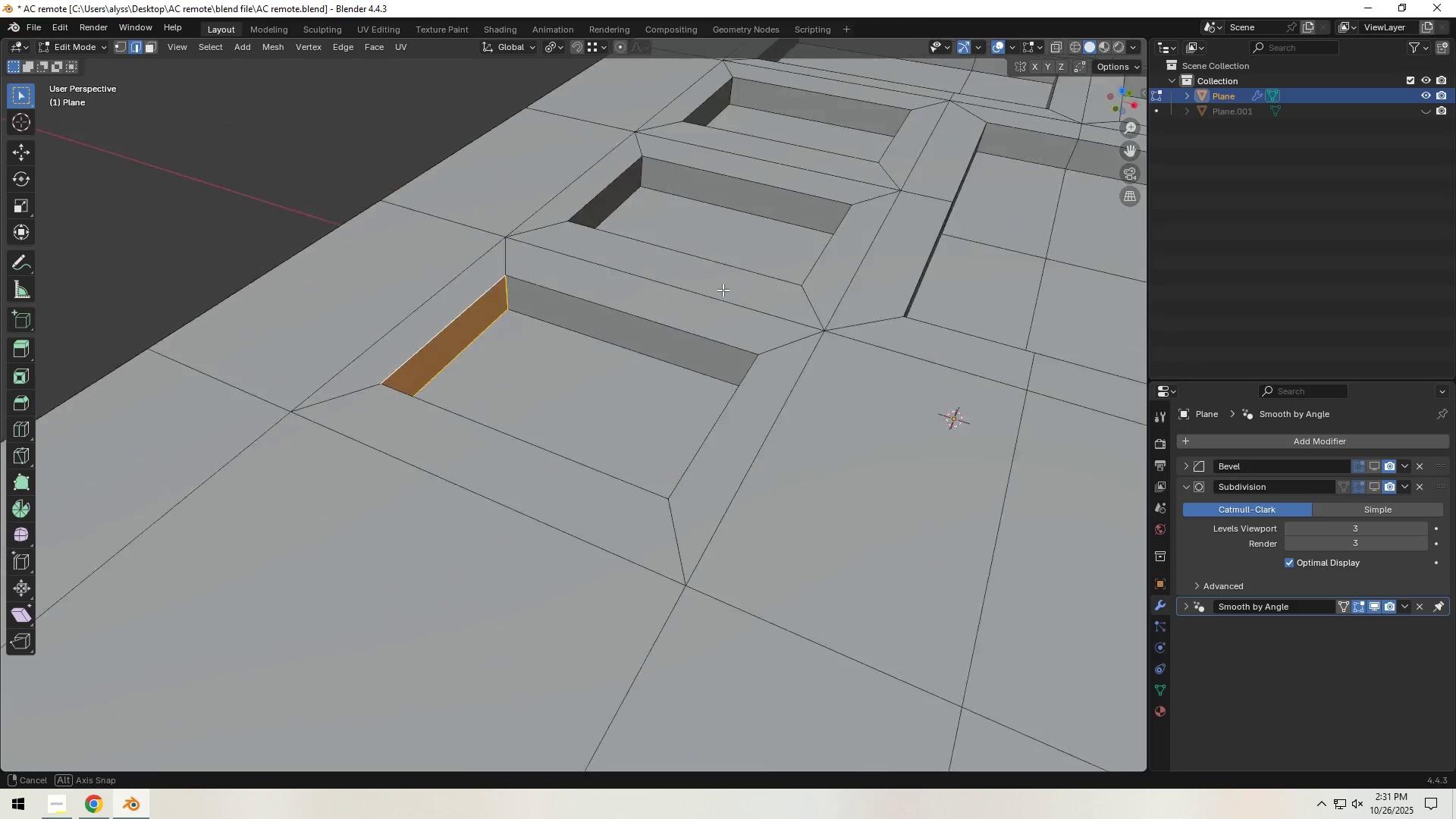 
hold_key(key=ShiftLeft, duration=1.07)
left_click([605, 344])
 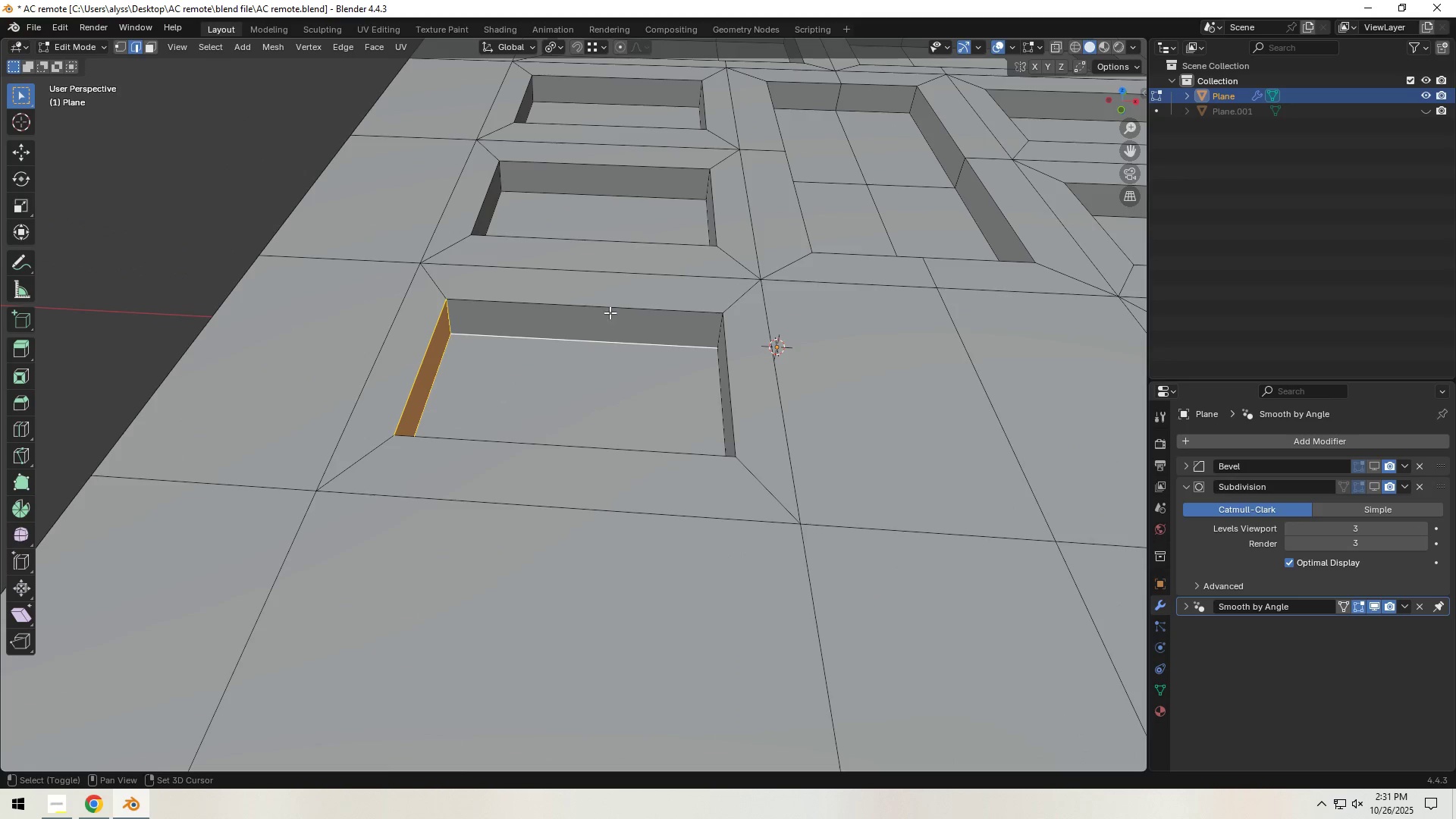 
double_click([610, 311])
 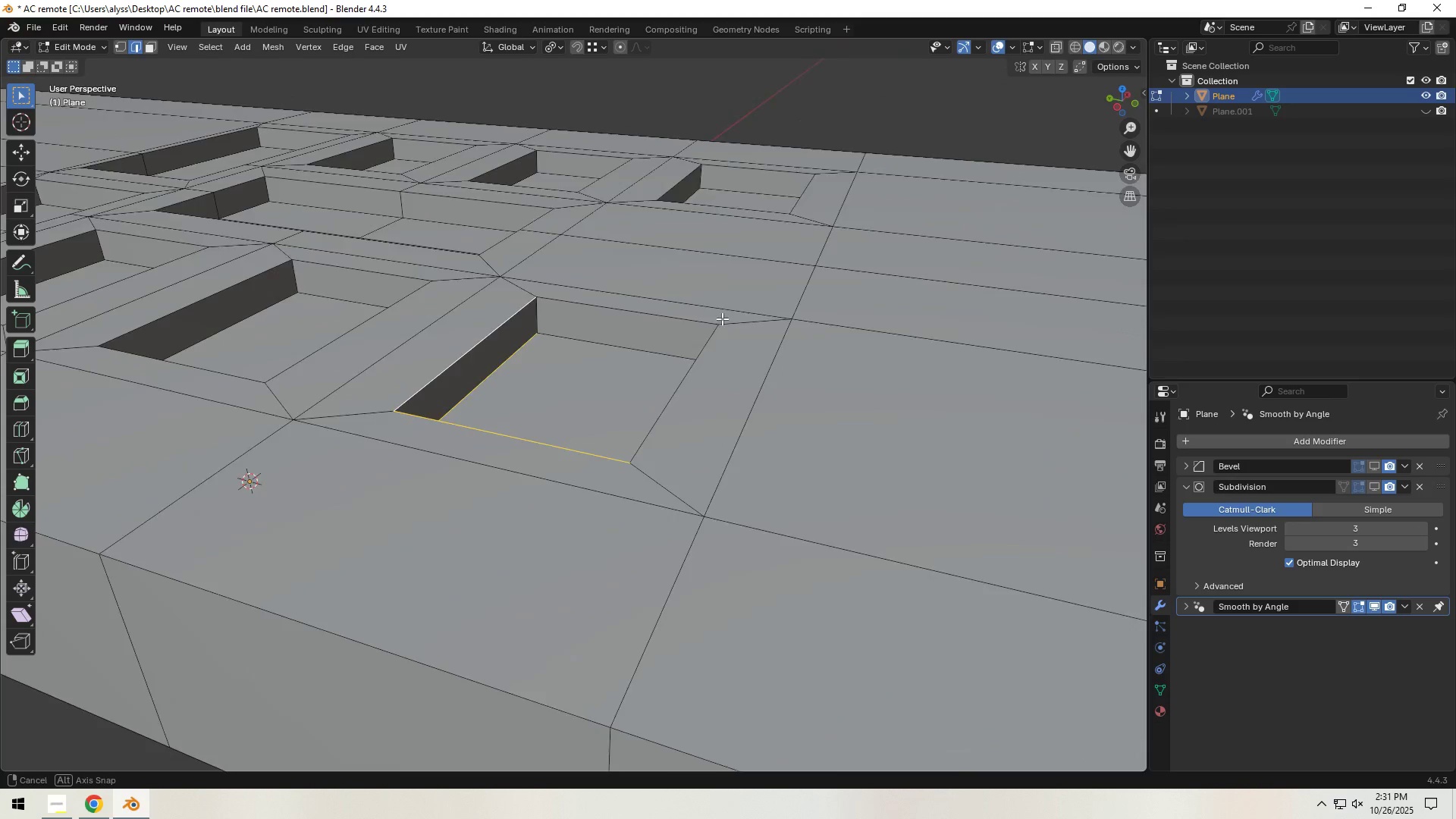 
hold_key(key=ShiftLeft, duration=1.46)
double_click([569, 302])
 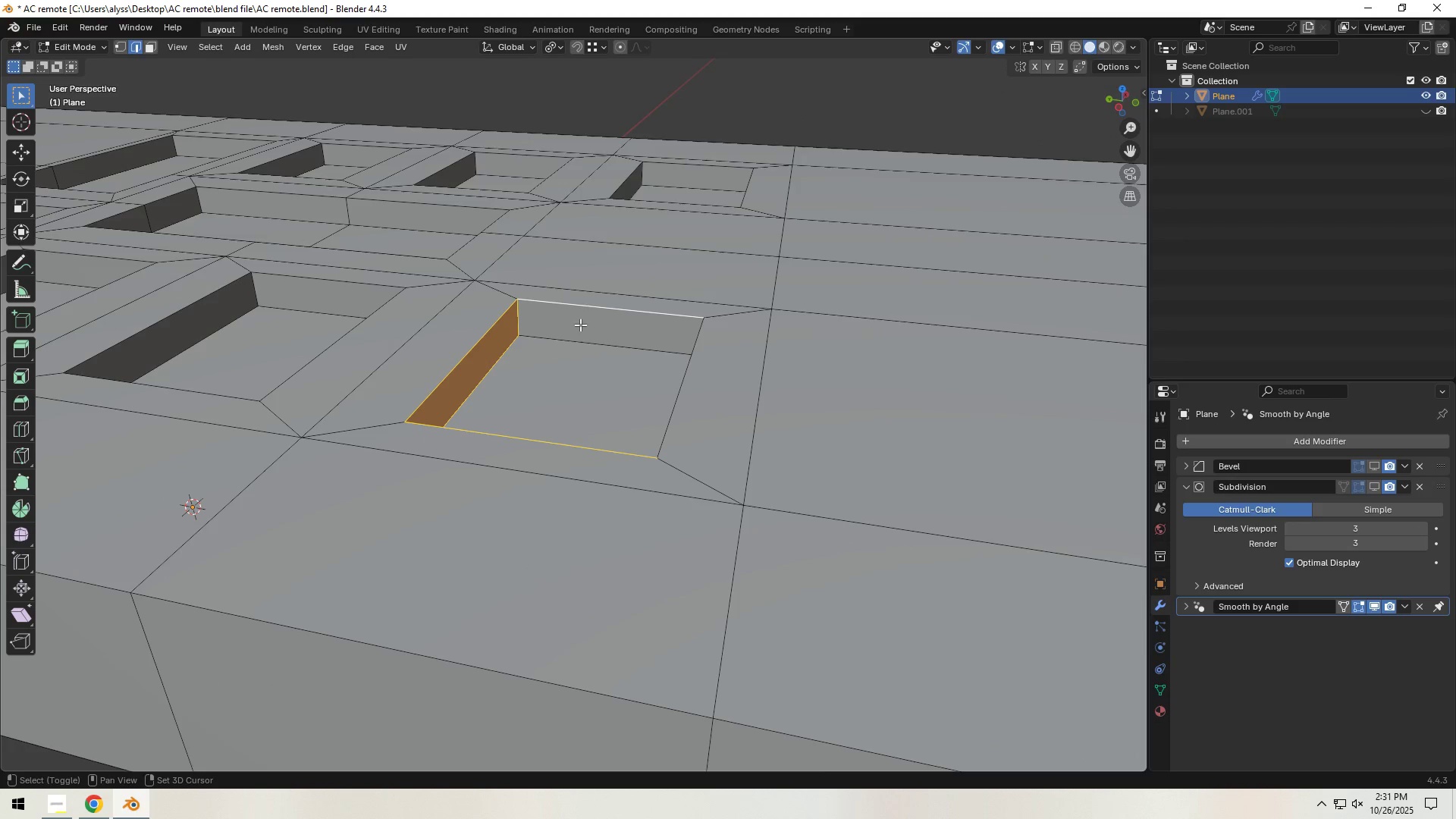 
triple_click([582, 334])
 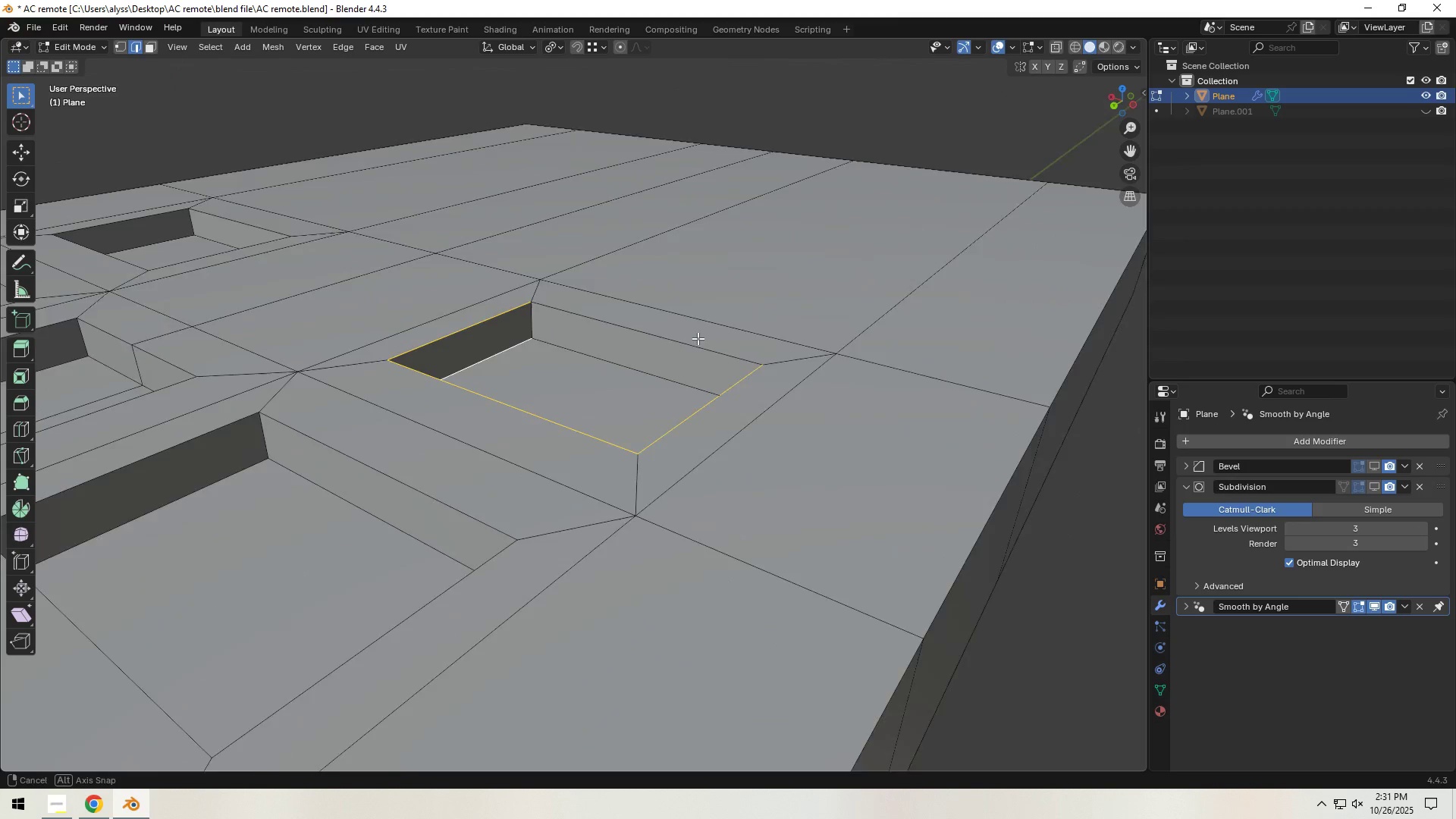 
hold_key(key=ShiftLeft, duration=1.3)
left_click([519, 331])
 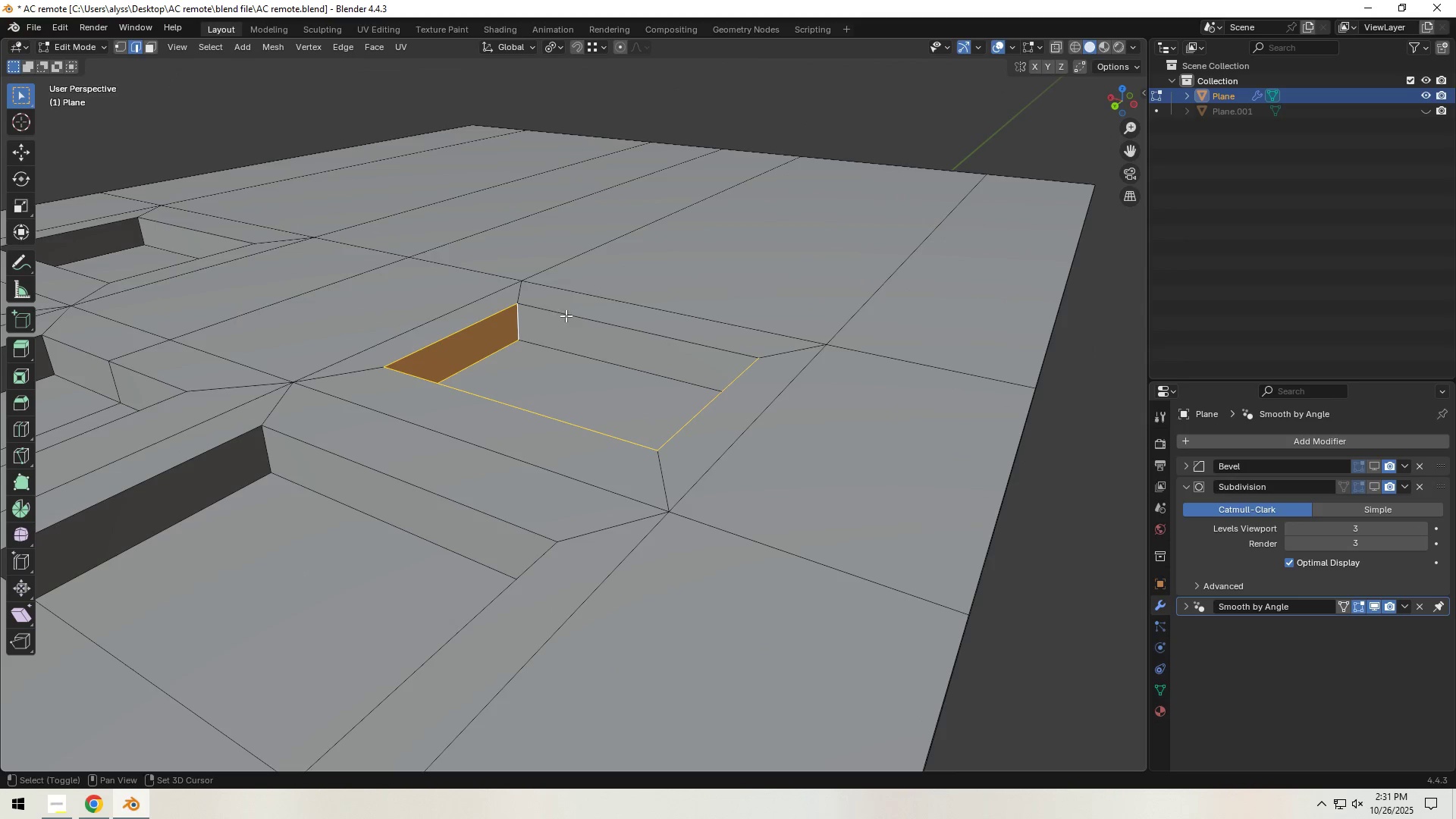 
double_click([566, 315])
 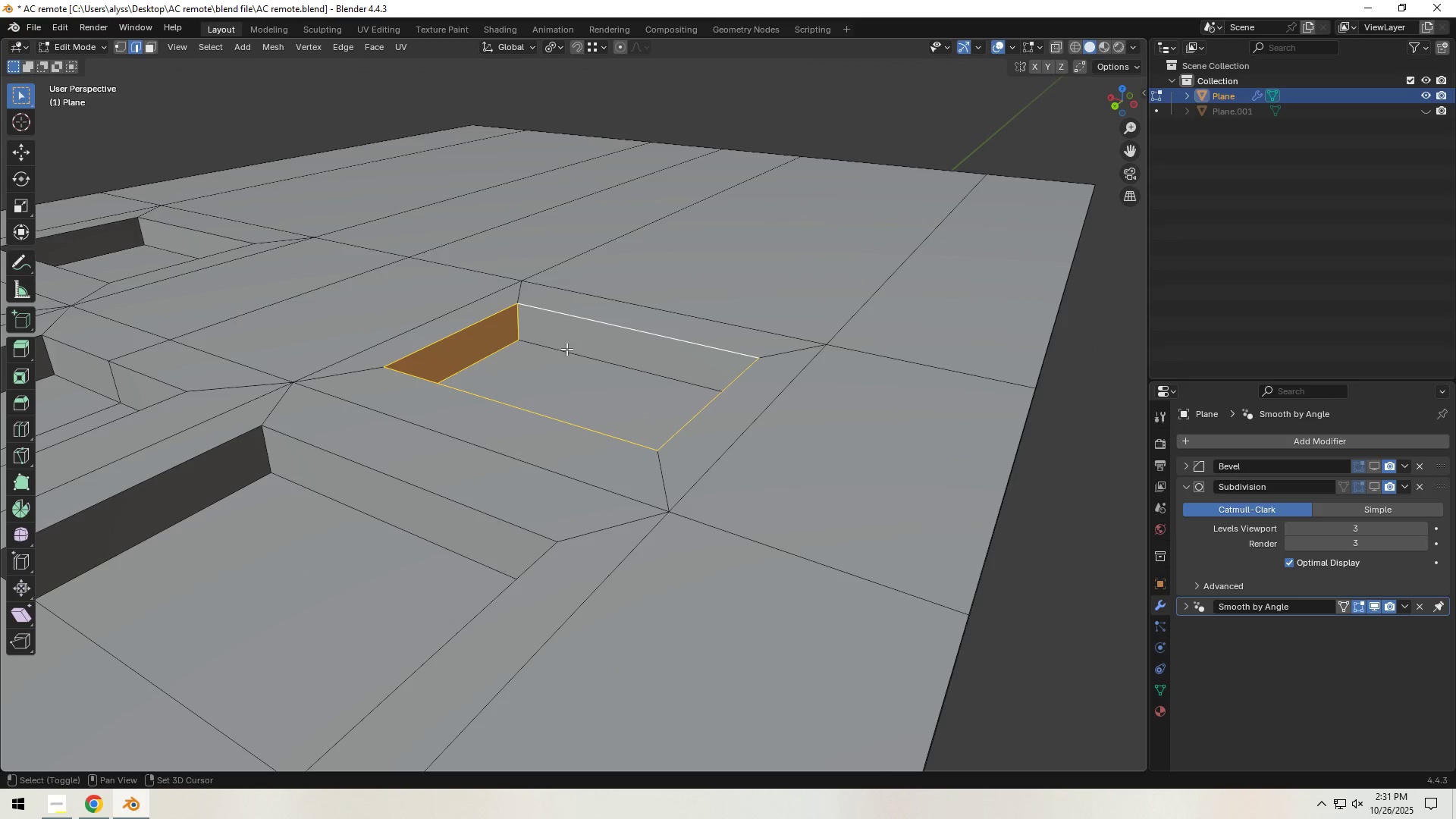 
triple_click([566, 350])
 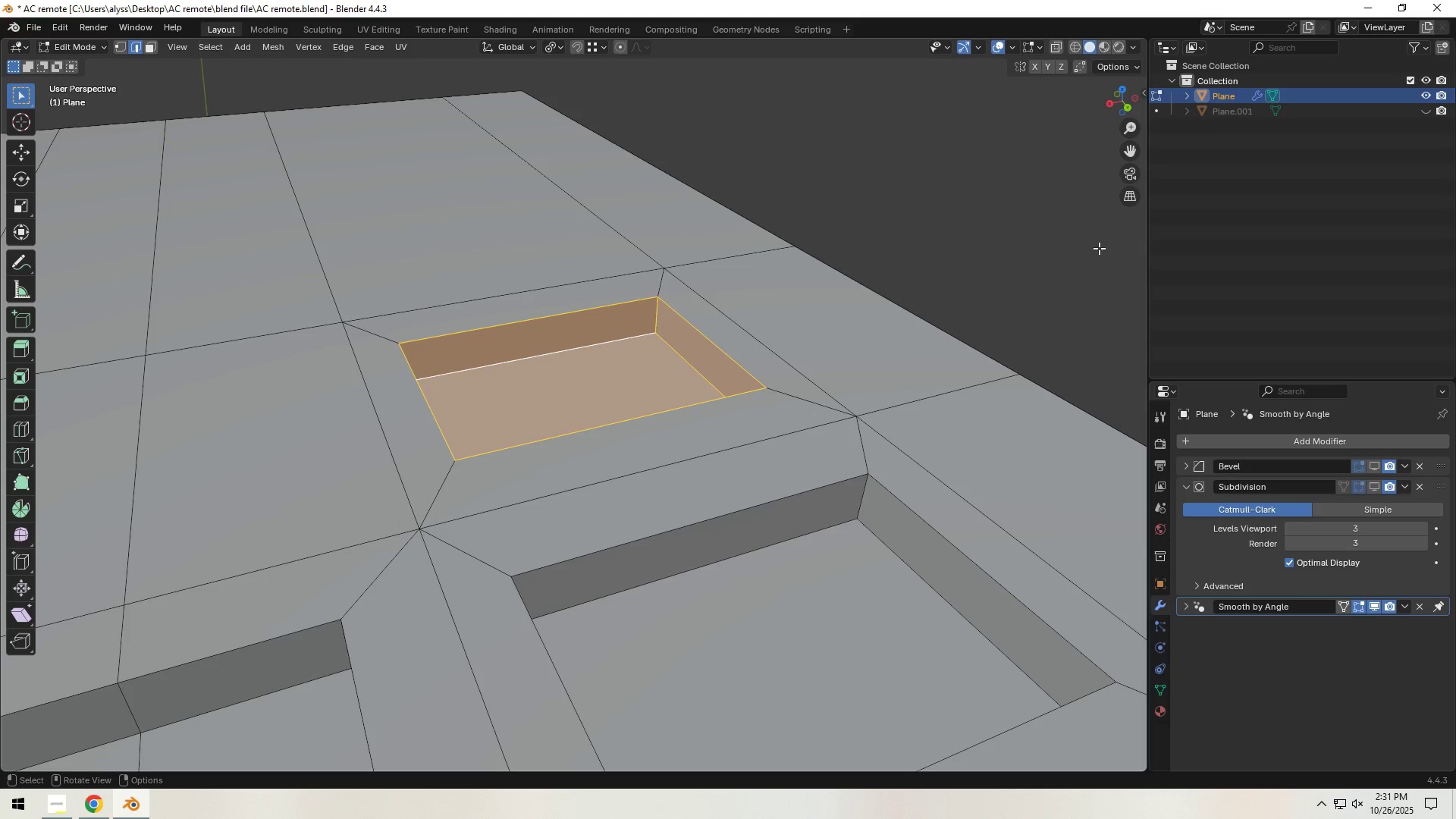 
key(N)
 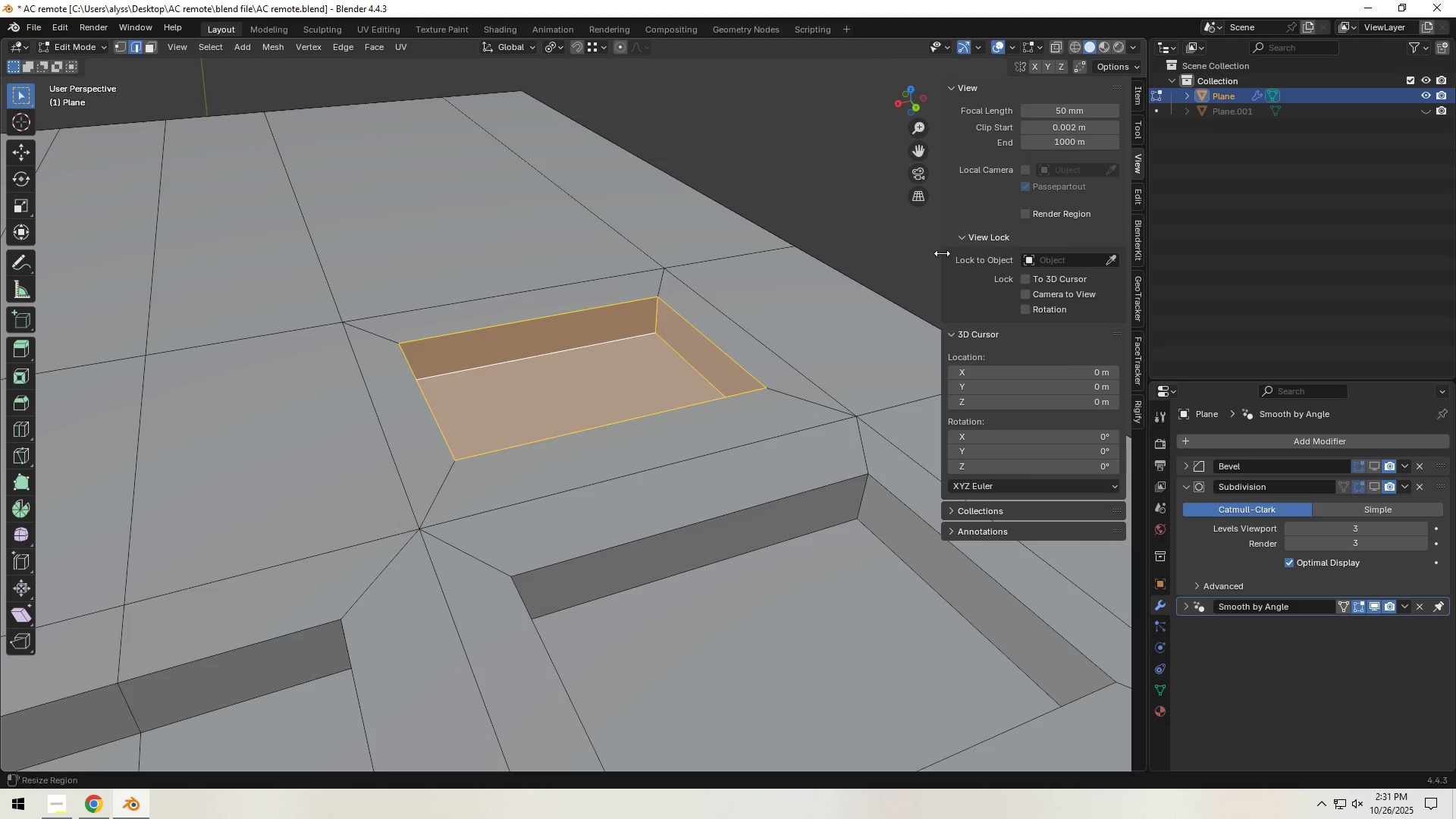 
left_click_drag(start_coordinate=[942, 253], to_coordinate=[978, 249])
 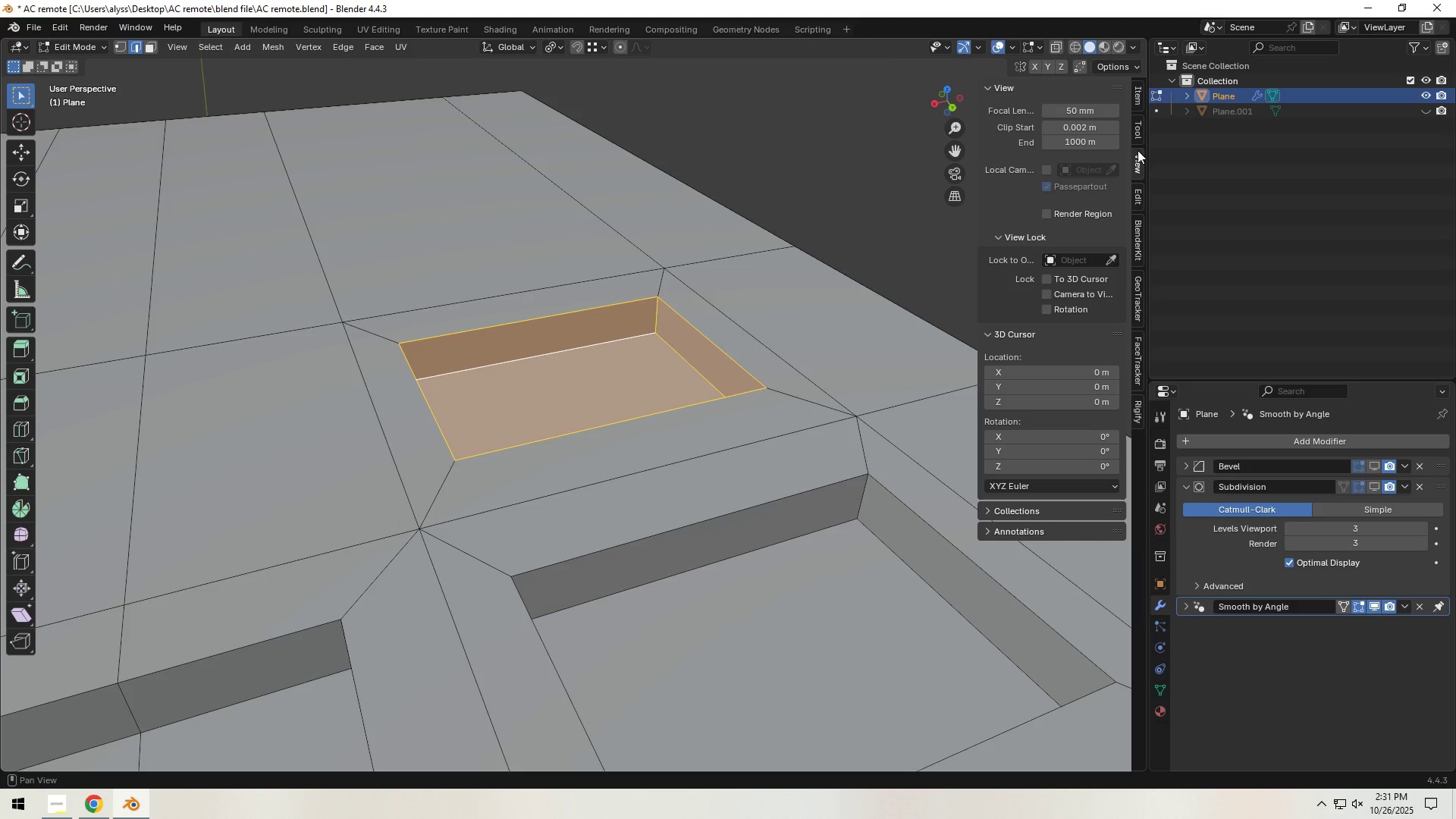 
left_click([1135, 92])
 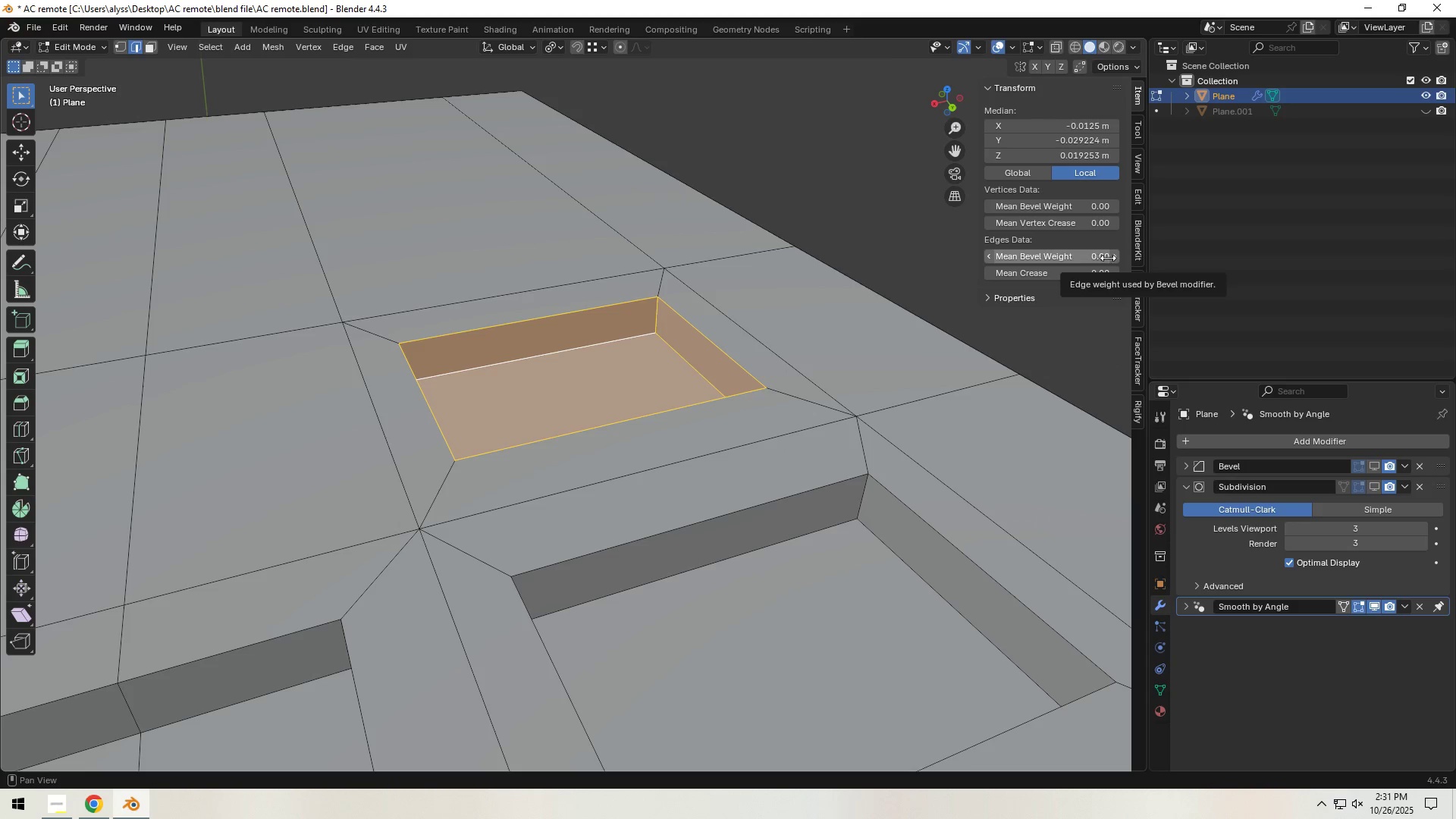 
double_click([1113, 258])
 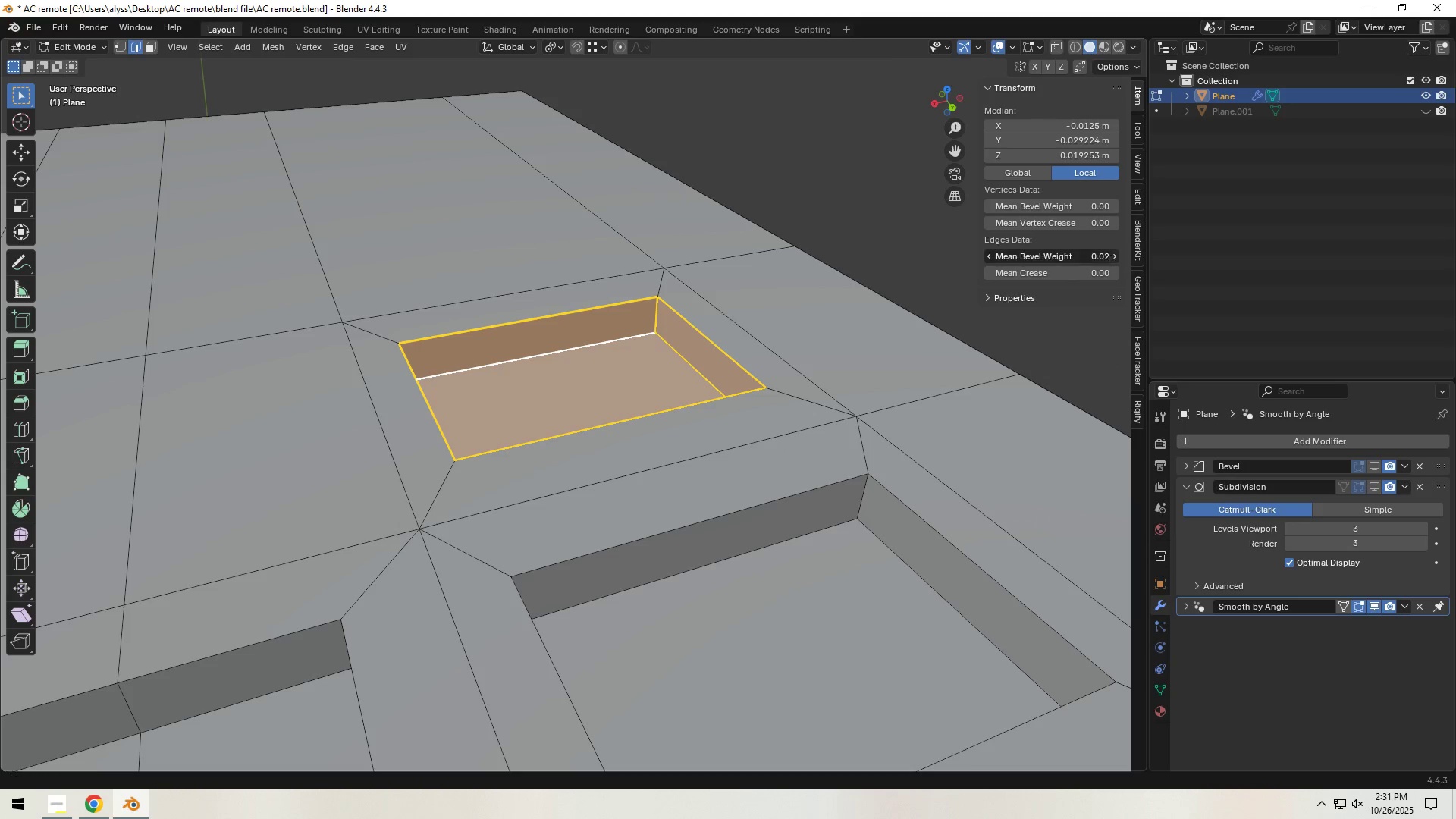 
triple_click([1113, 258])
 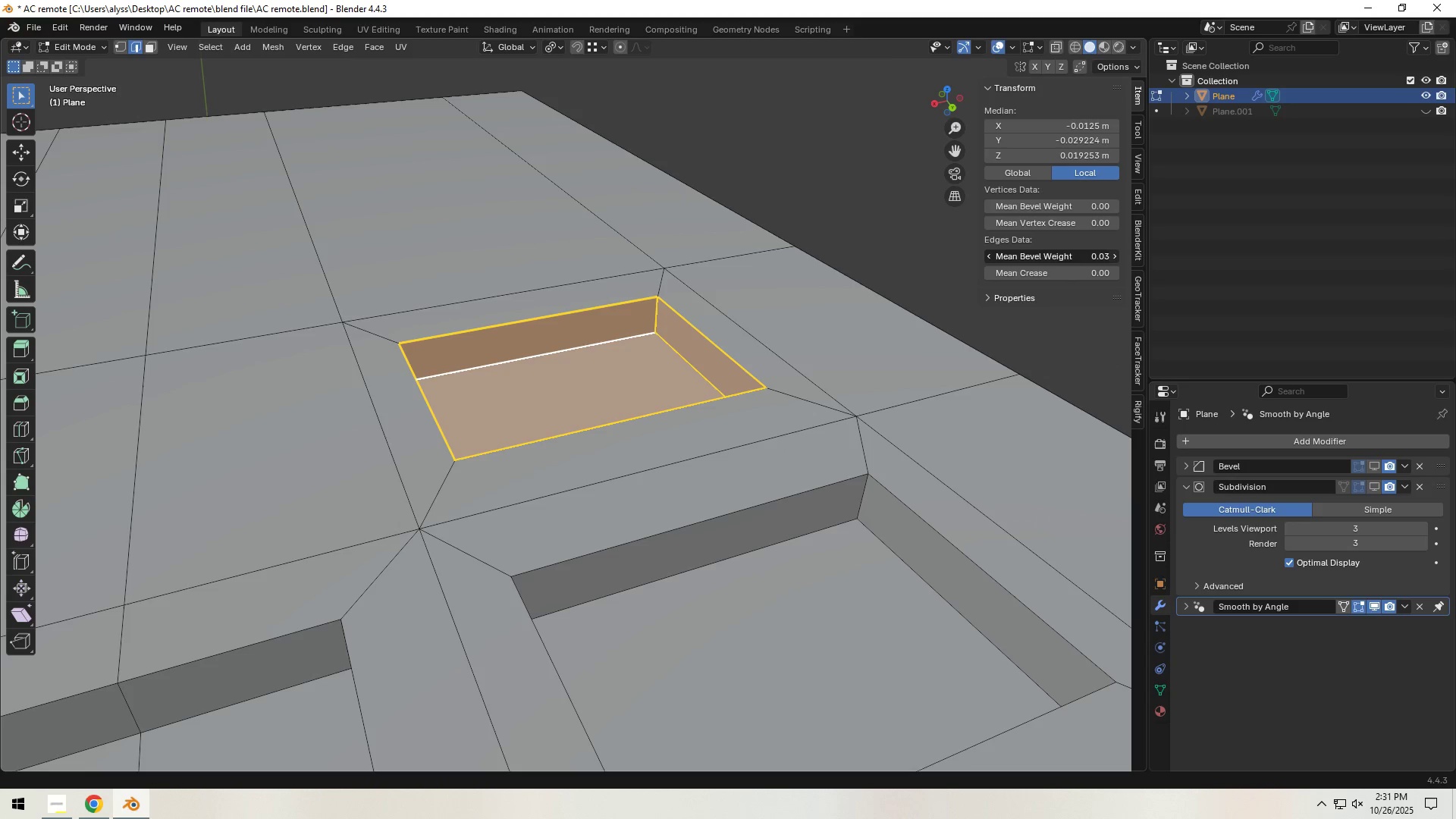 
triple_click([1113, 258])
 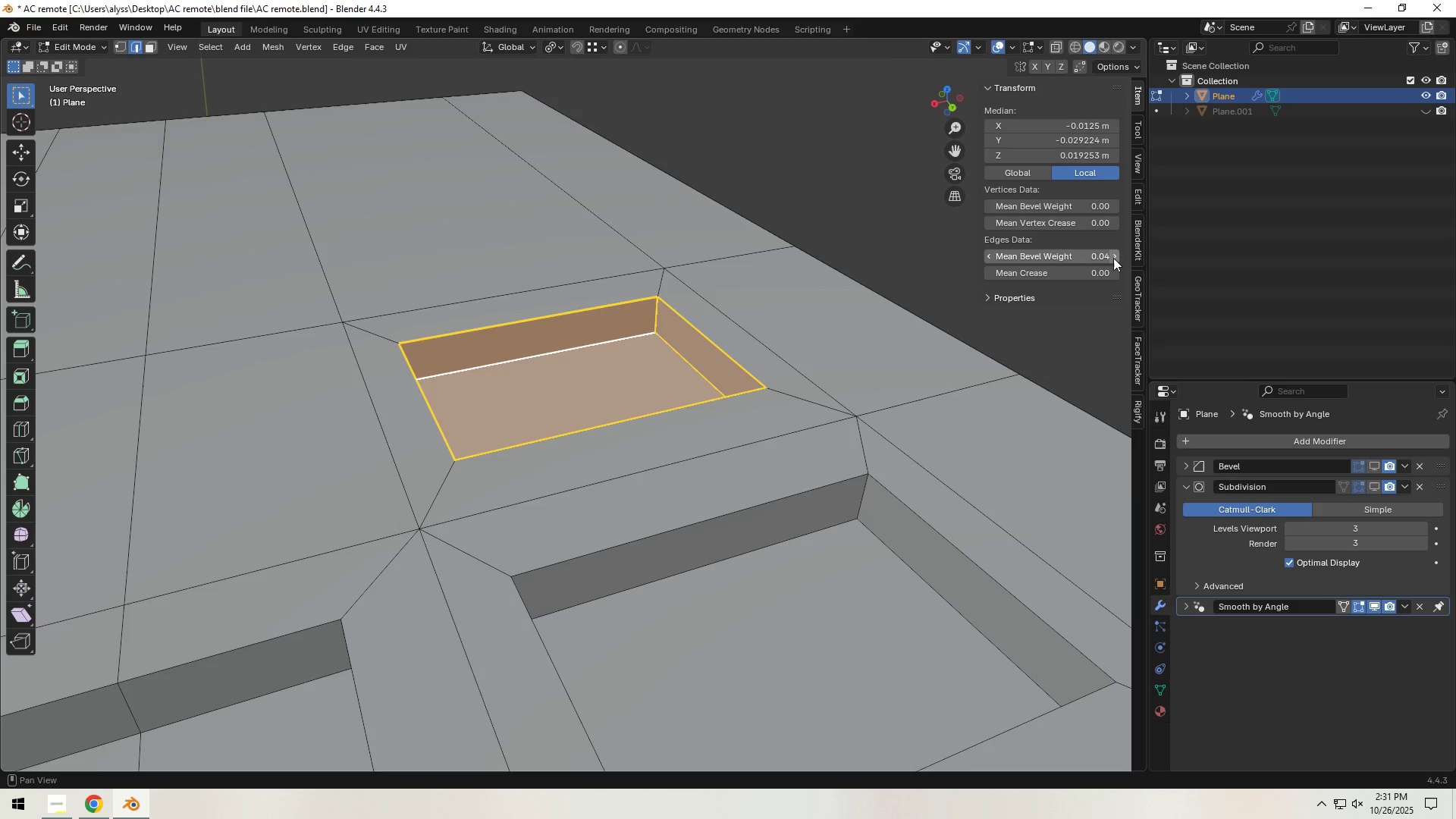 
triple_click([1113, 258])
 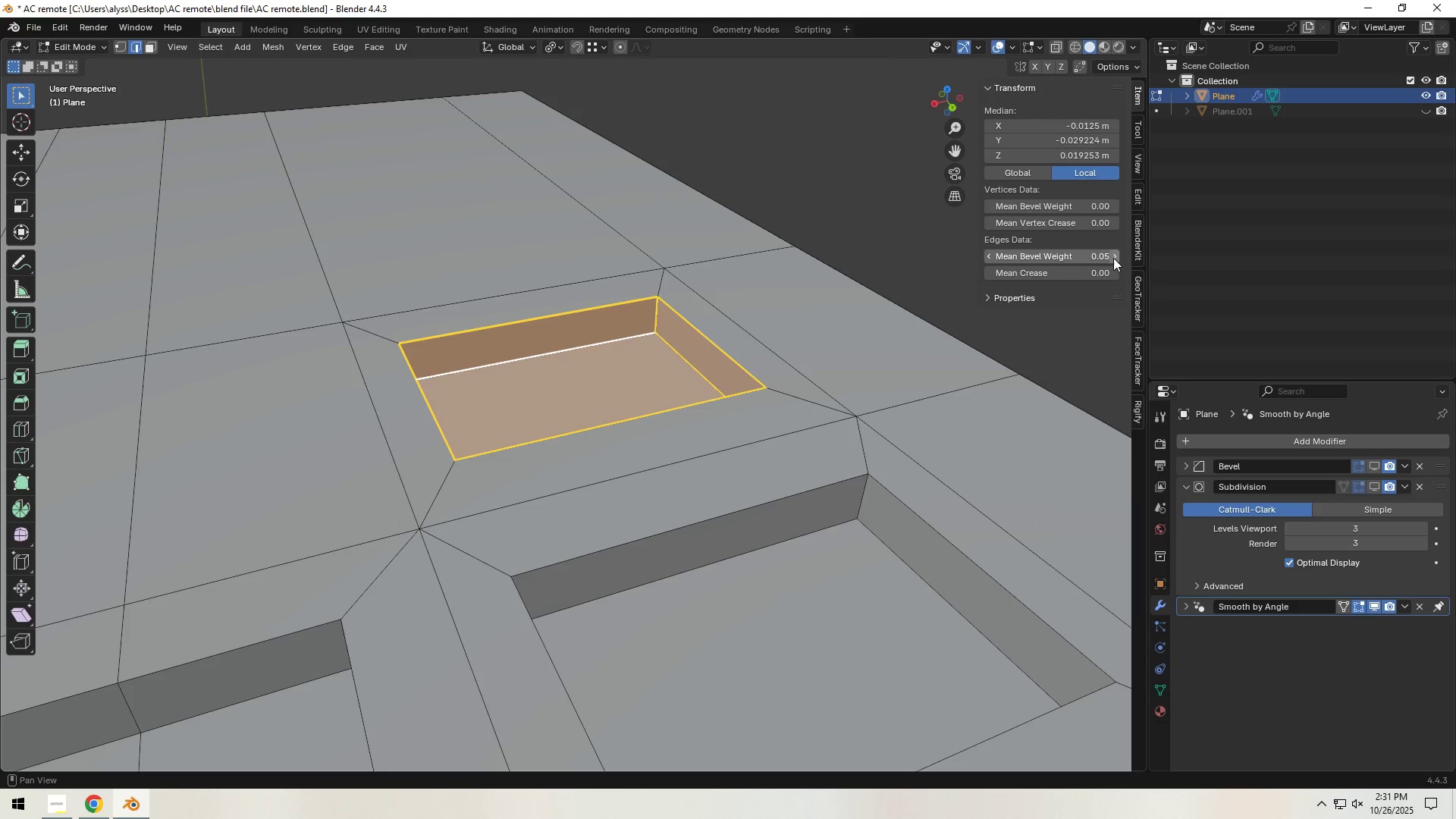 
triple_click([1113, 258])
 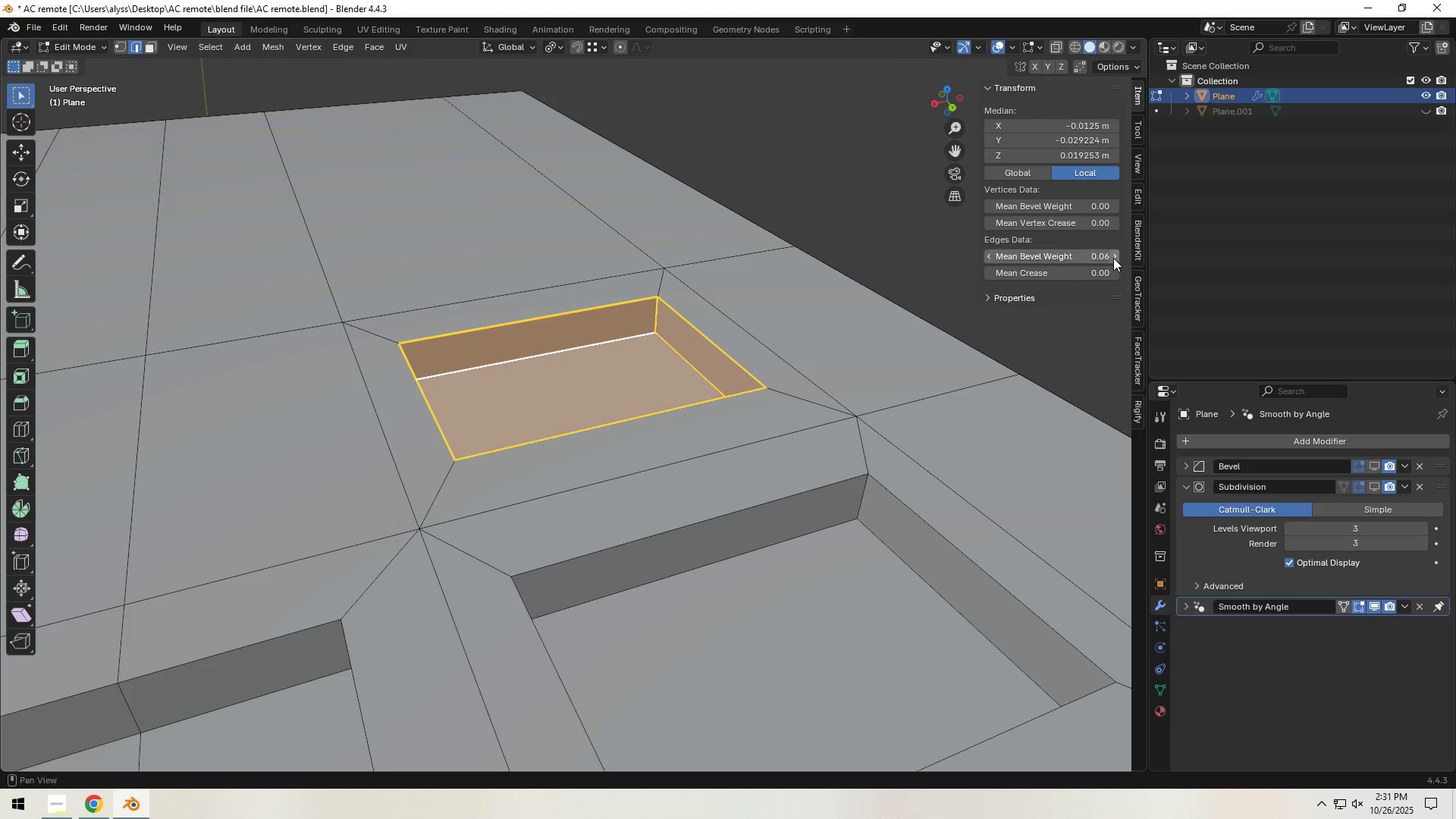 
triple_click([1113, 258])
 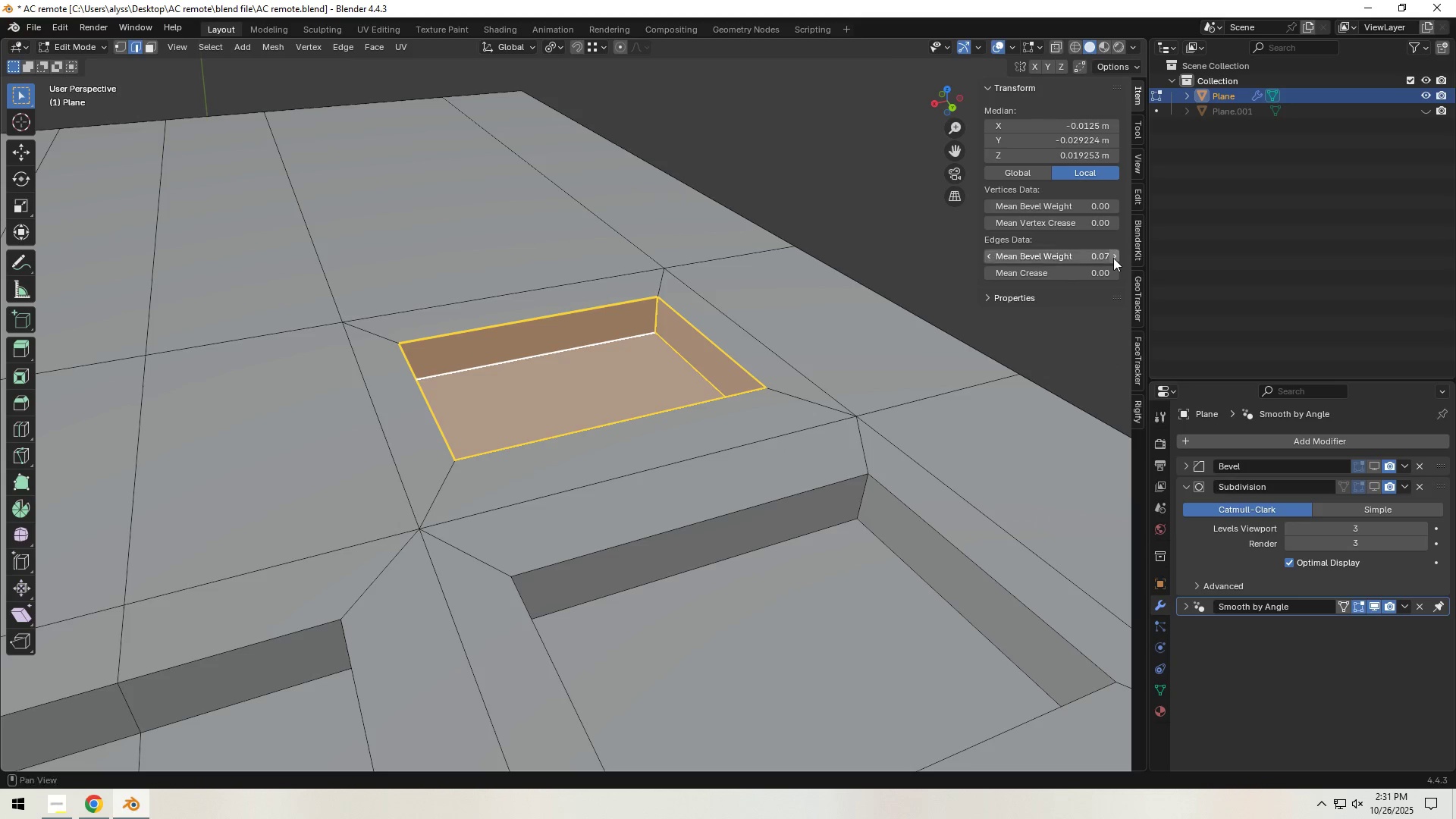 
triple_click([1113, 258])
 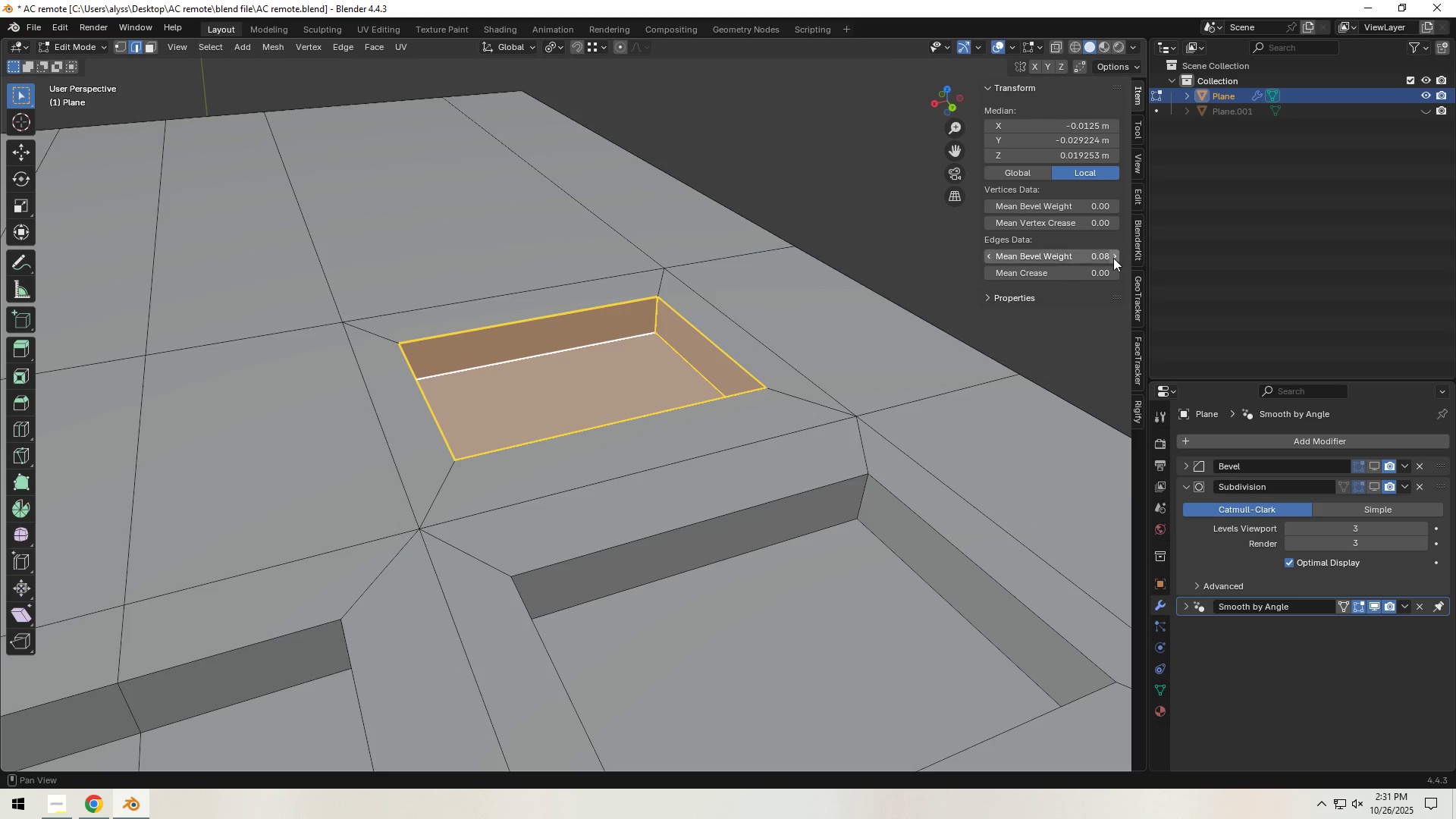 
triple_click([1113, 258])
 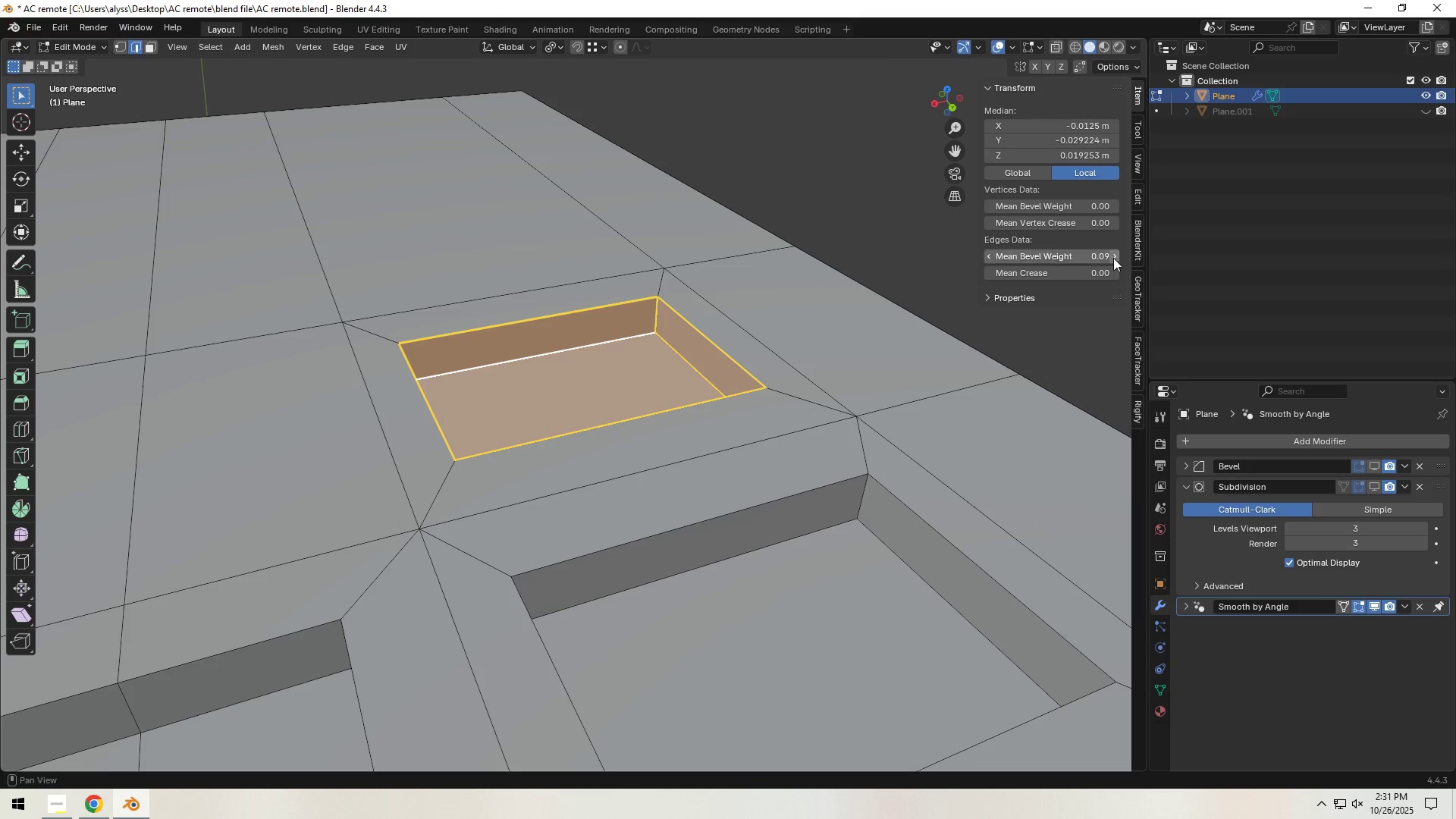 
triple_click([1113, 258])
 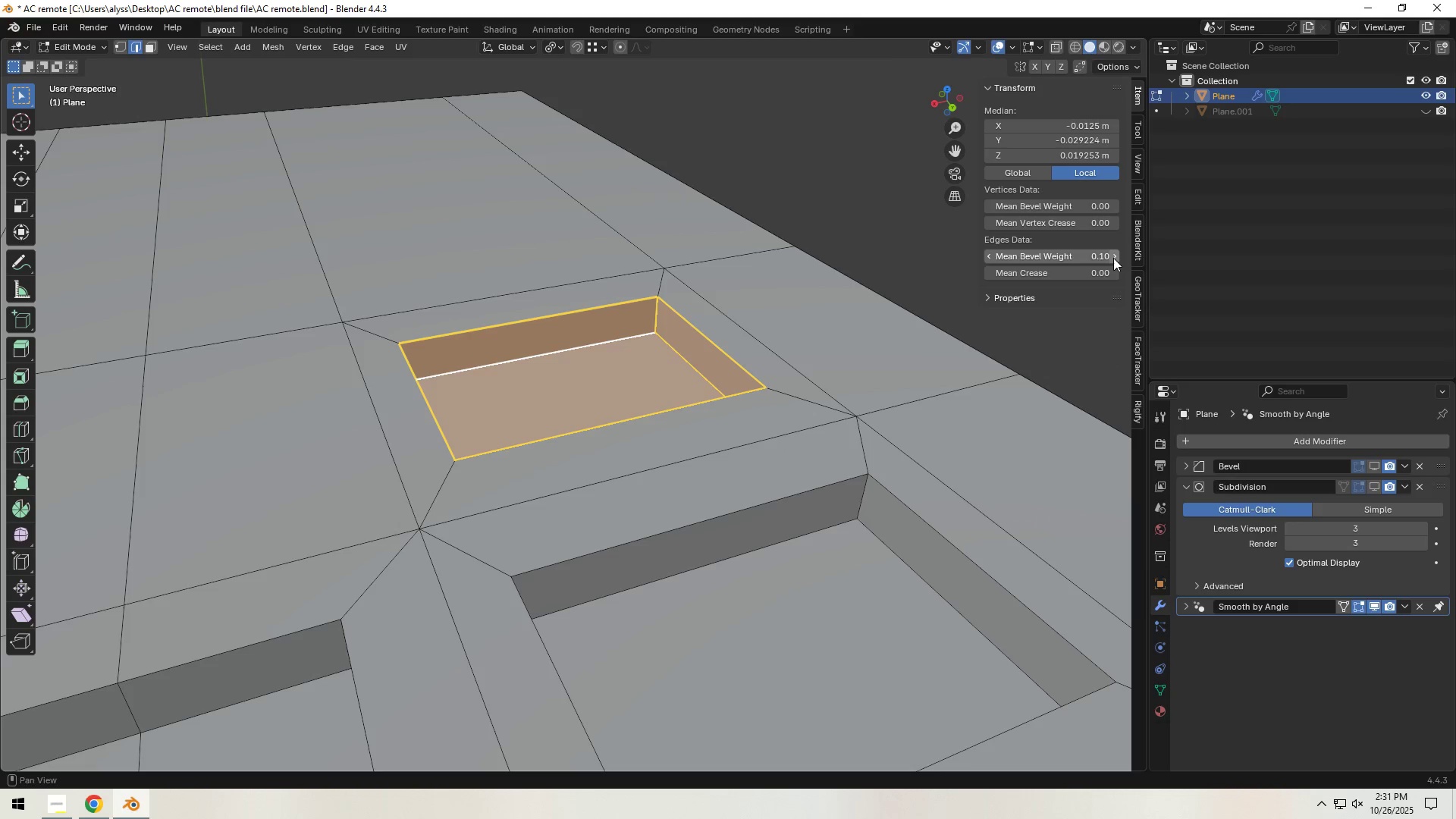 
triple_click([1113, 258])
 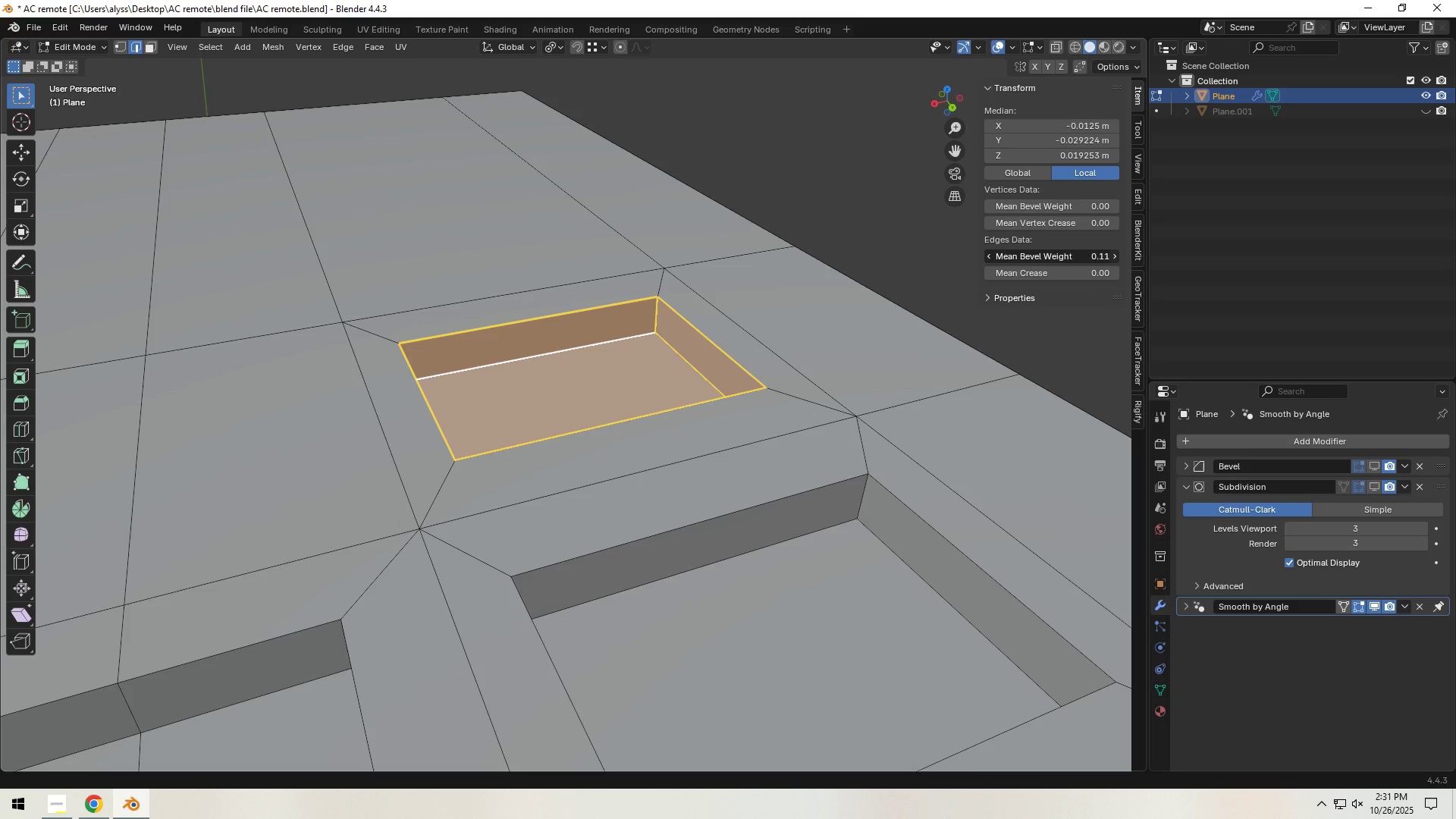 
double_click([1113, 258])
 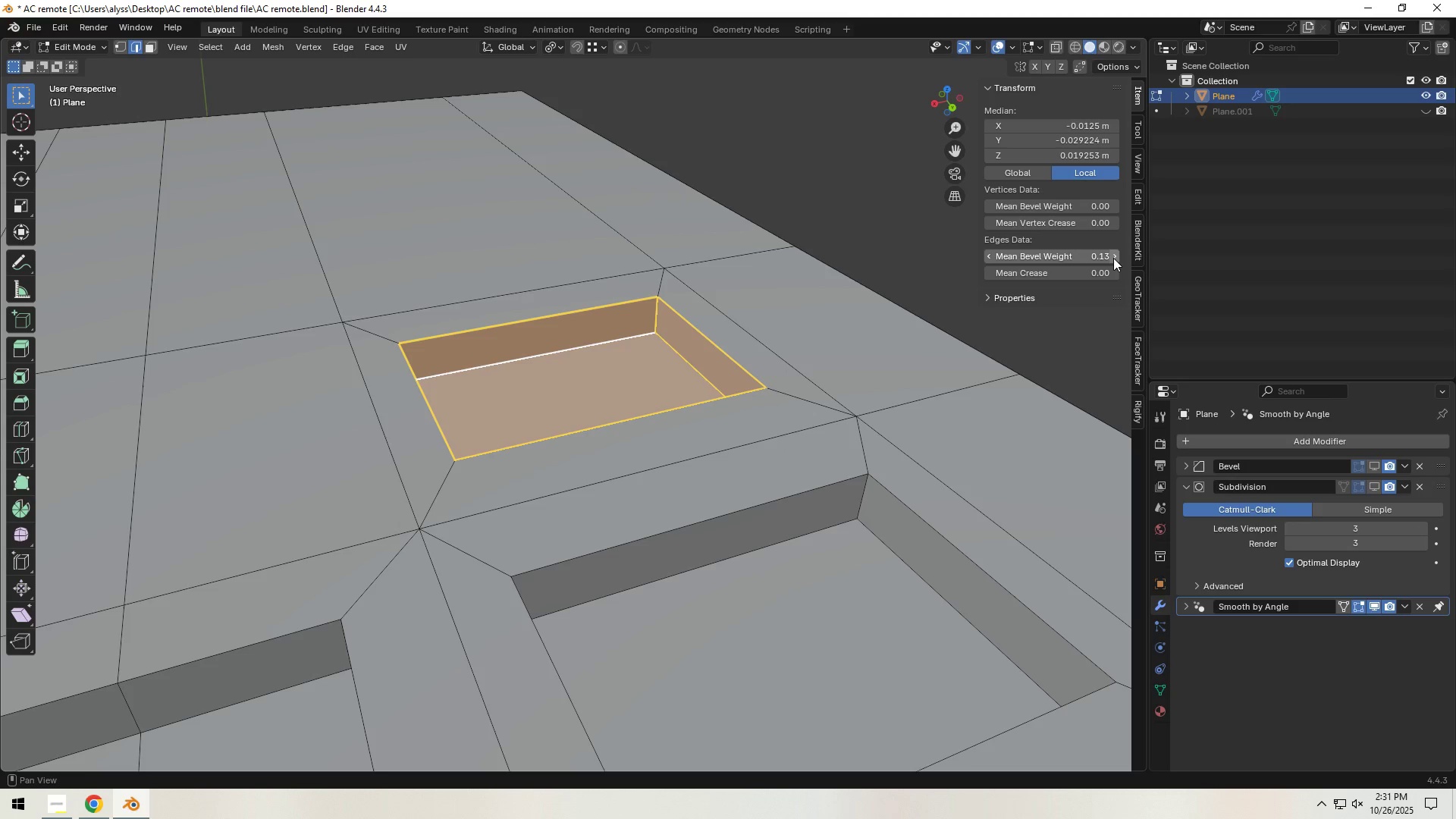 
triple_click([1113, 258])
 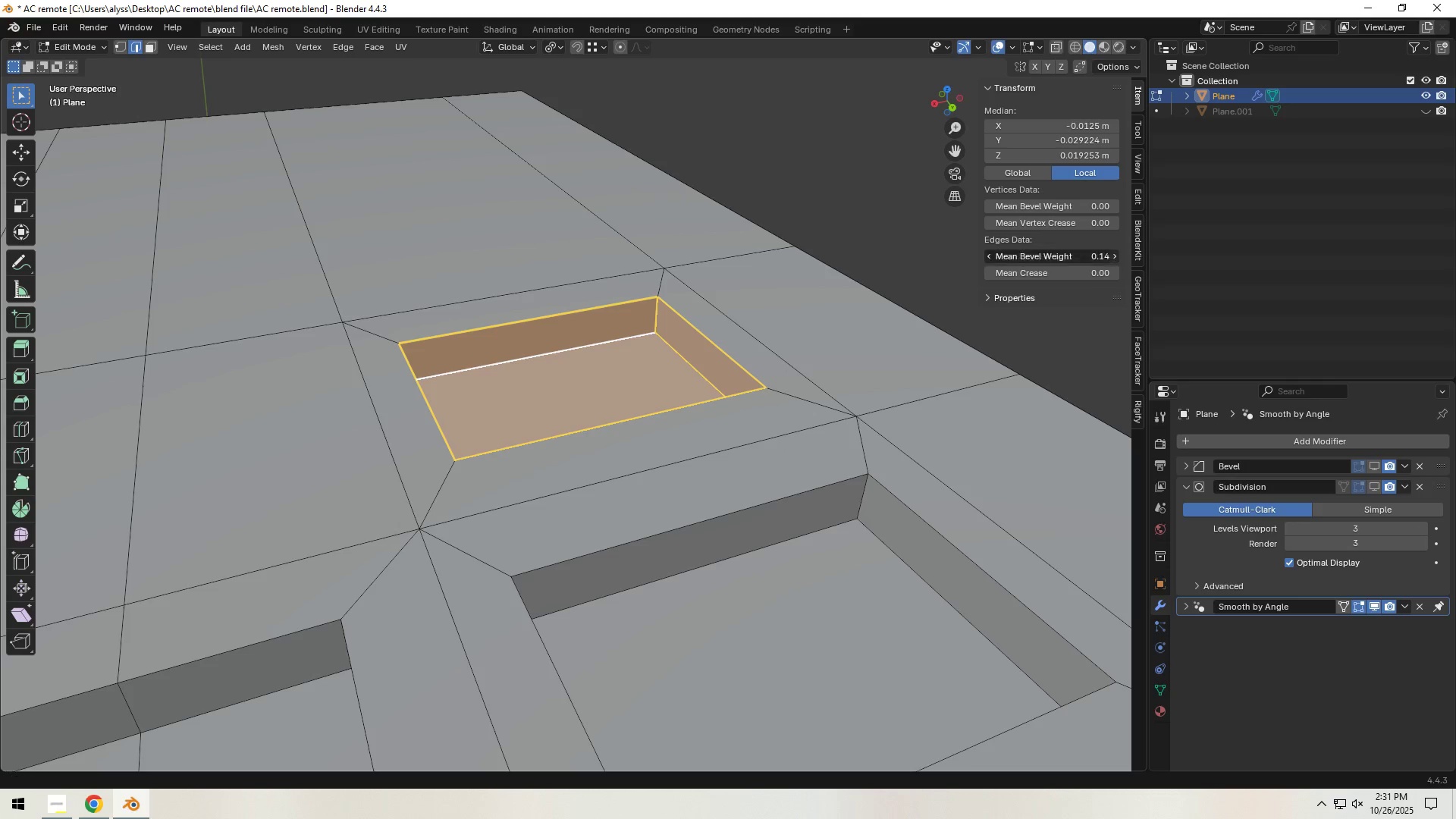 
triple_click([1113, 258])
 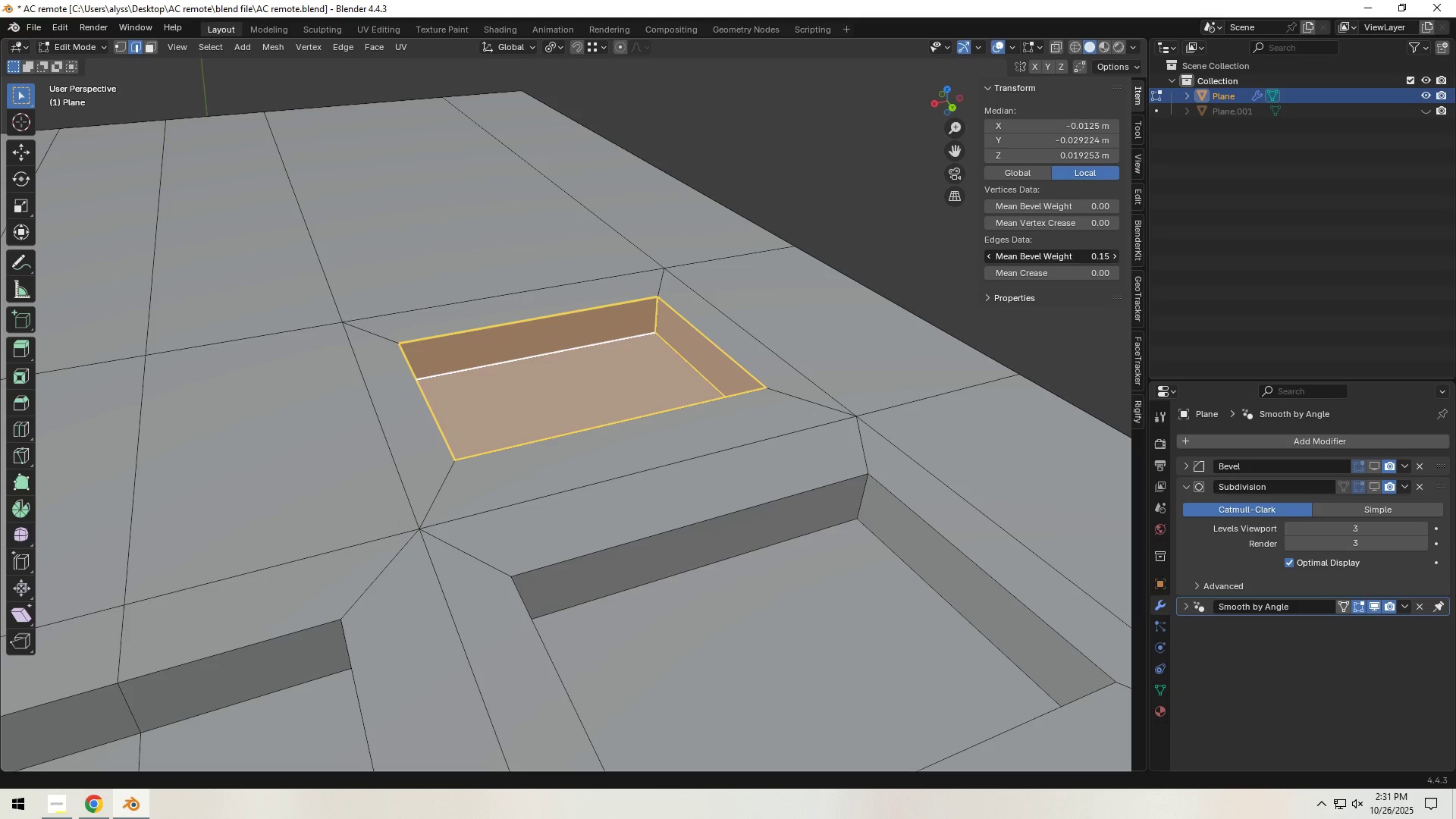 
triple_click([1113, 258])
 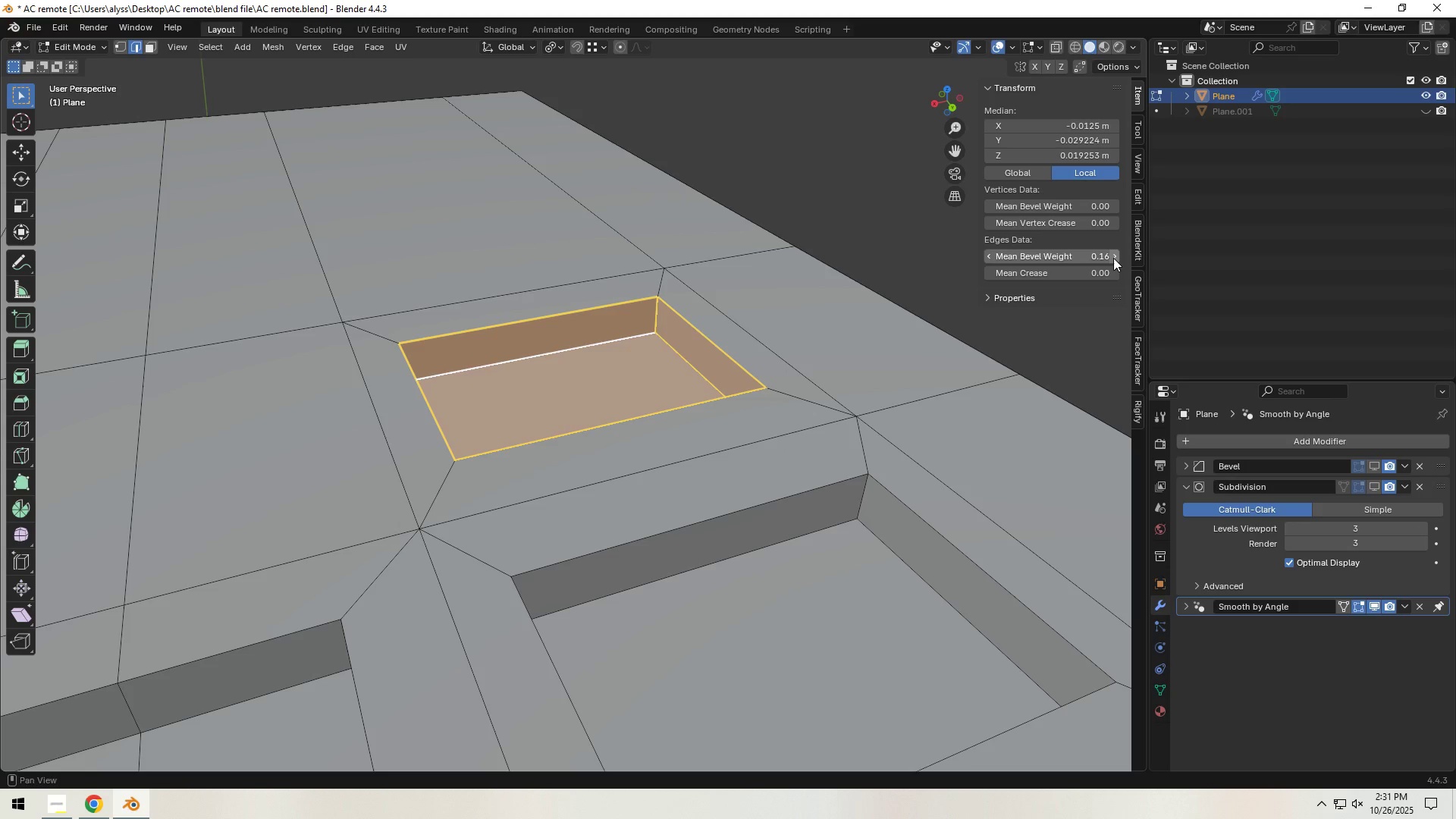 
triple_click([1113, 258])
 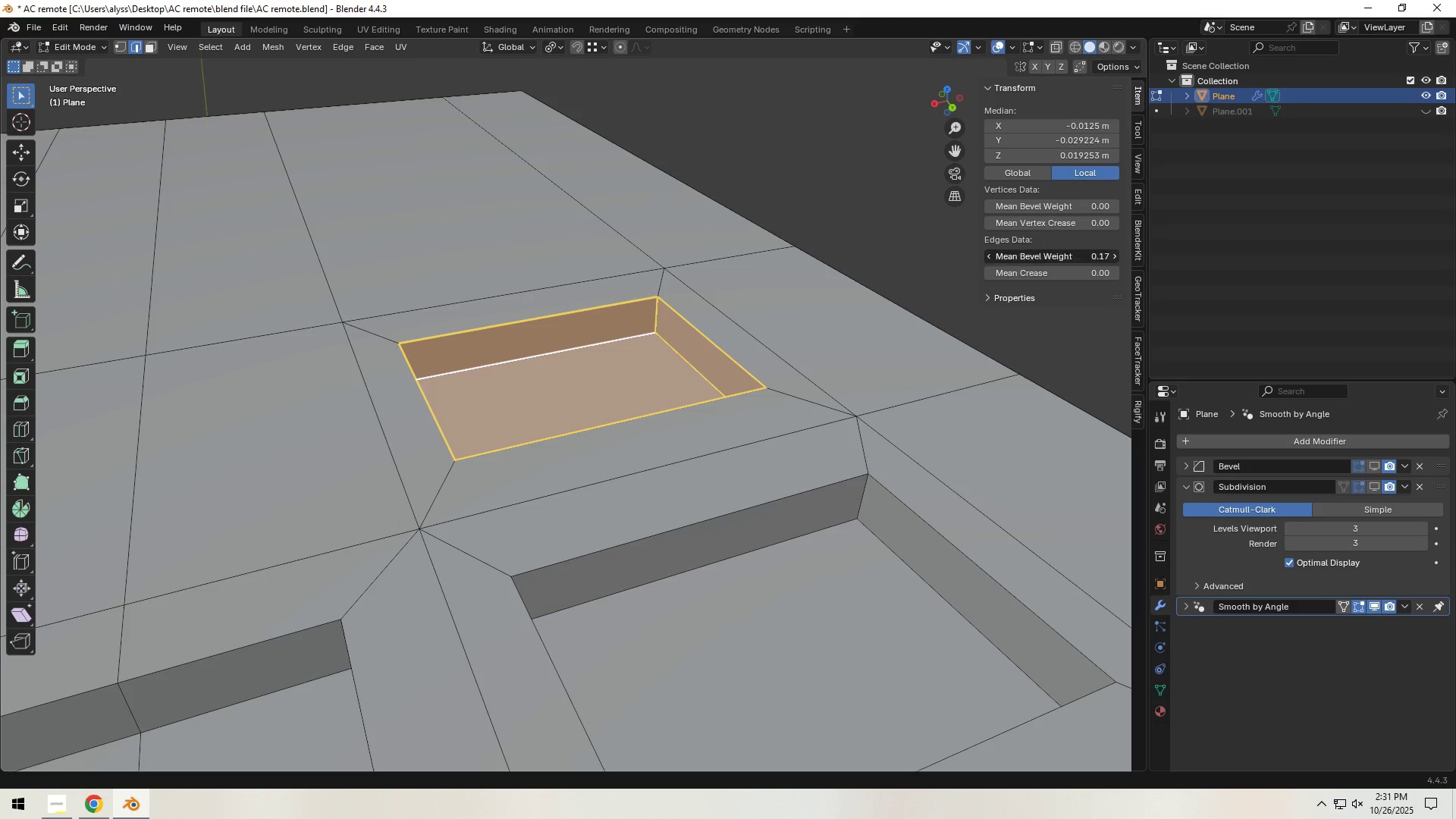 
triple_click([1113, 258])
 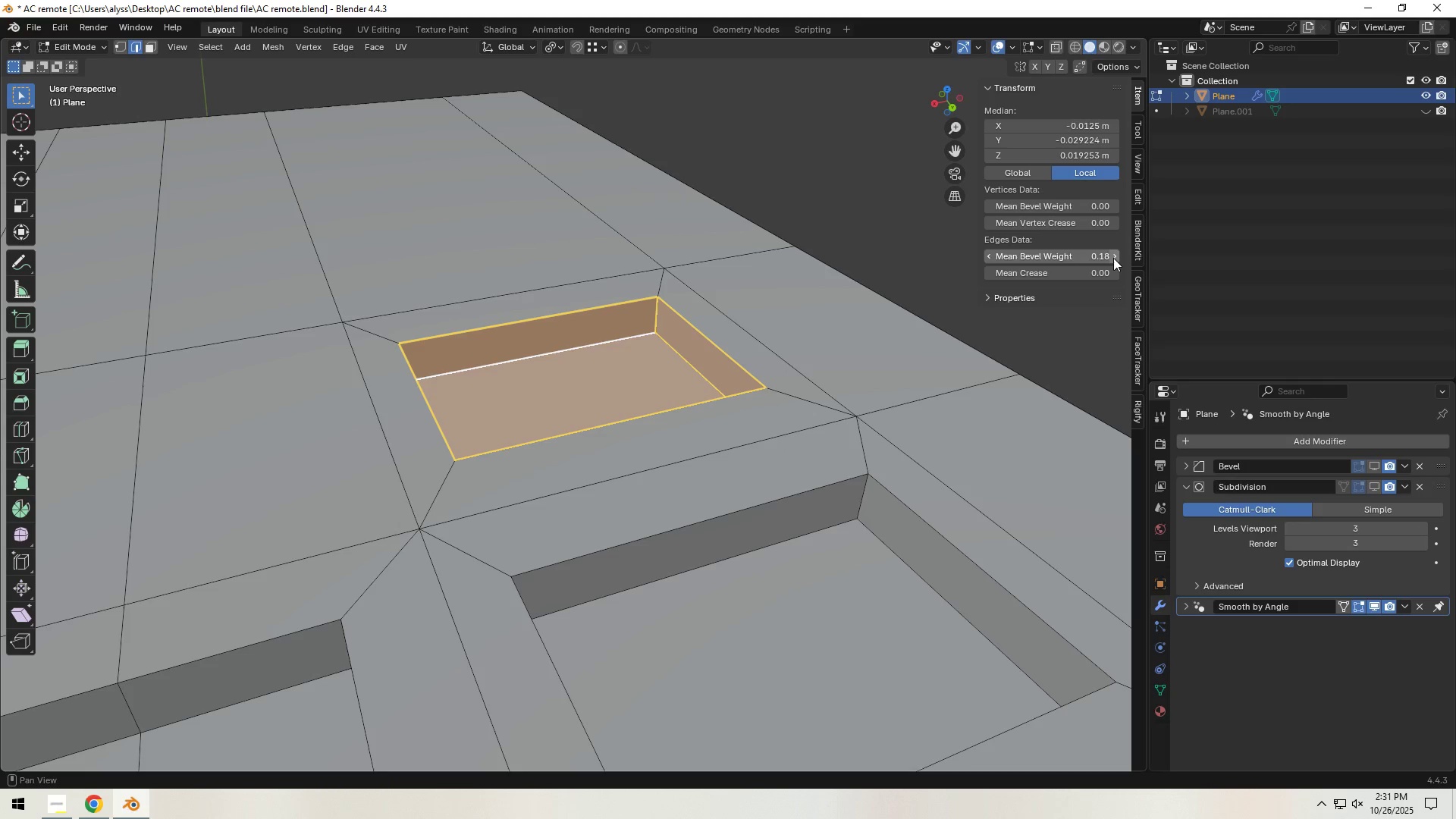 
triple_click([1113, 258])
 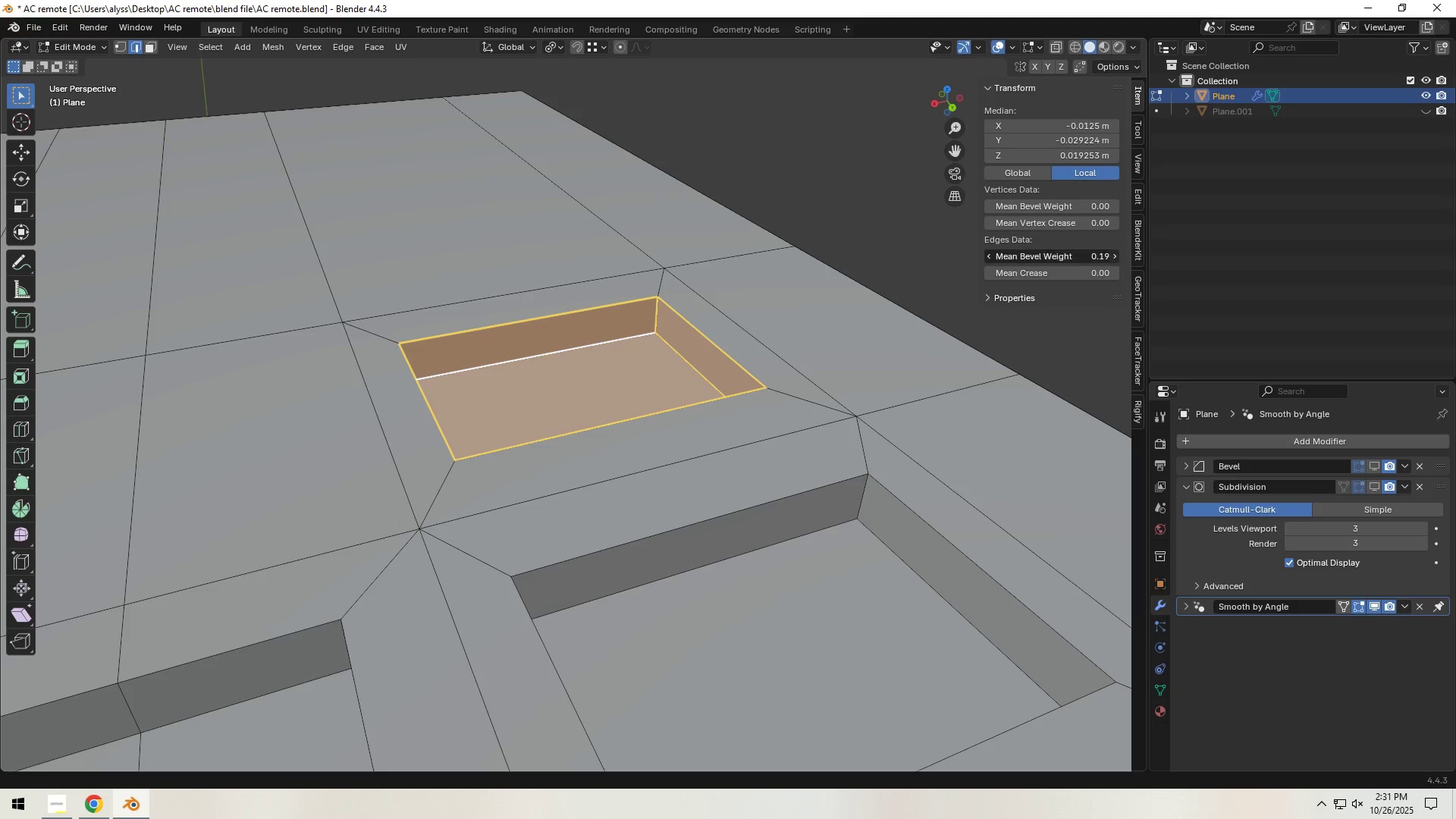 
triple_click([1113, 258])
 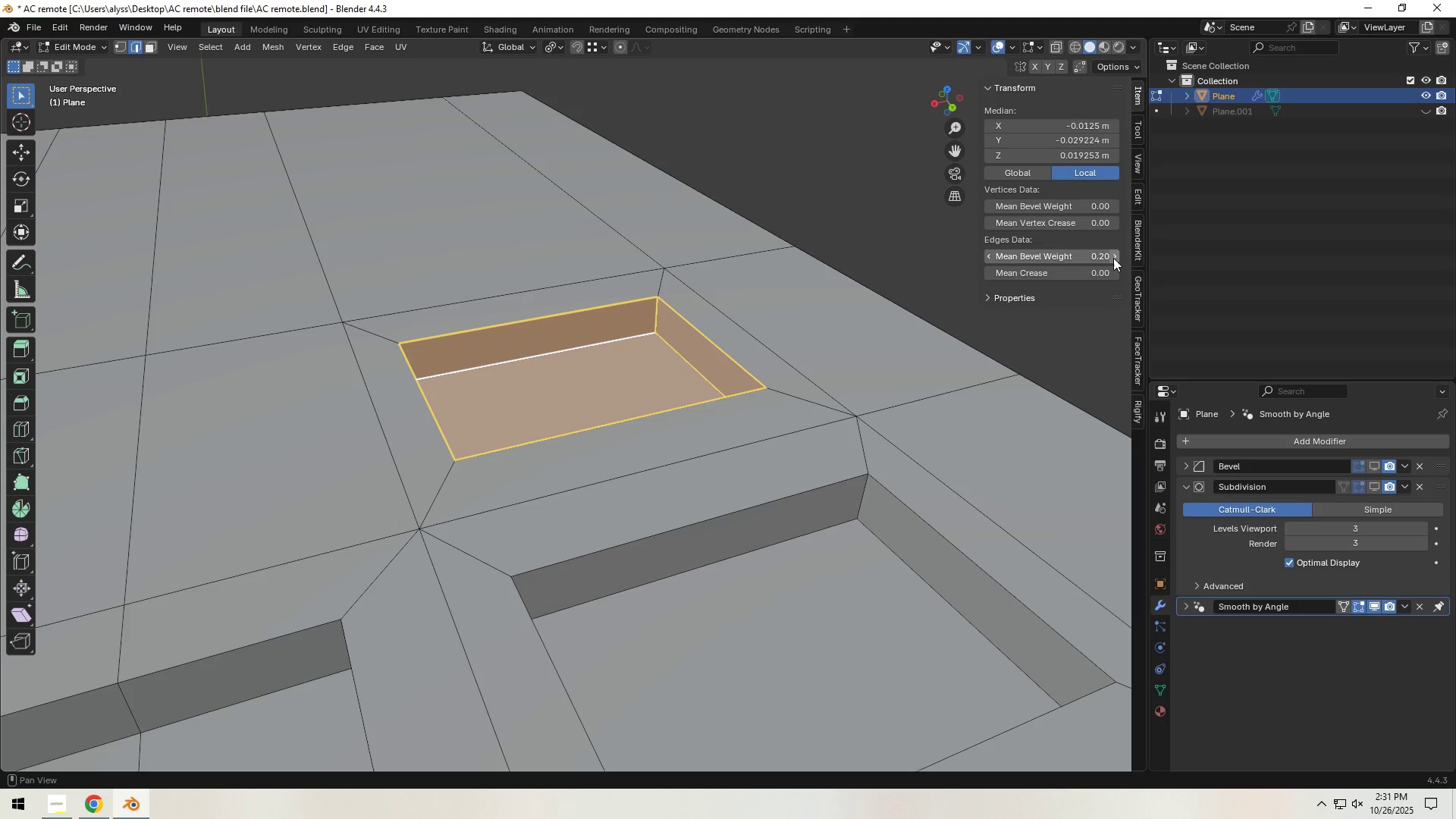 
double_click([1113, 258])
 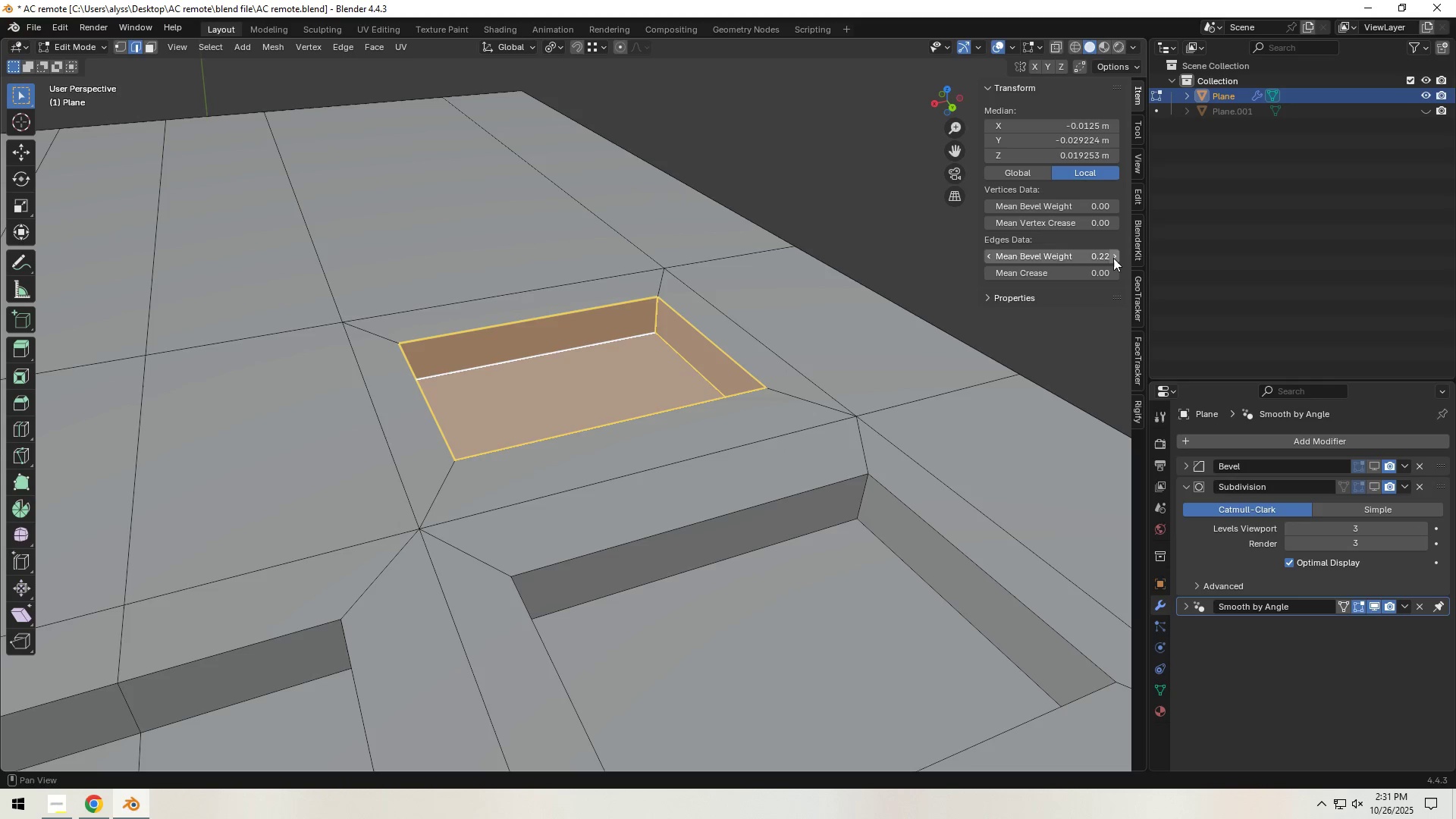 
triple_click([1113, 258])
 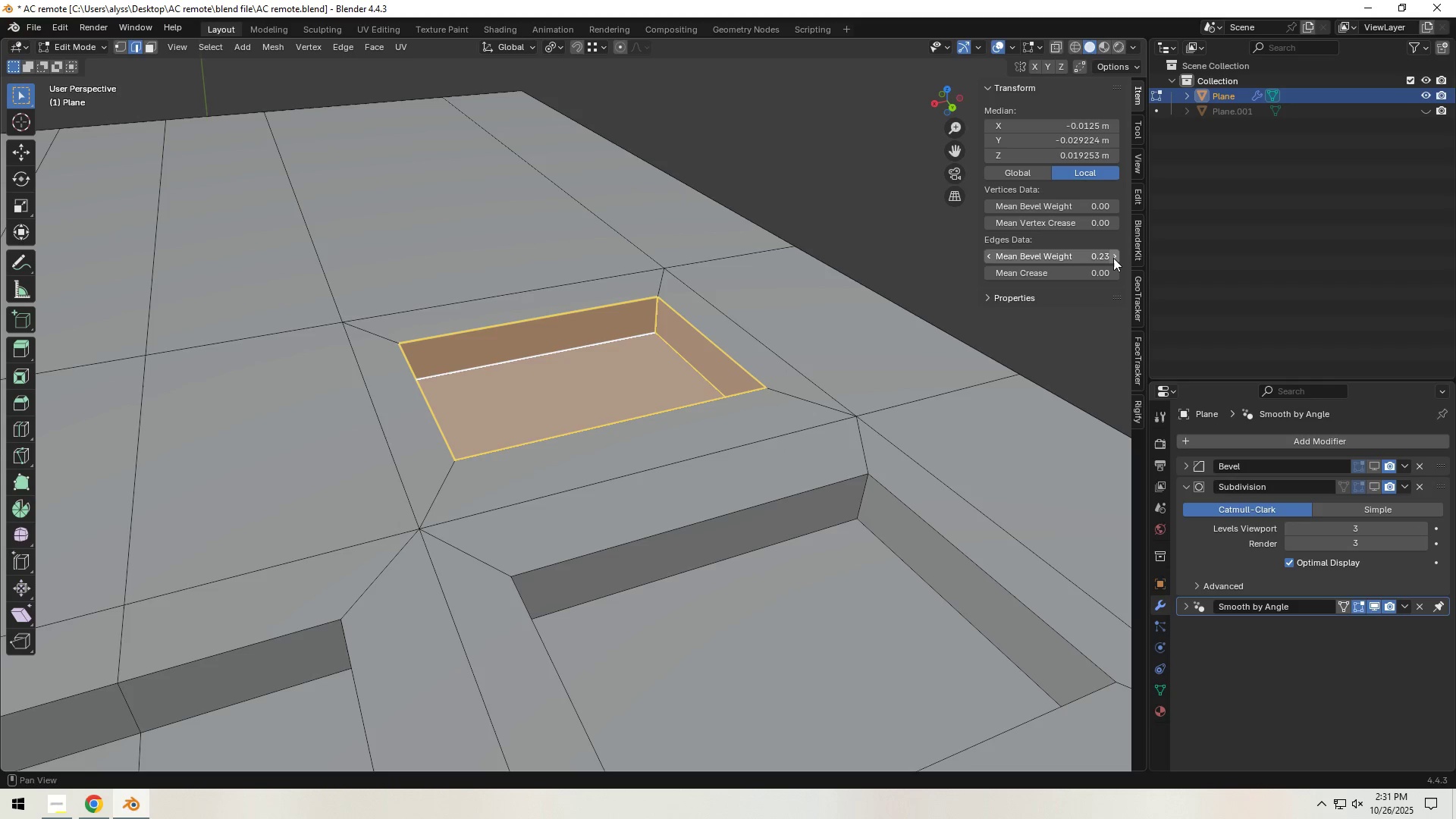 
triple_click([1113, 258])
 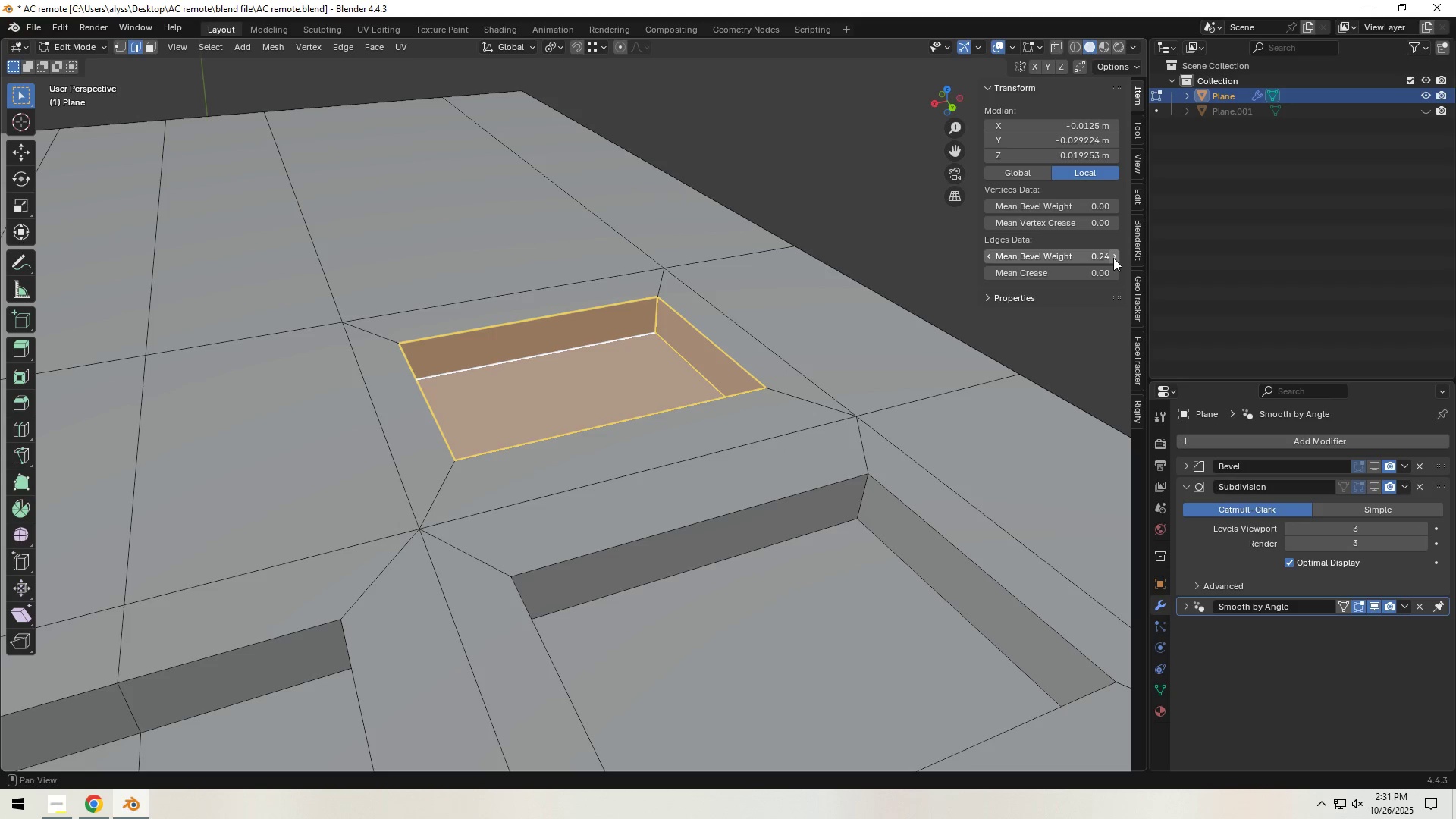 
triple_click([1113, 258])
 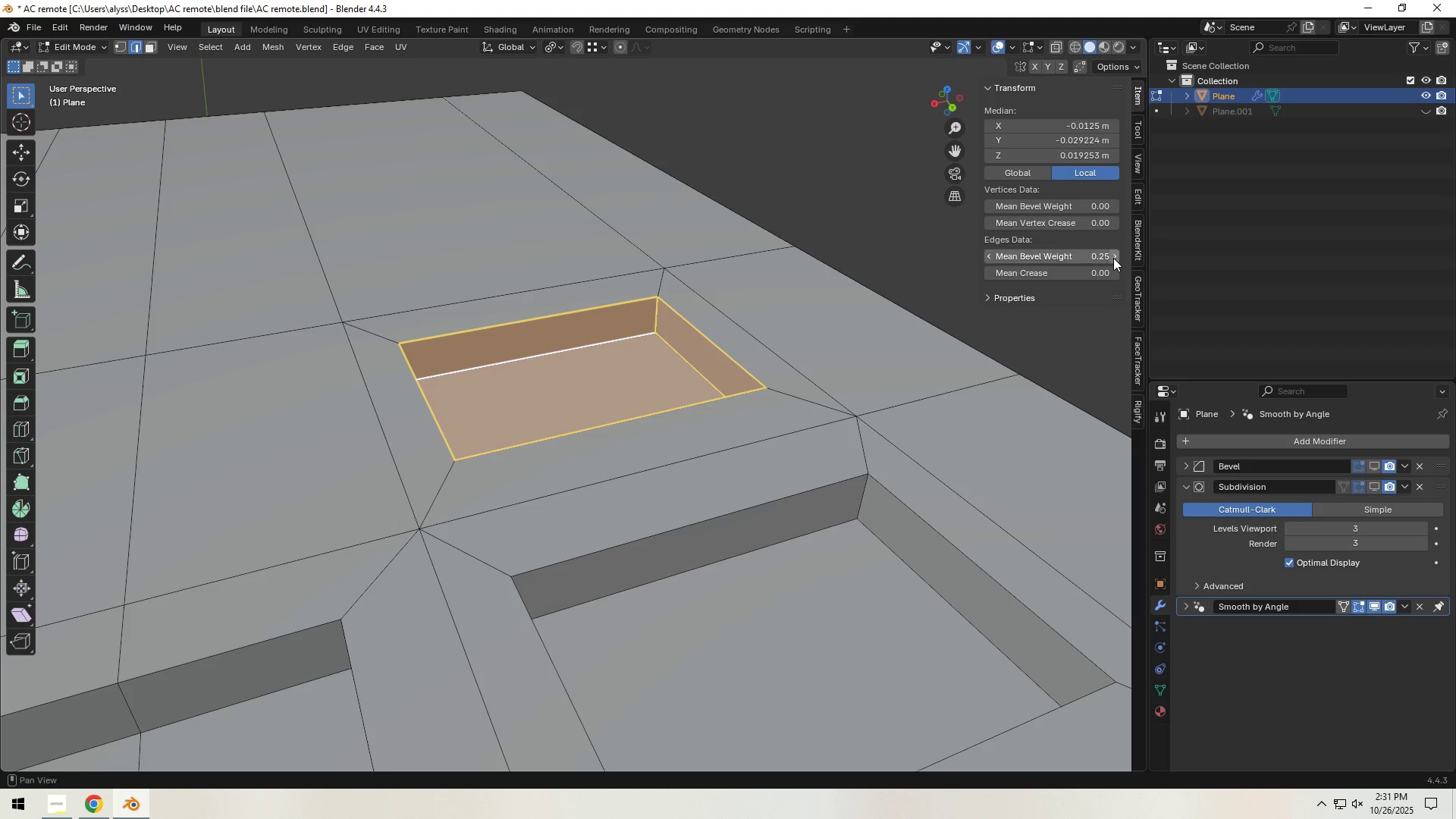 
triple_click([1113, 258])
 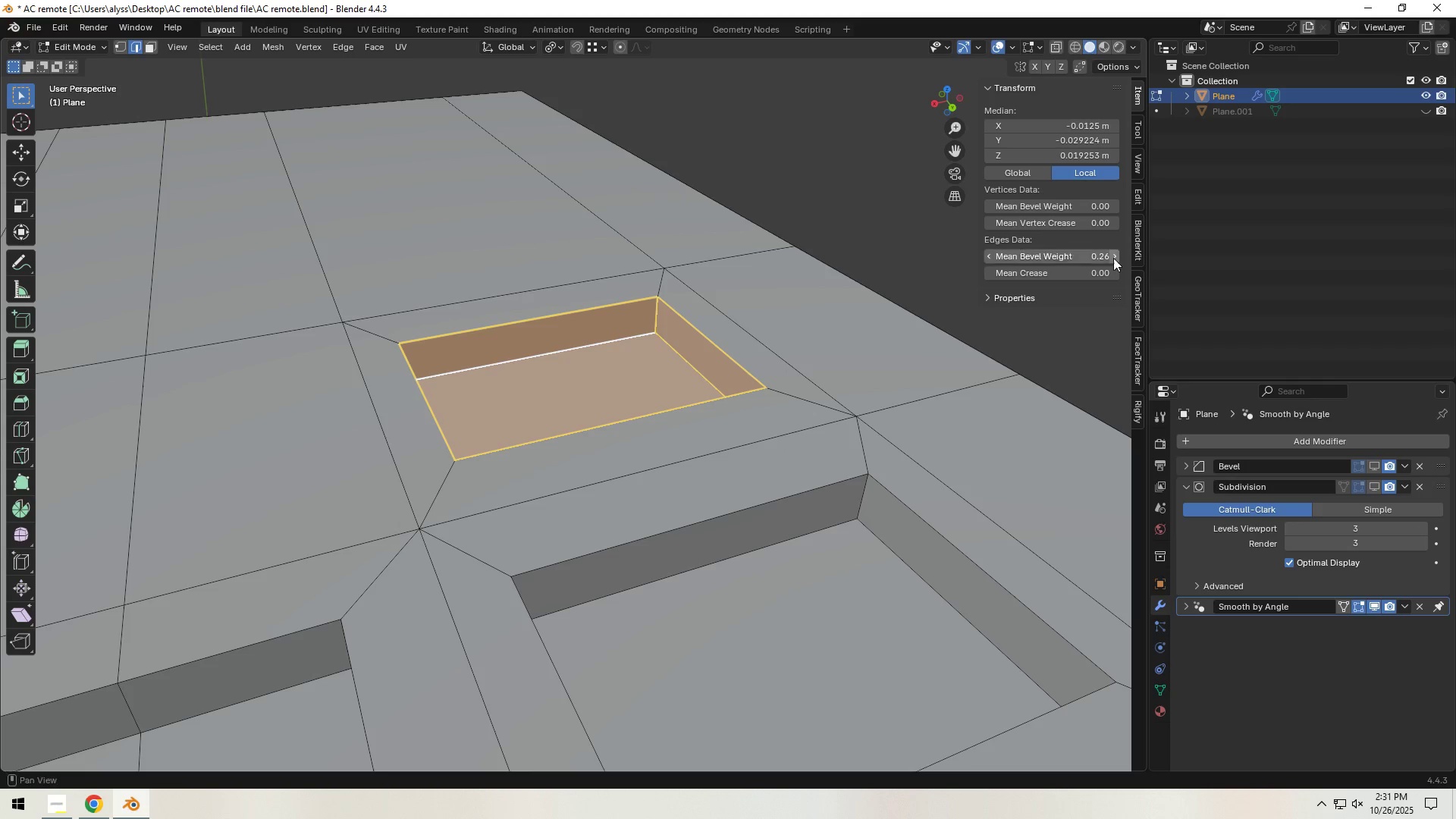 
triple_click([1113, 258])
 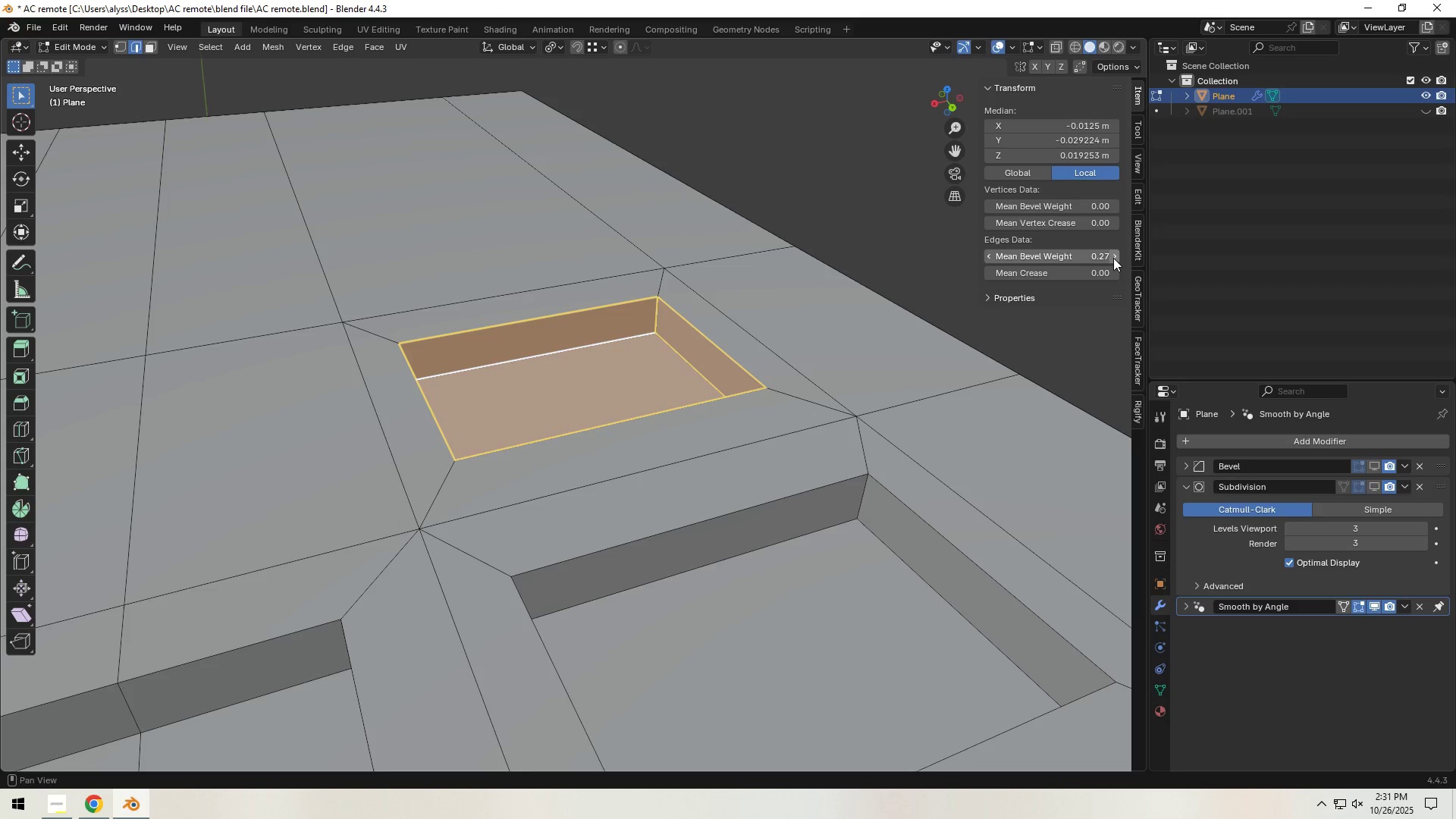 
triple_click([1113, 258])
 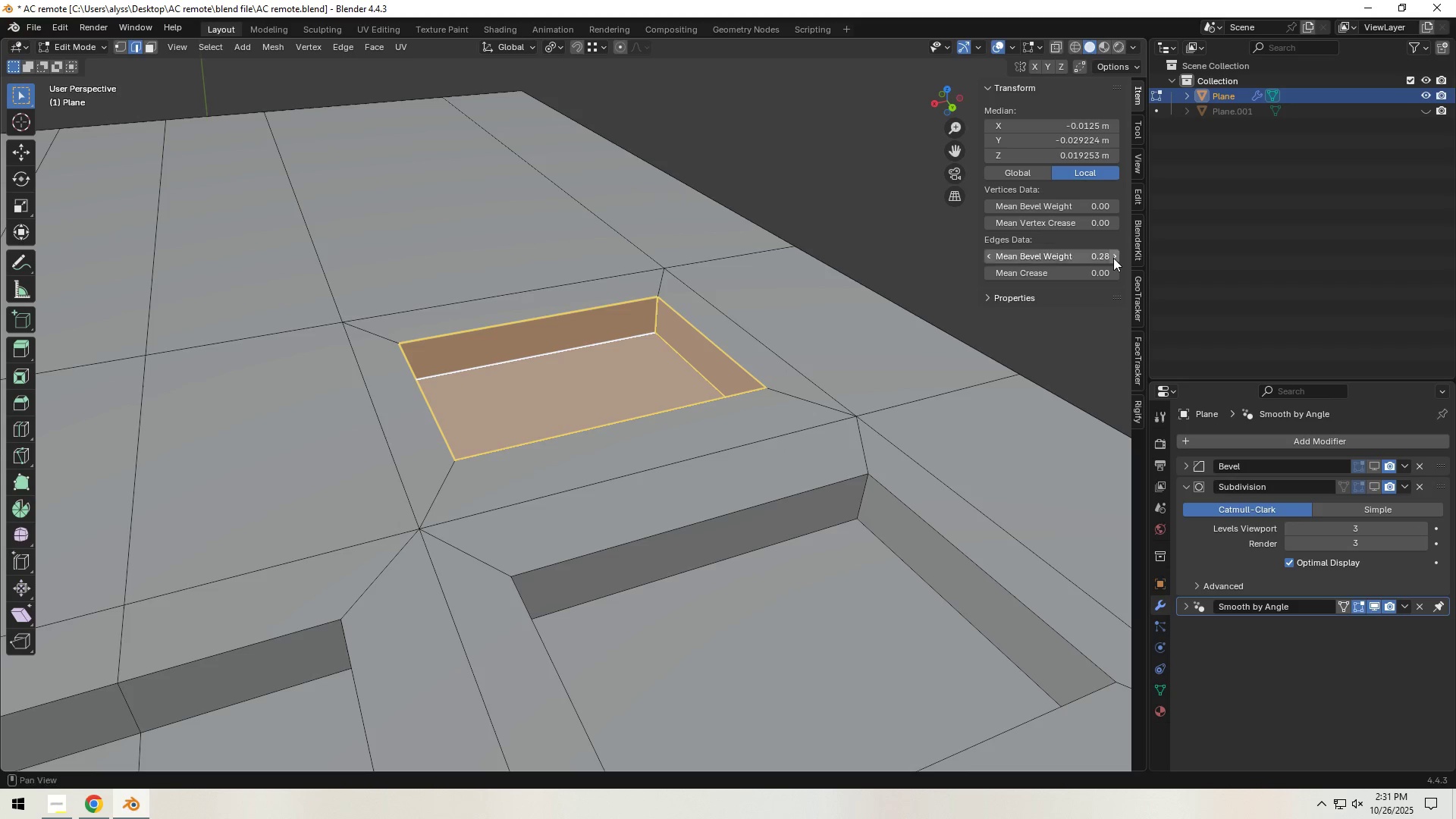 
triple_click([1113, 258])
 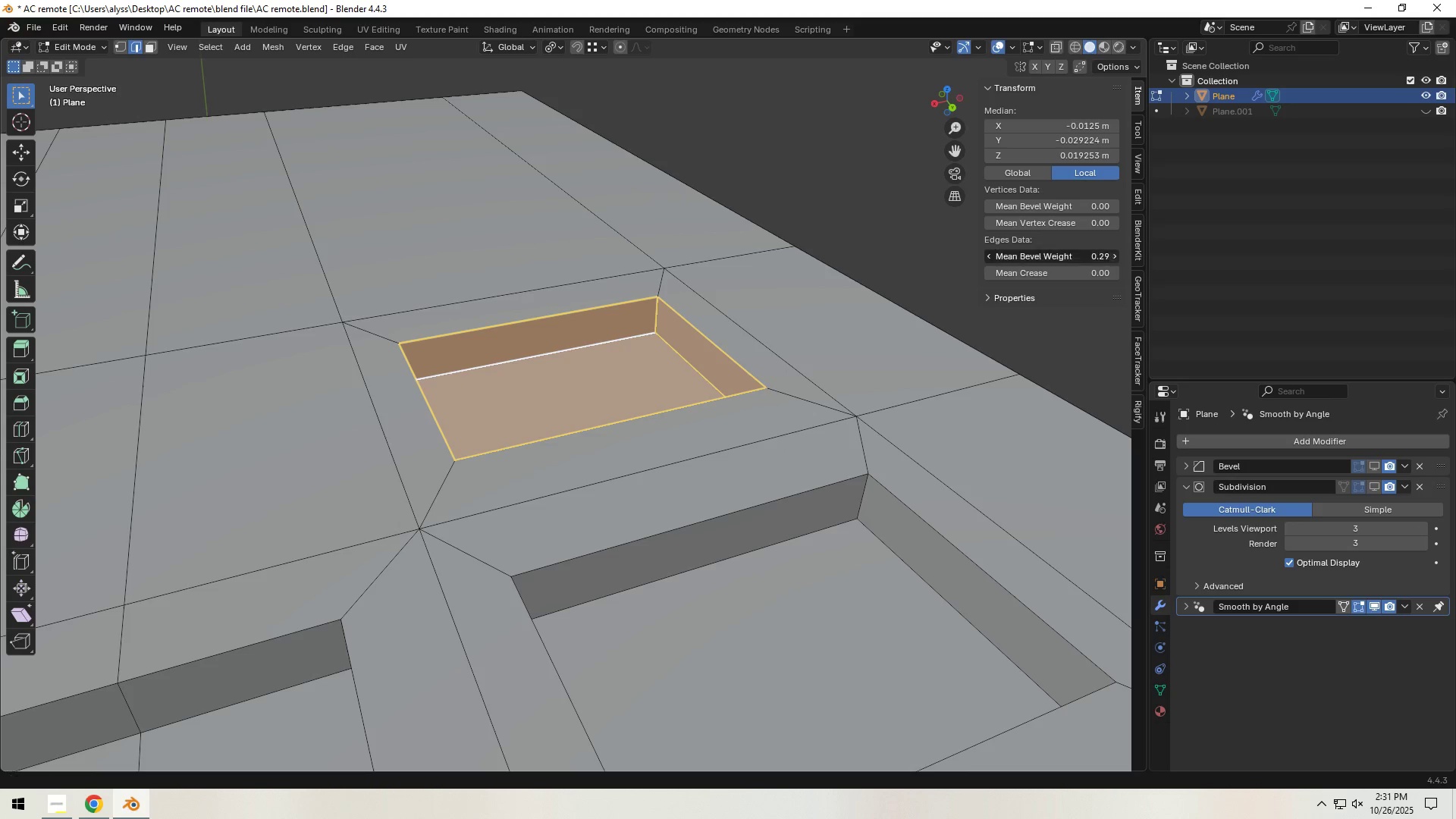 
triple_click([1113, 258])
 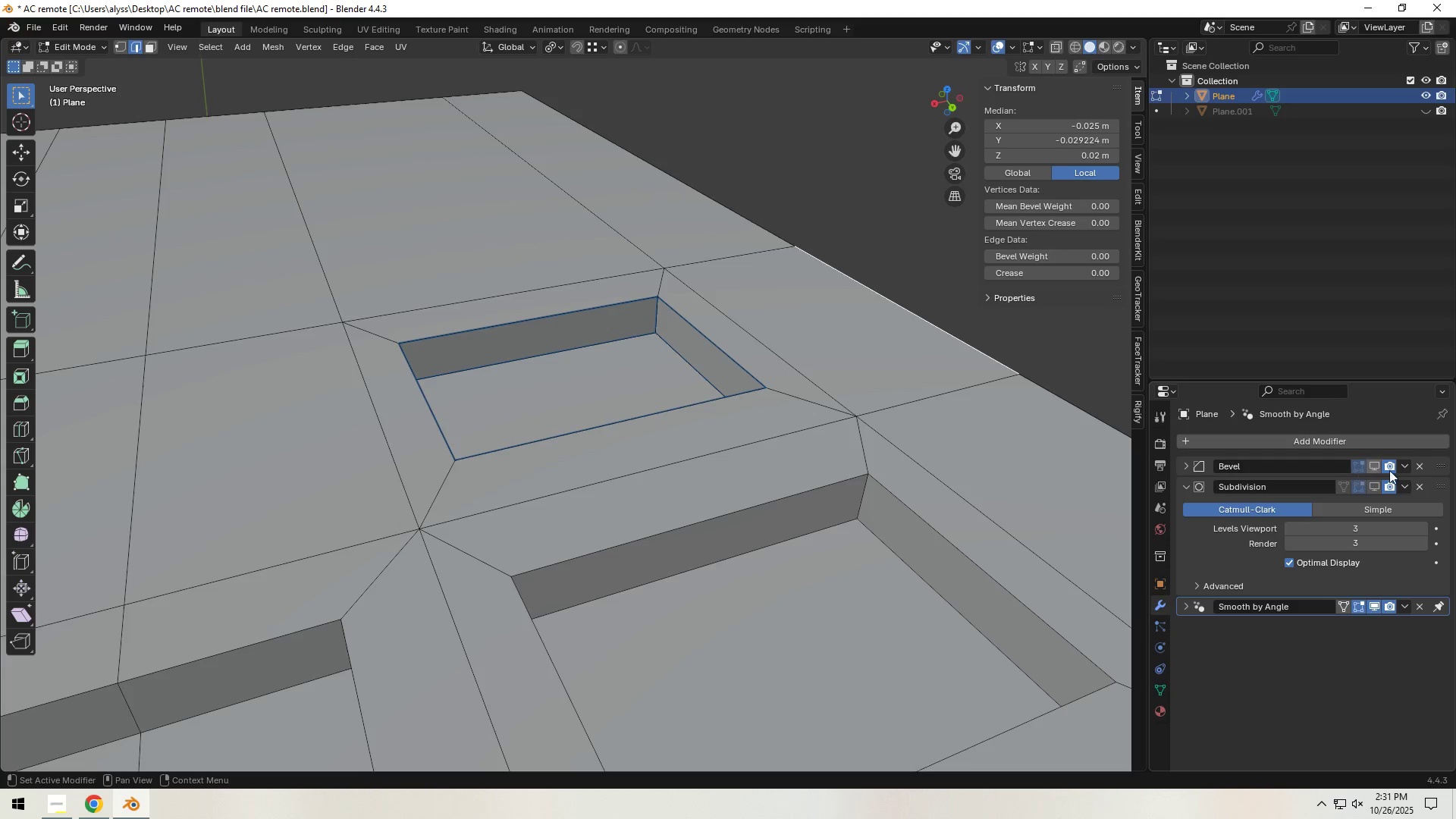 
left_click([1370, 471])
 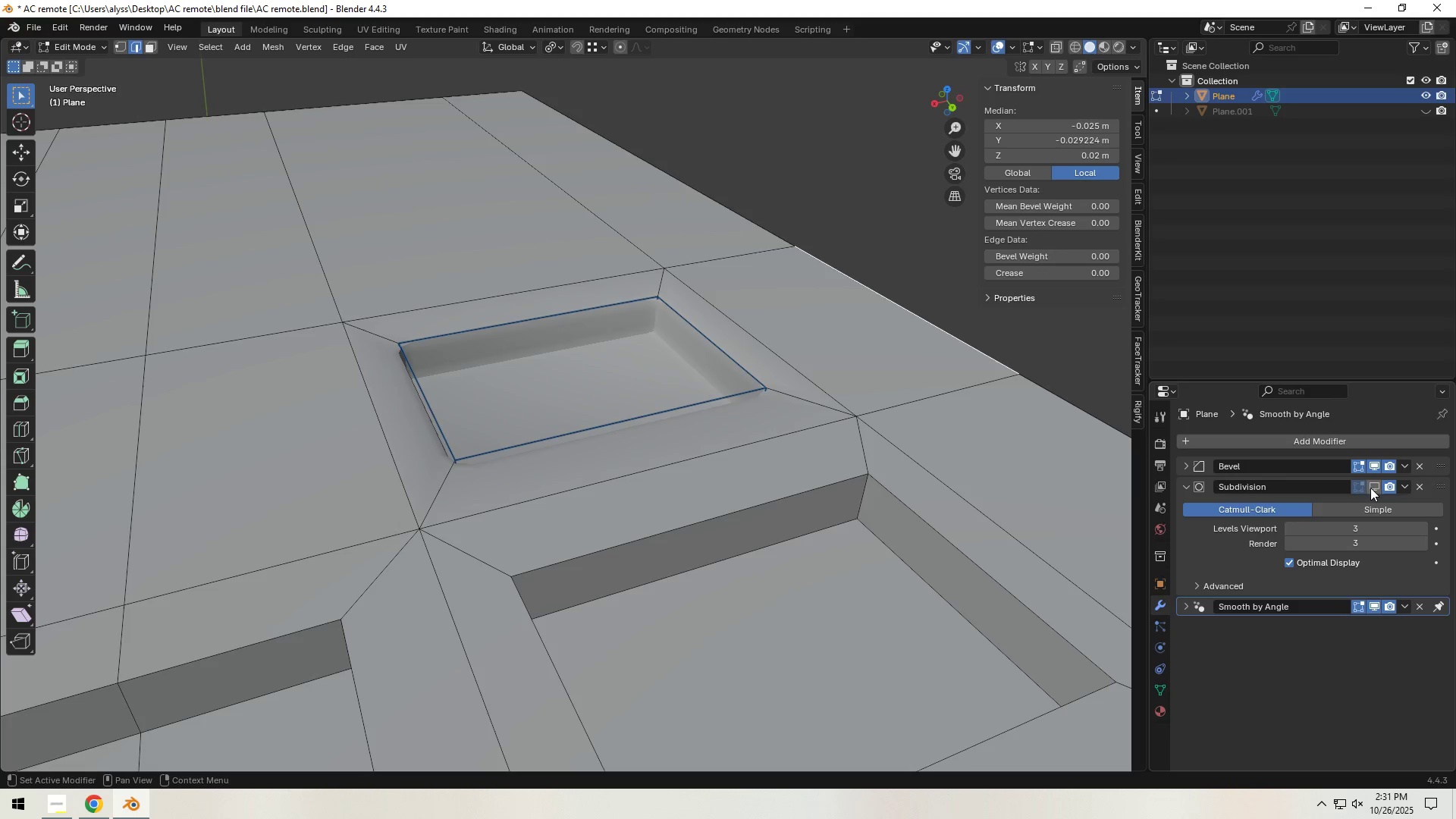 
left_click([1370, 488])
 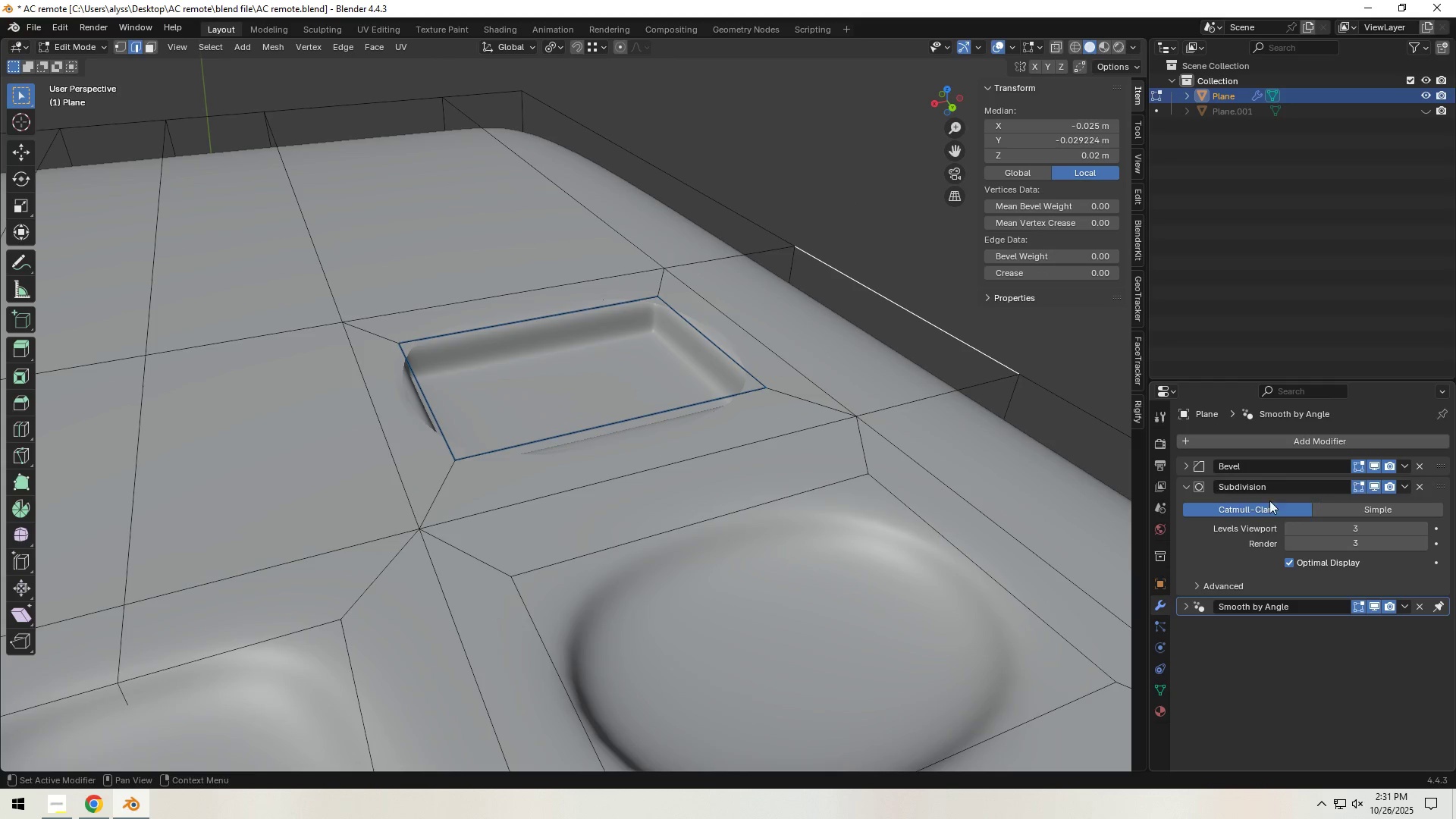 
key(Tab)
 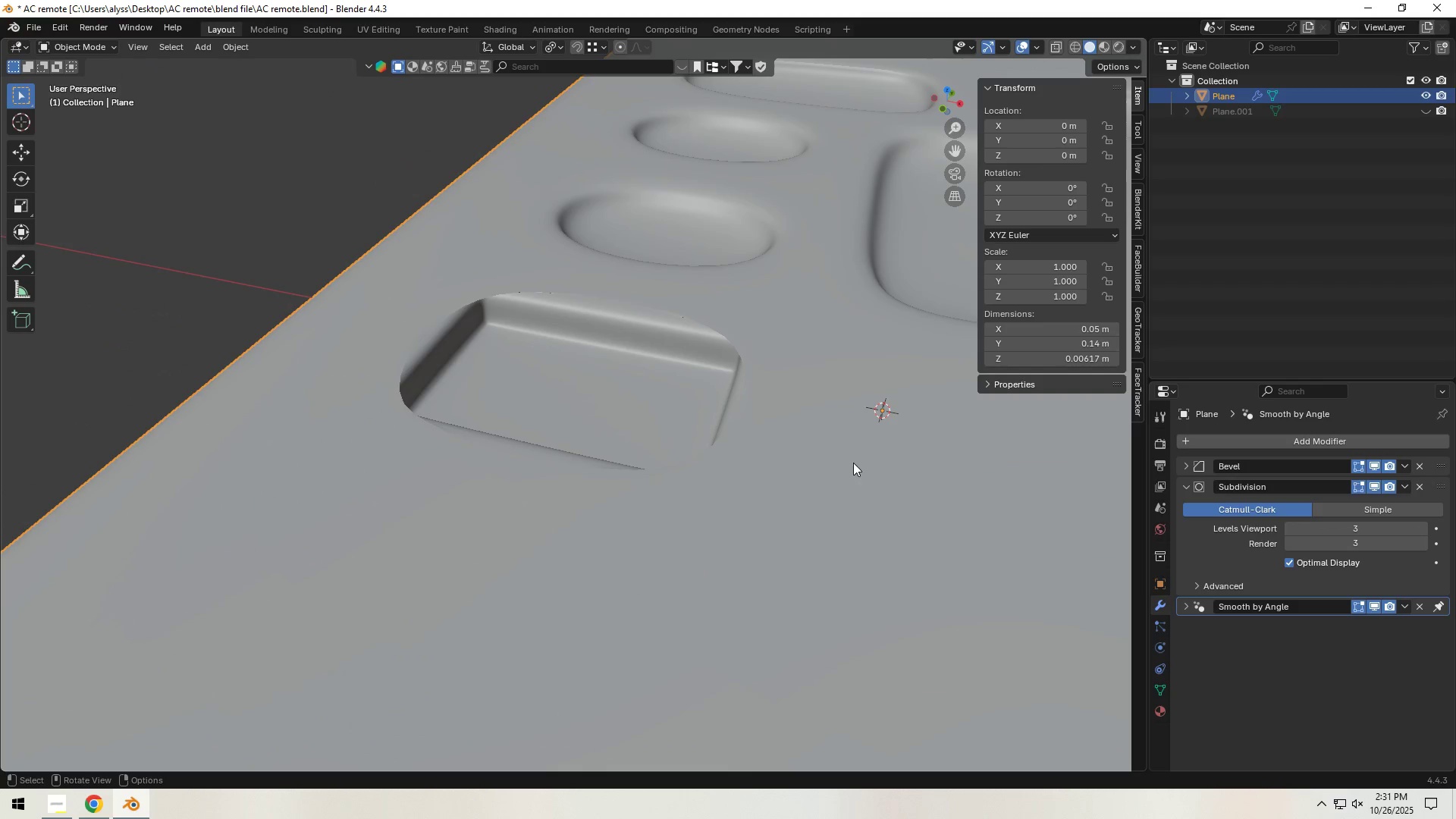 
wait(5.76)
 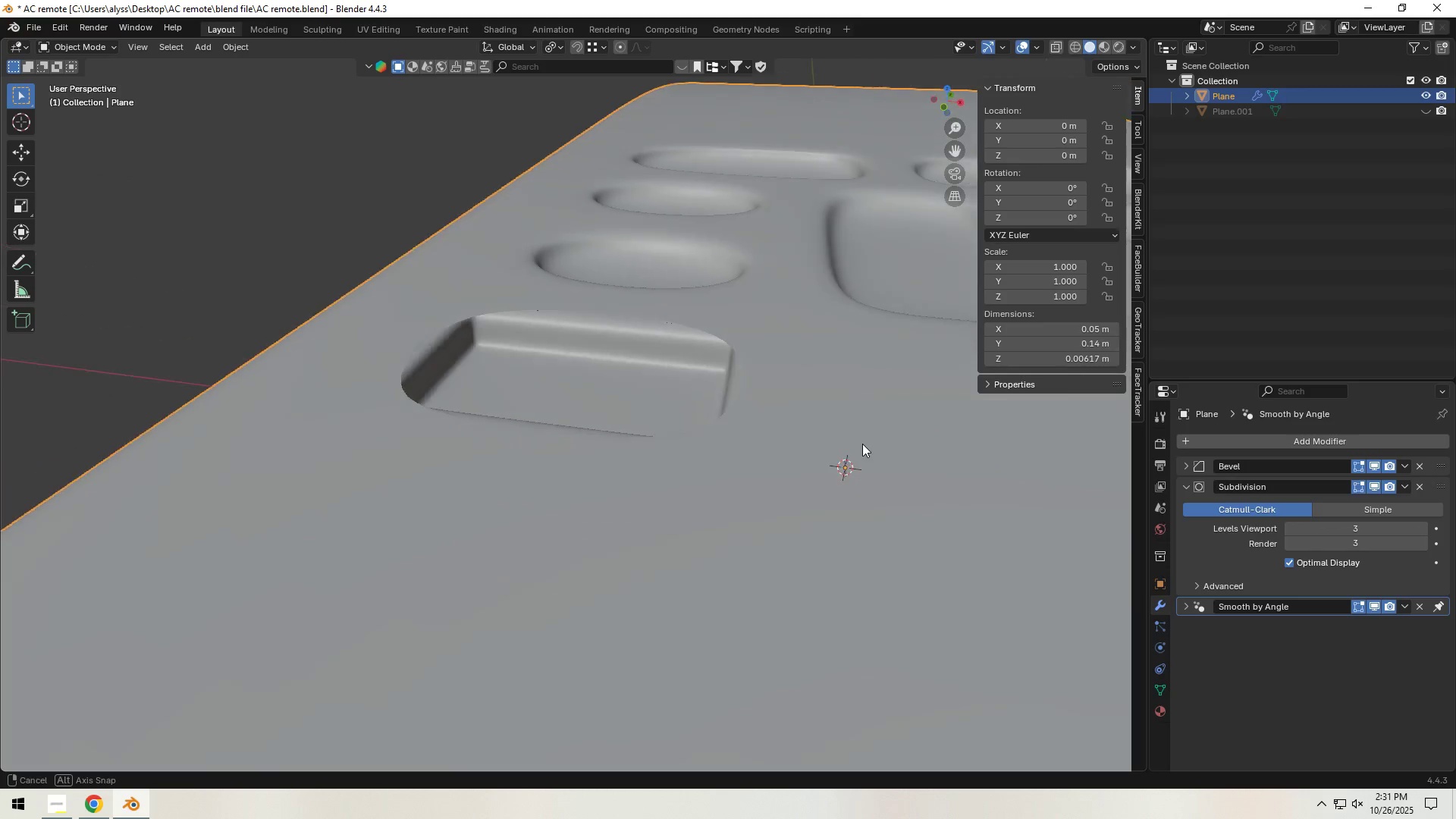 
left_click([1376, 488])
 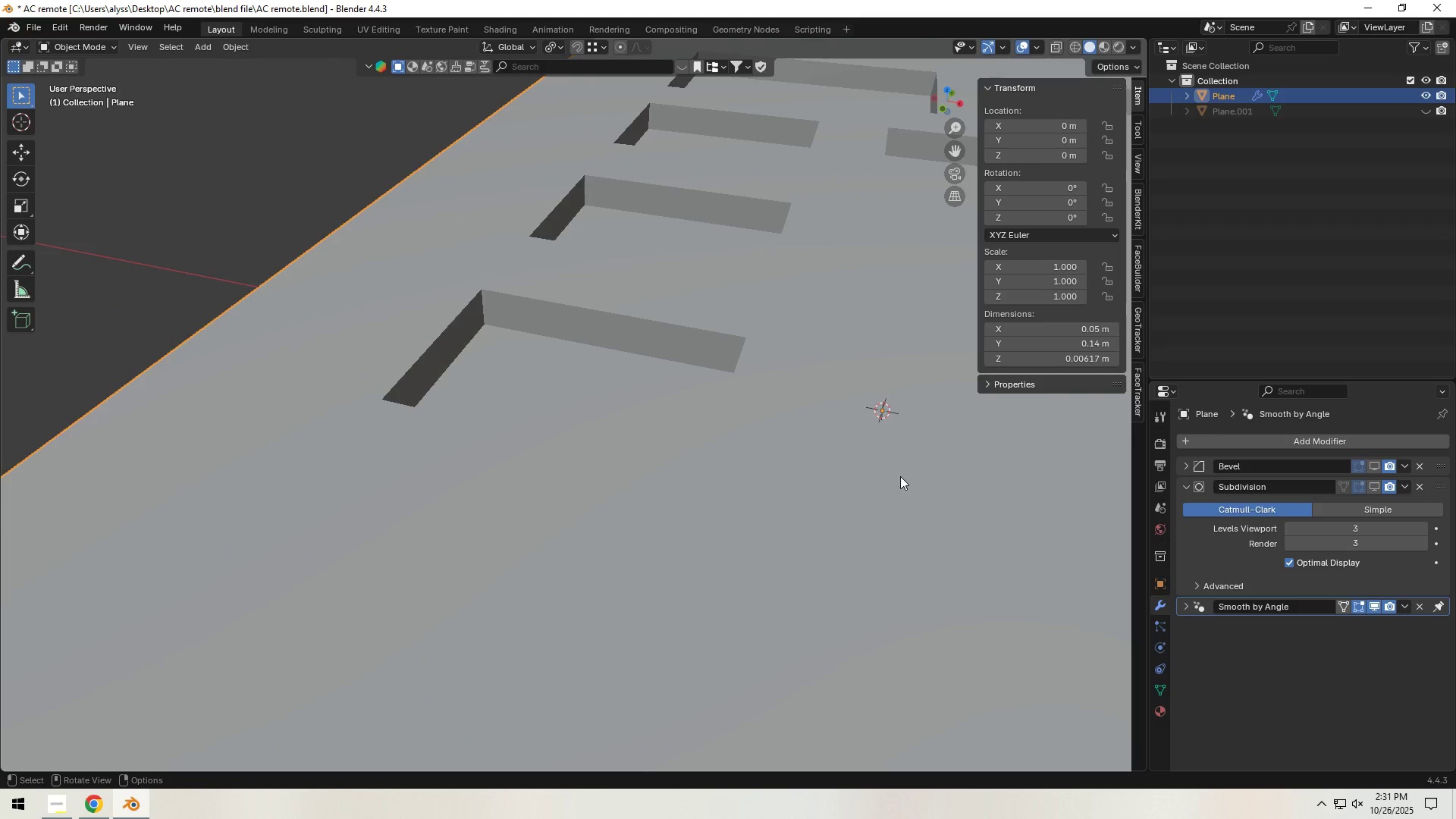 
key(Tab)
 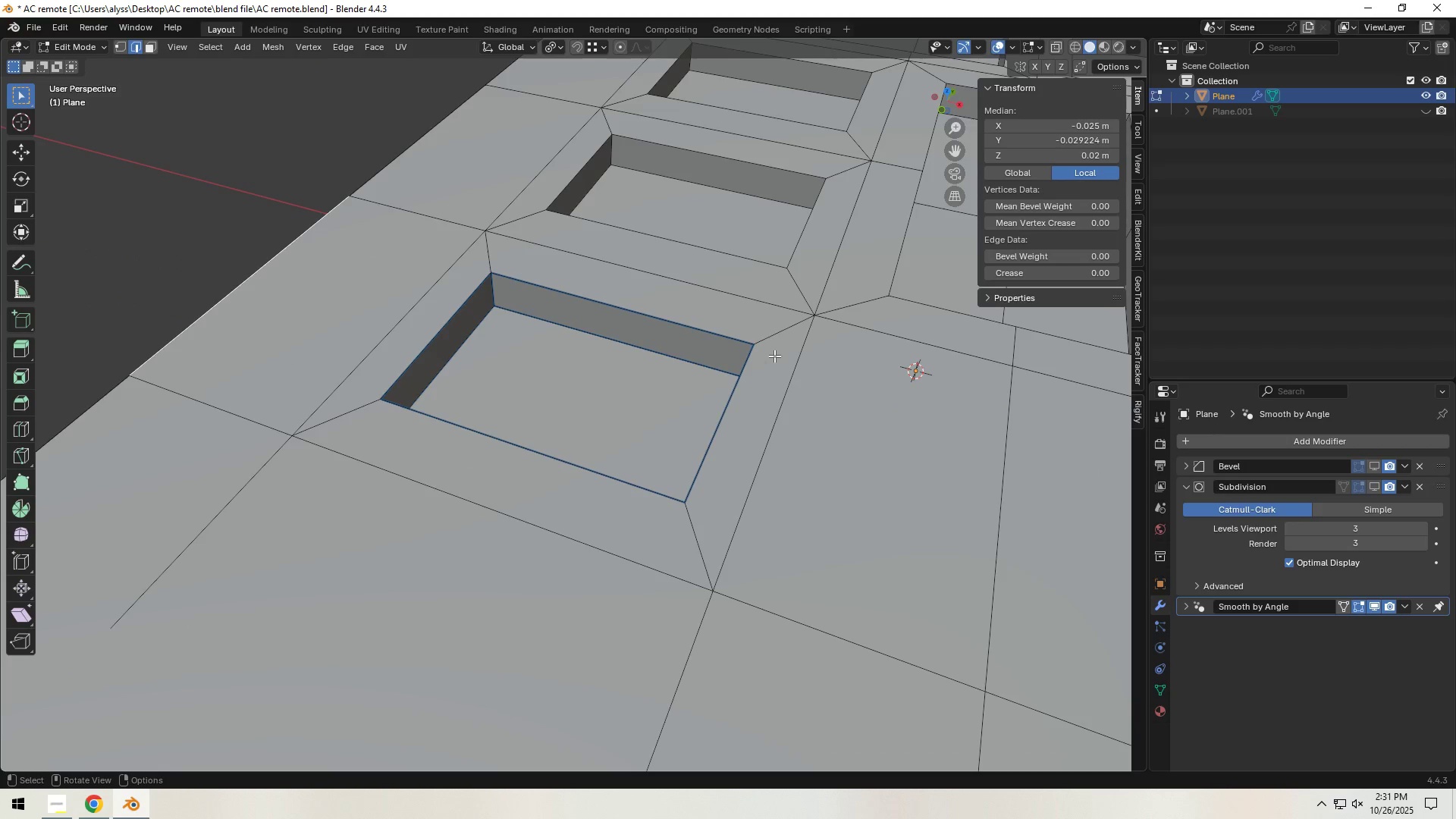 
left_click([773, 338])
 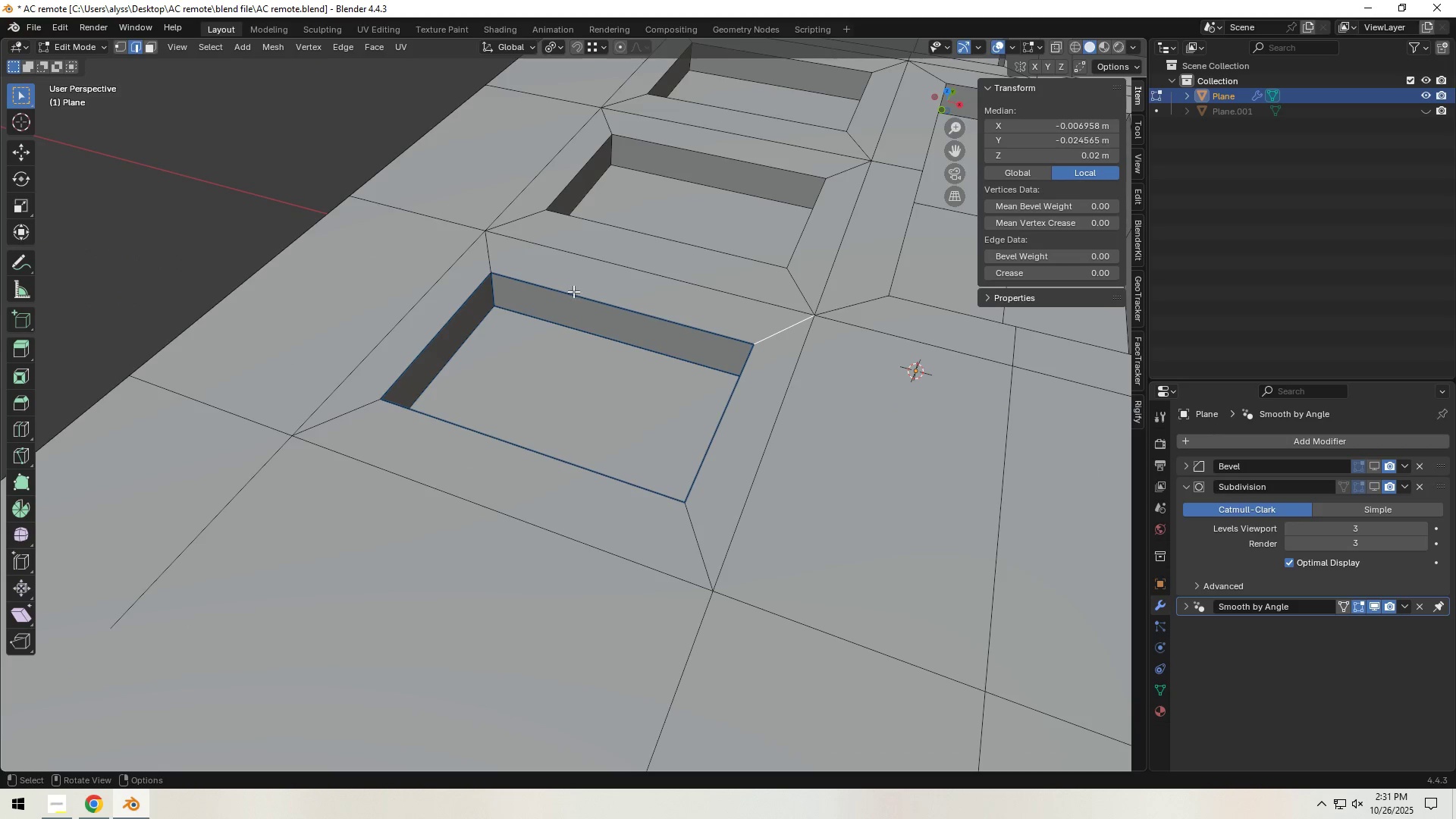 
hold_key(key=ShiftLeft, duration=1.5)
left_click([495, 256])
 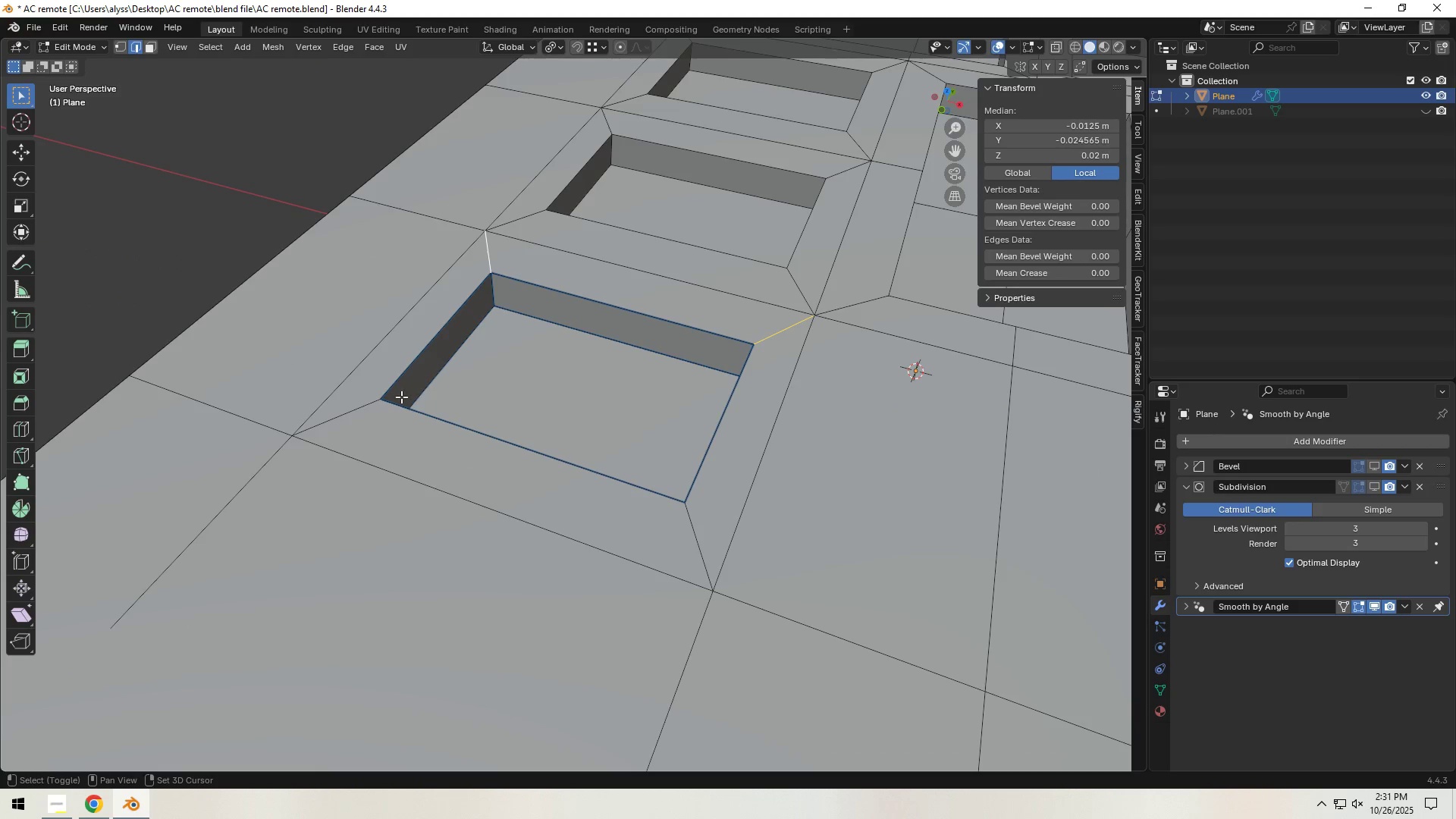 
left_click([369, 408])
 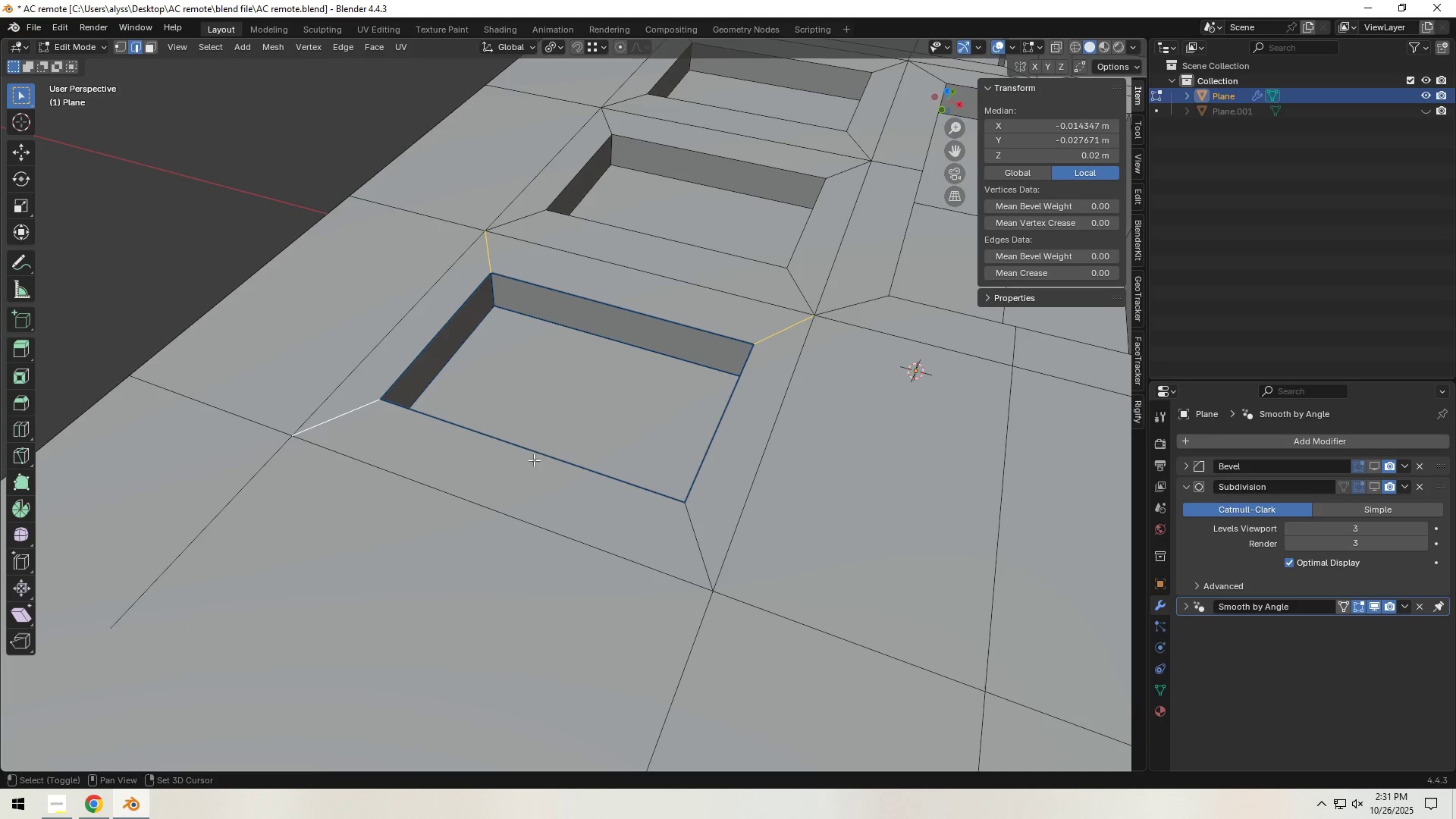 
hold_key(key=ShiftLeft, duration=0.78)
left_click([701, 517])
 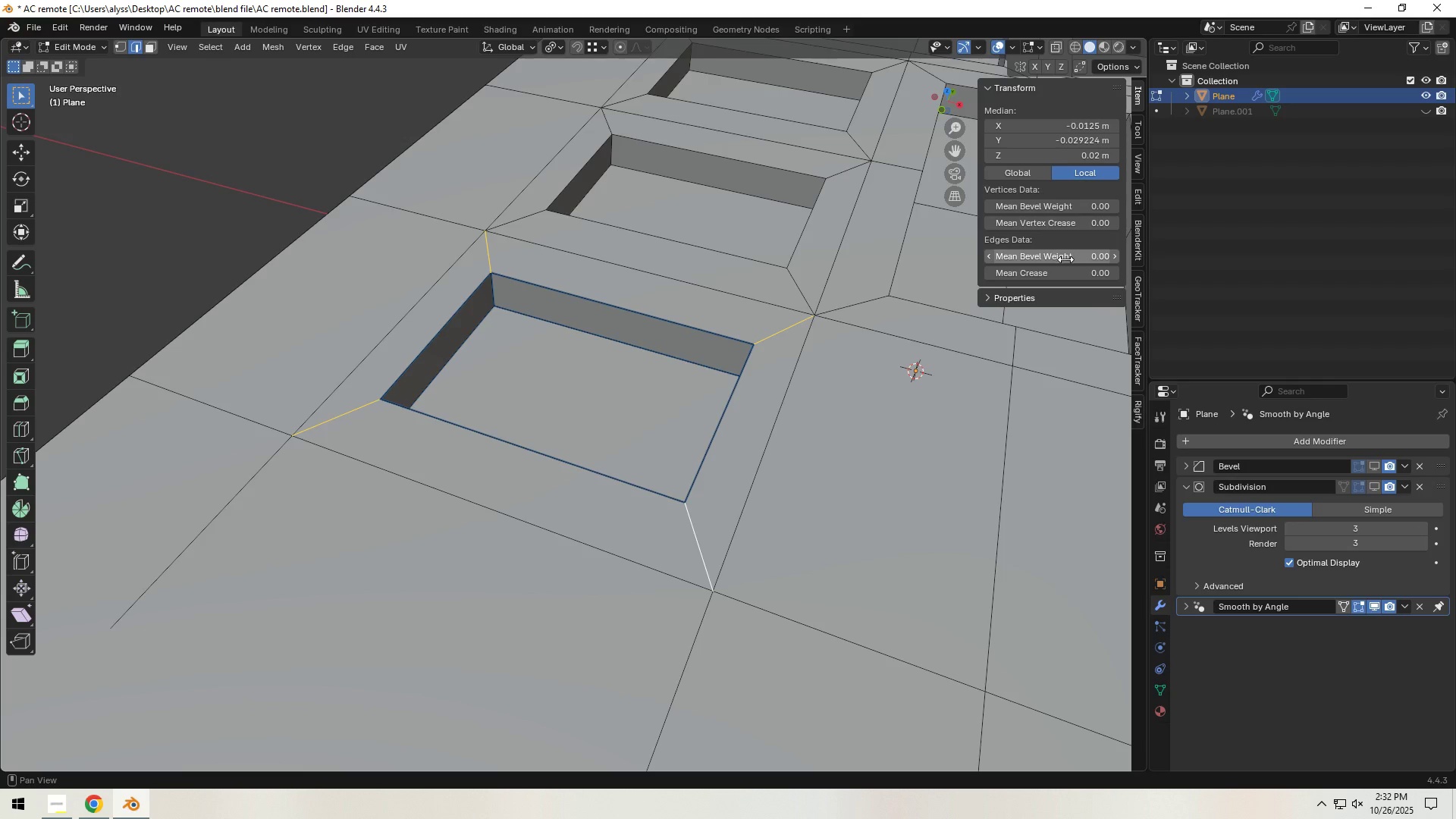 
left_click([1065, 259])
 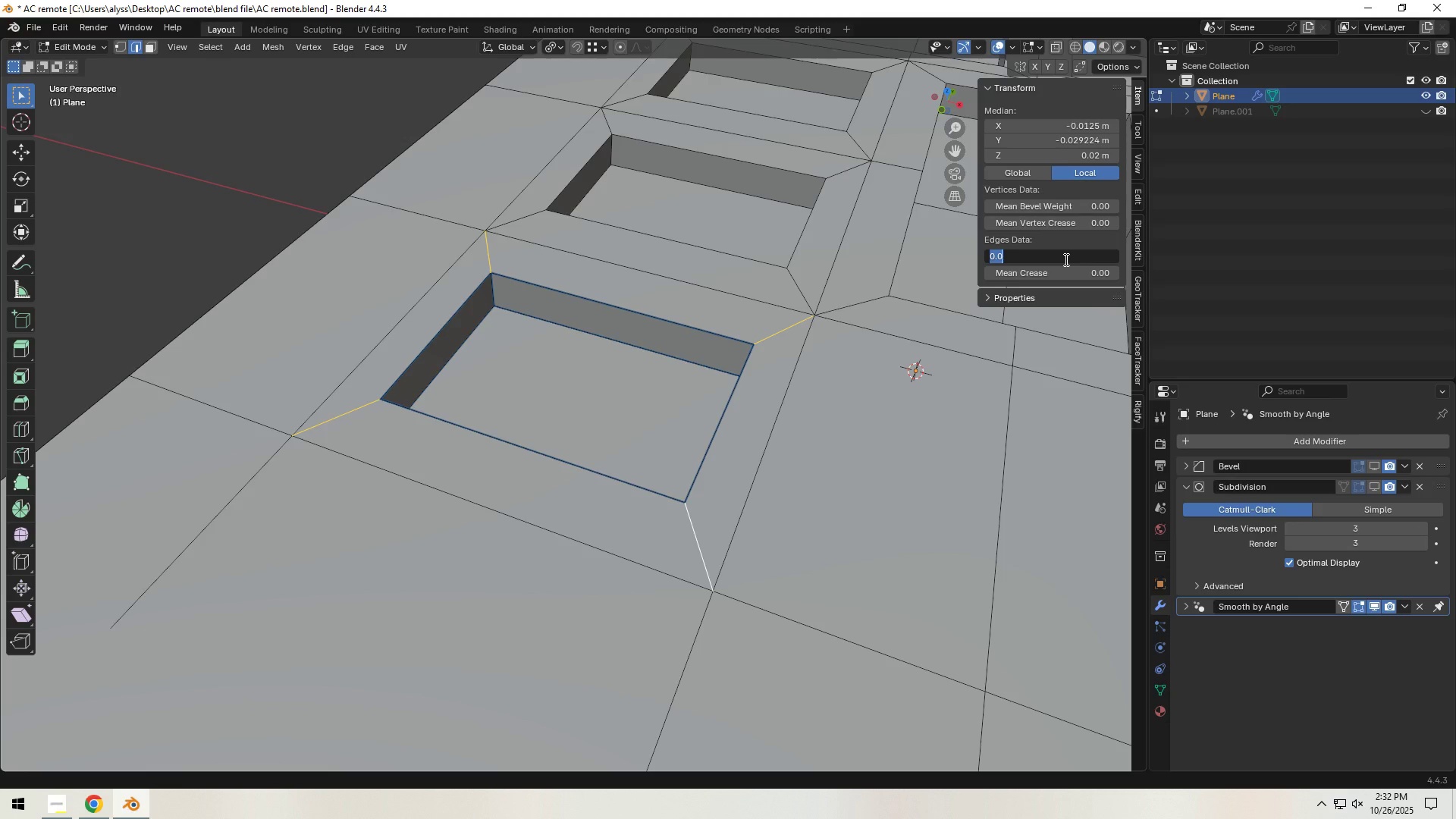 
key(NumpadDecimal)
 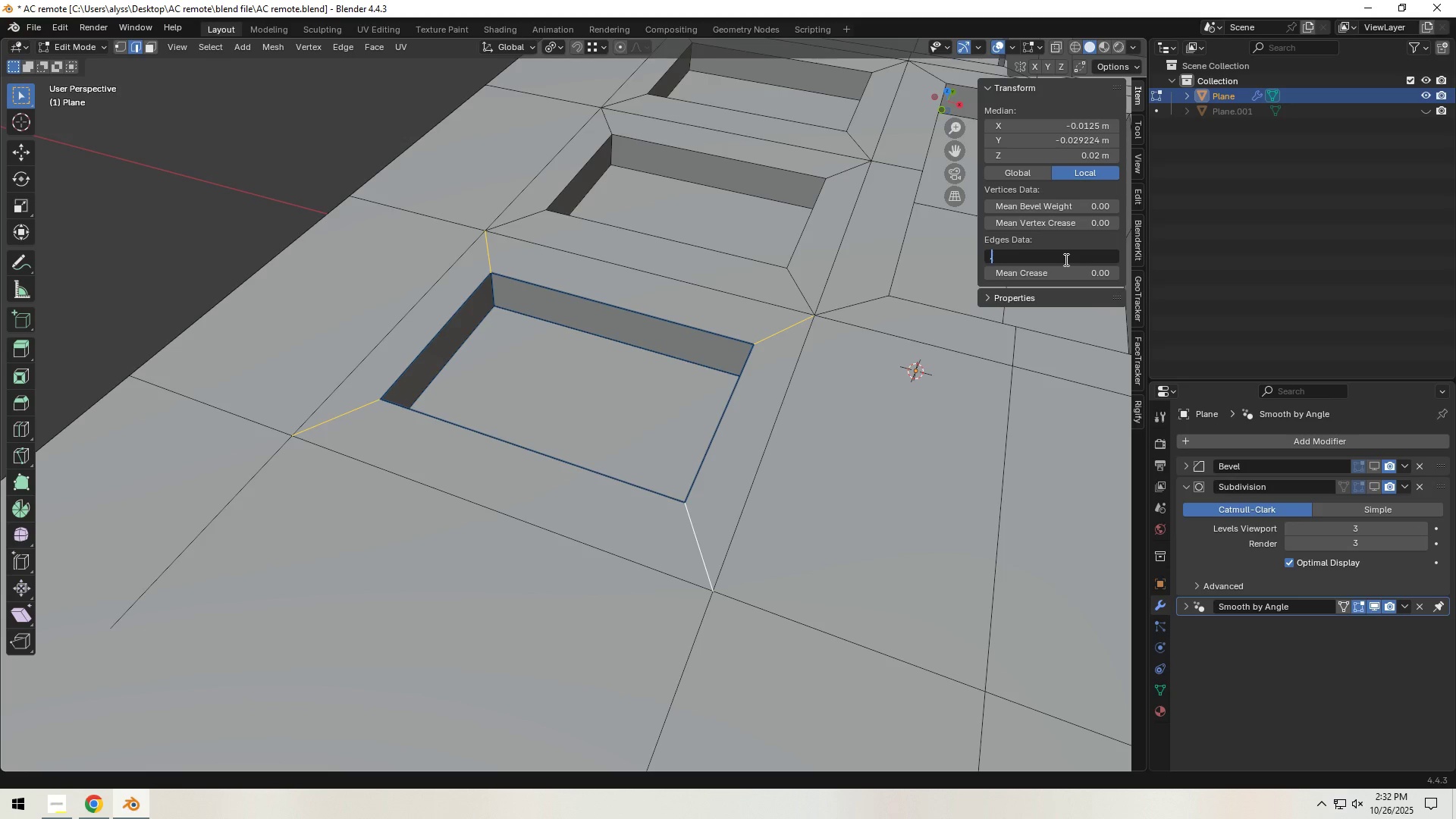 
key(Numpad3)
 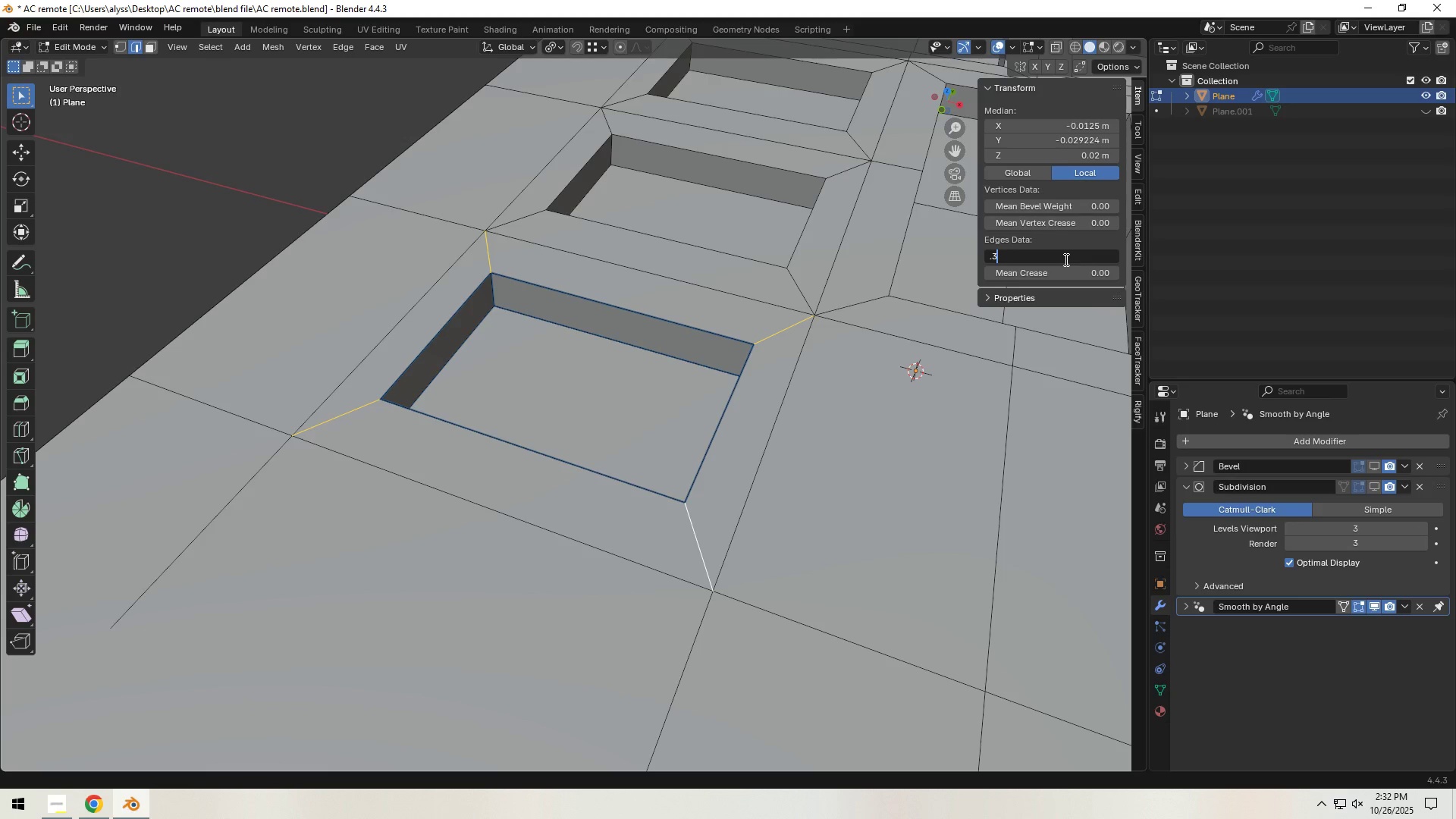 
key(NumpadEnter)
 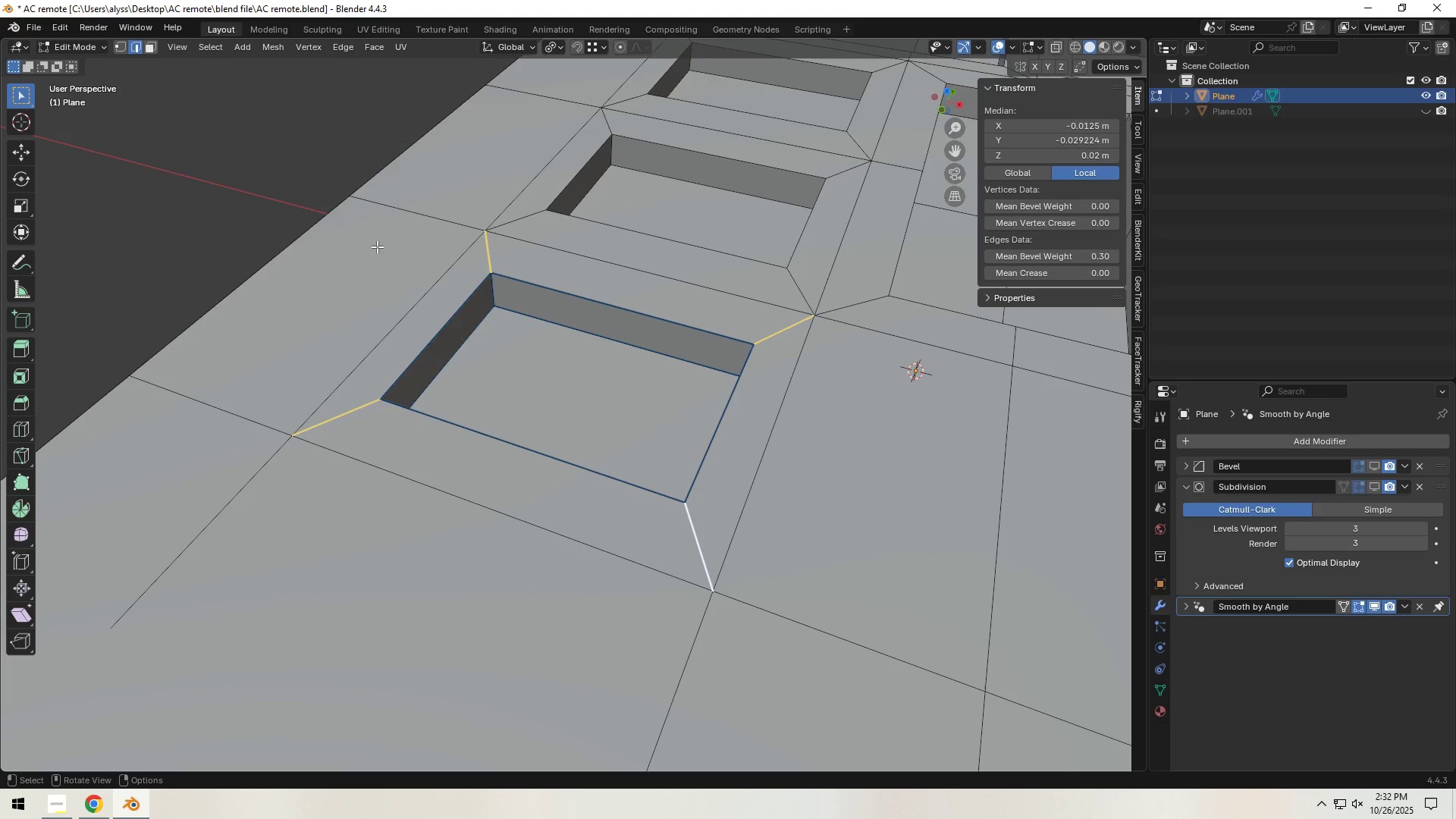 
left_click([275, 207])
 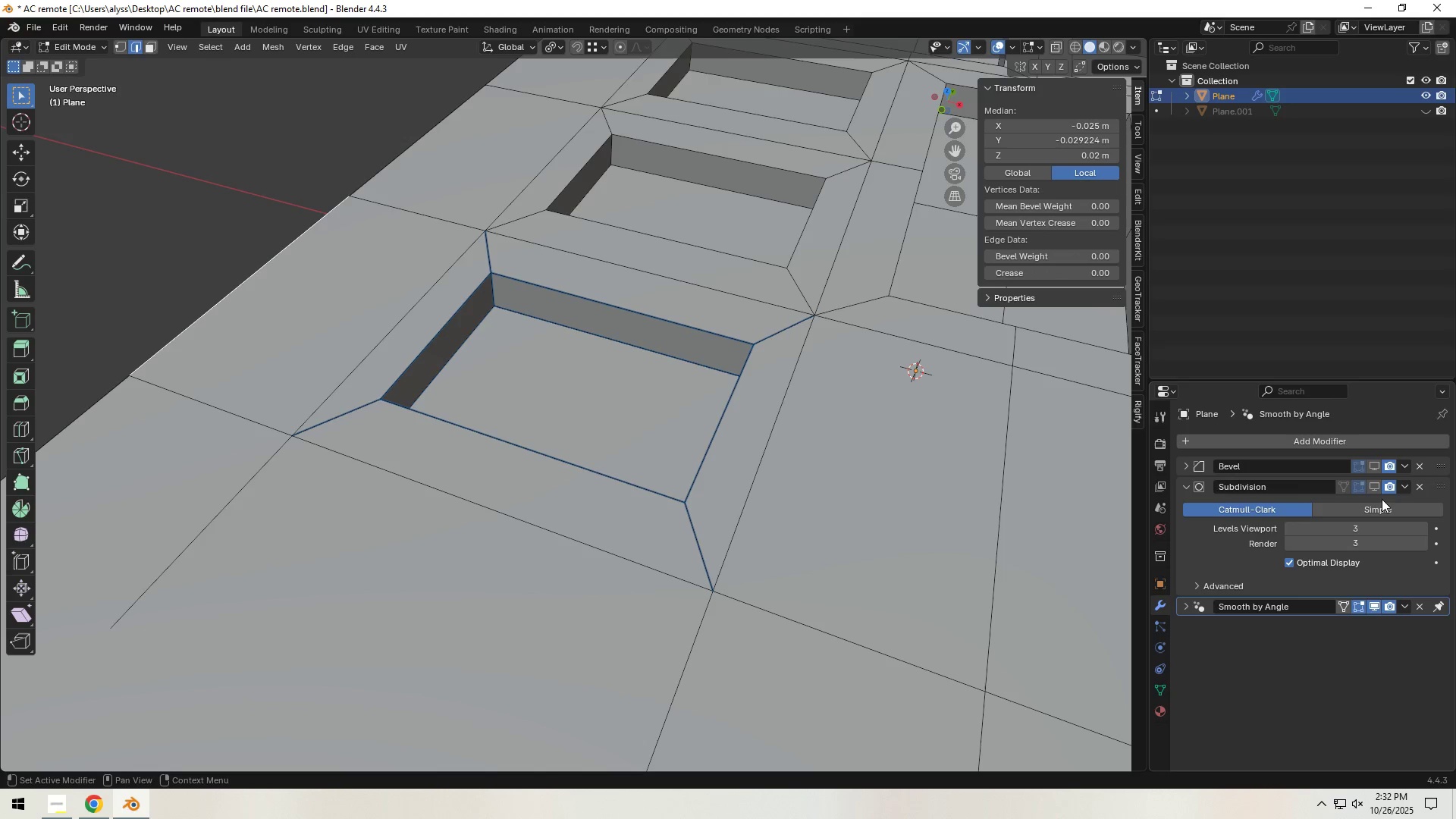 
left_click([1374, 471])
 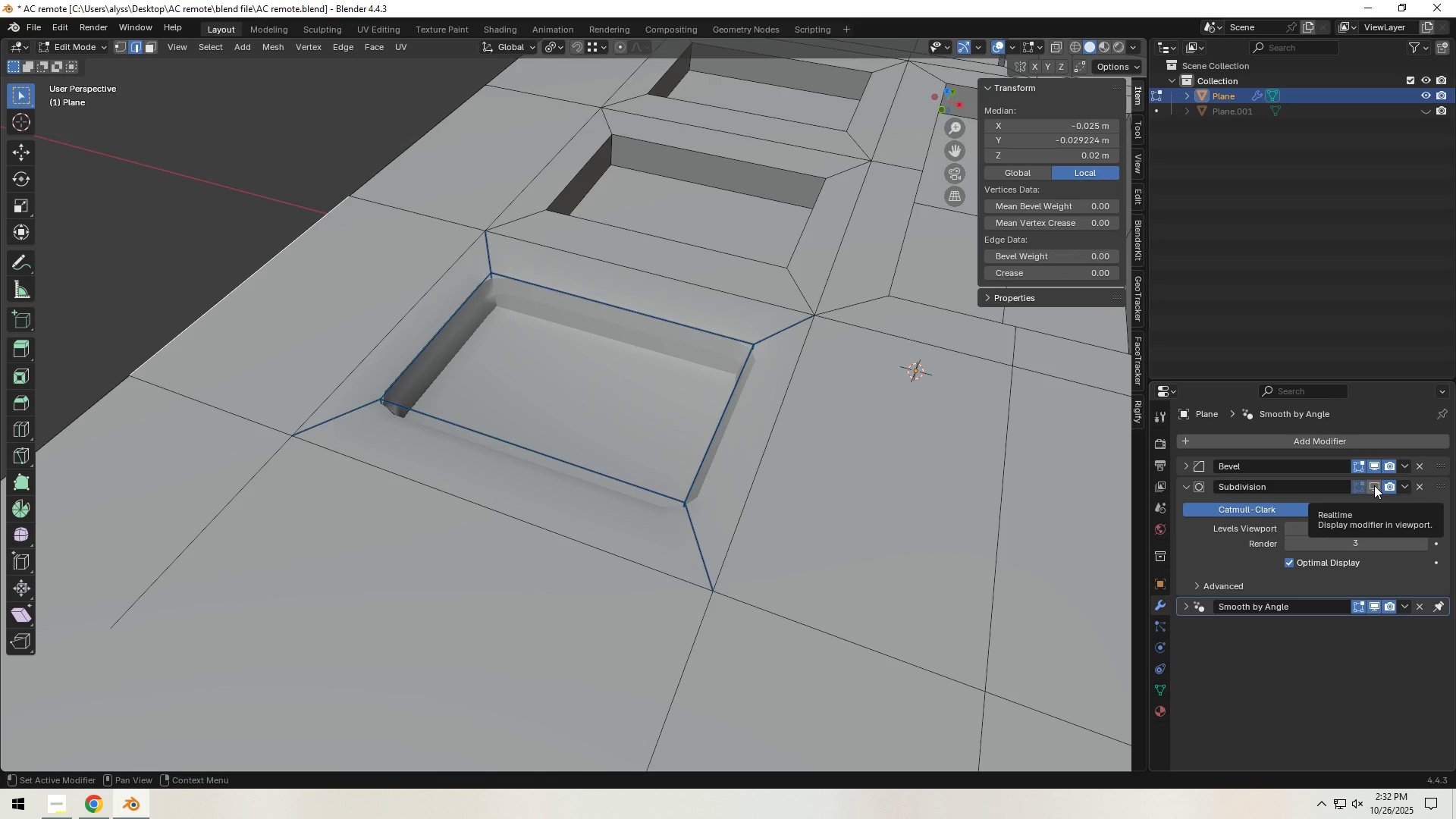 
left_click([1374, 485])
 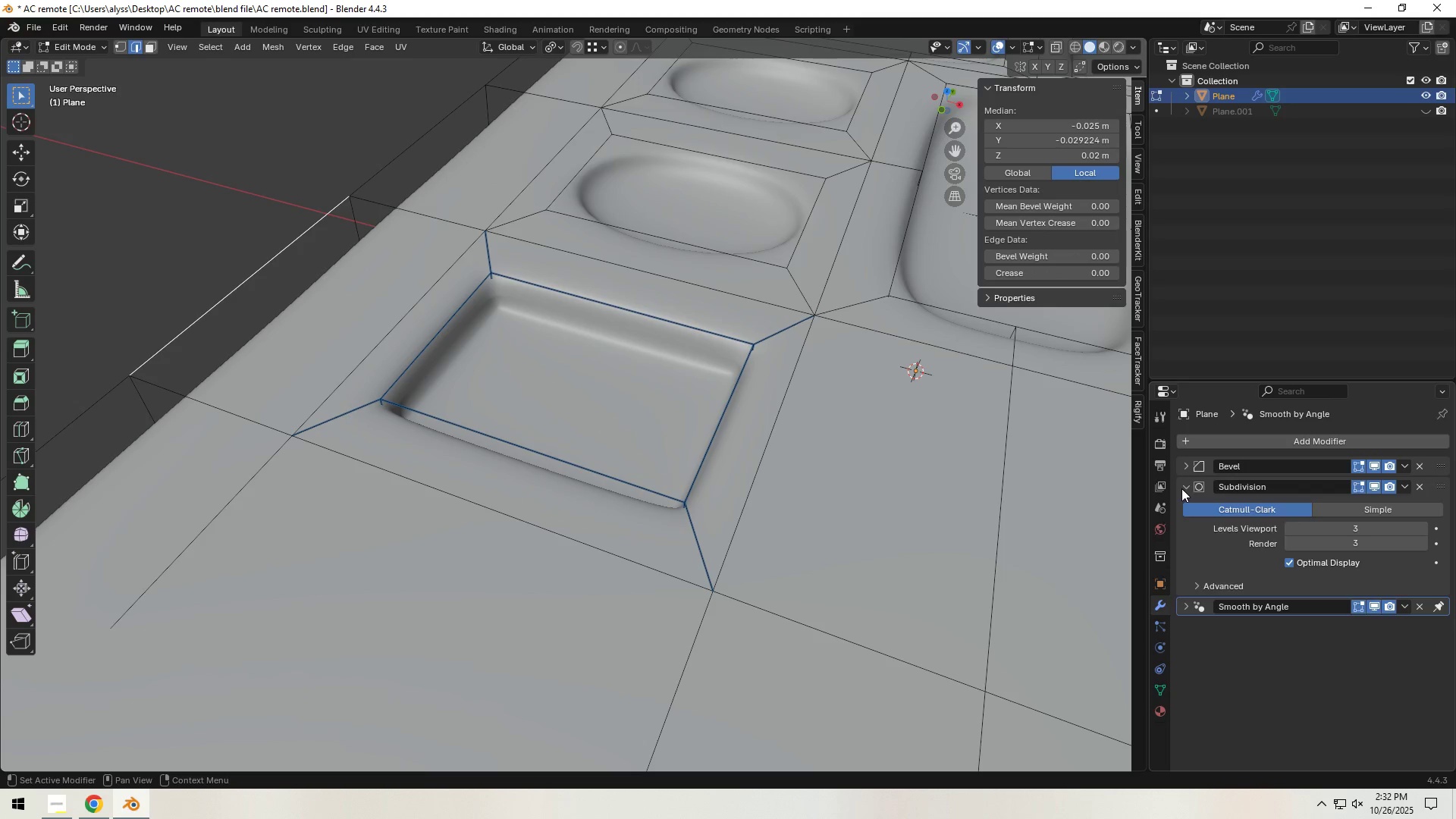 
left_click([1184, 488])
 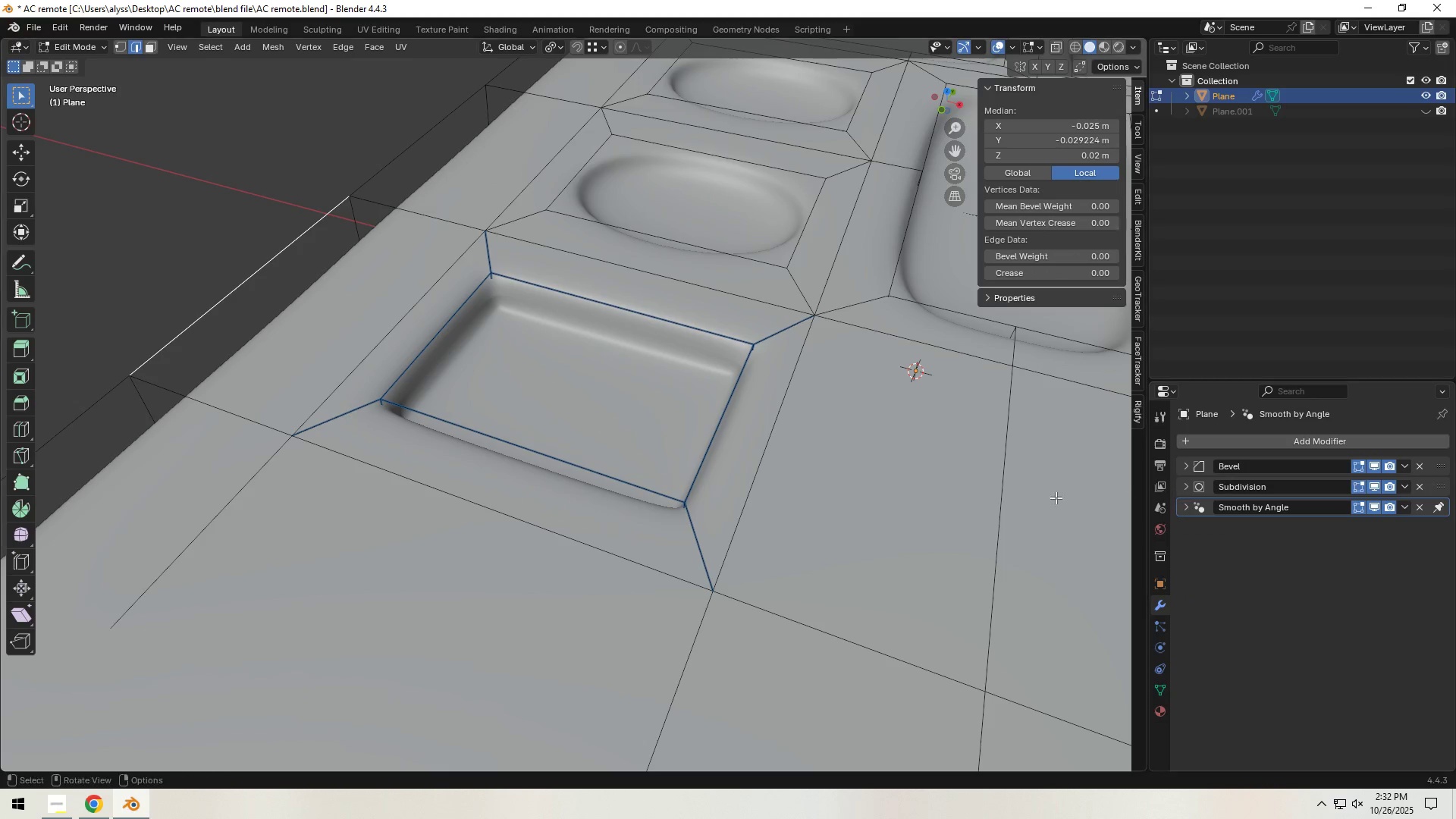 
key(Tab)
 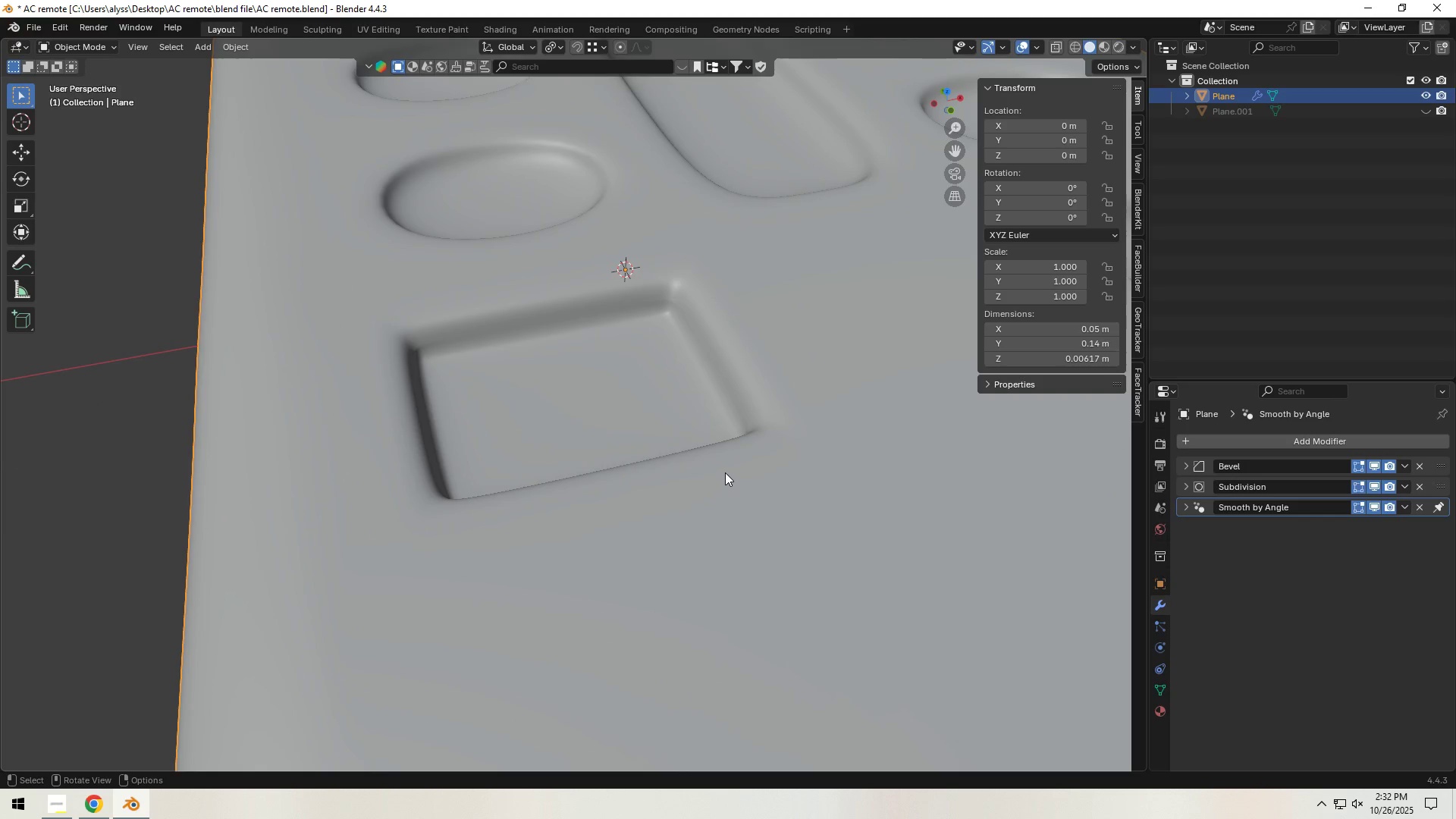 
wait(6.78)
 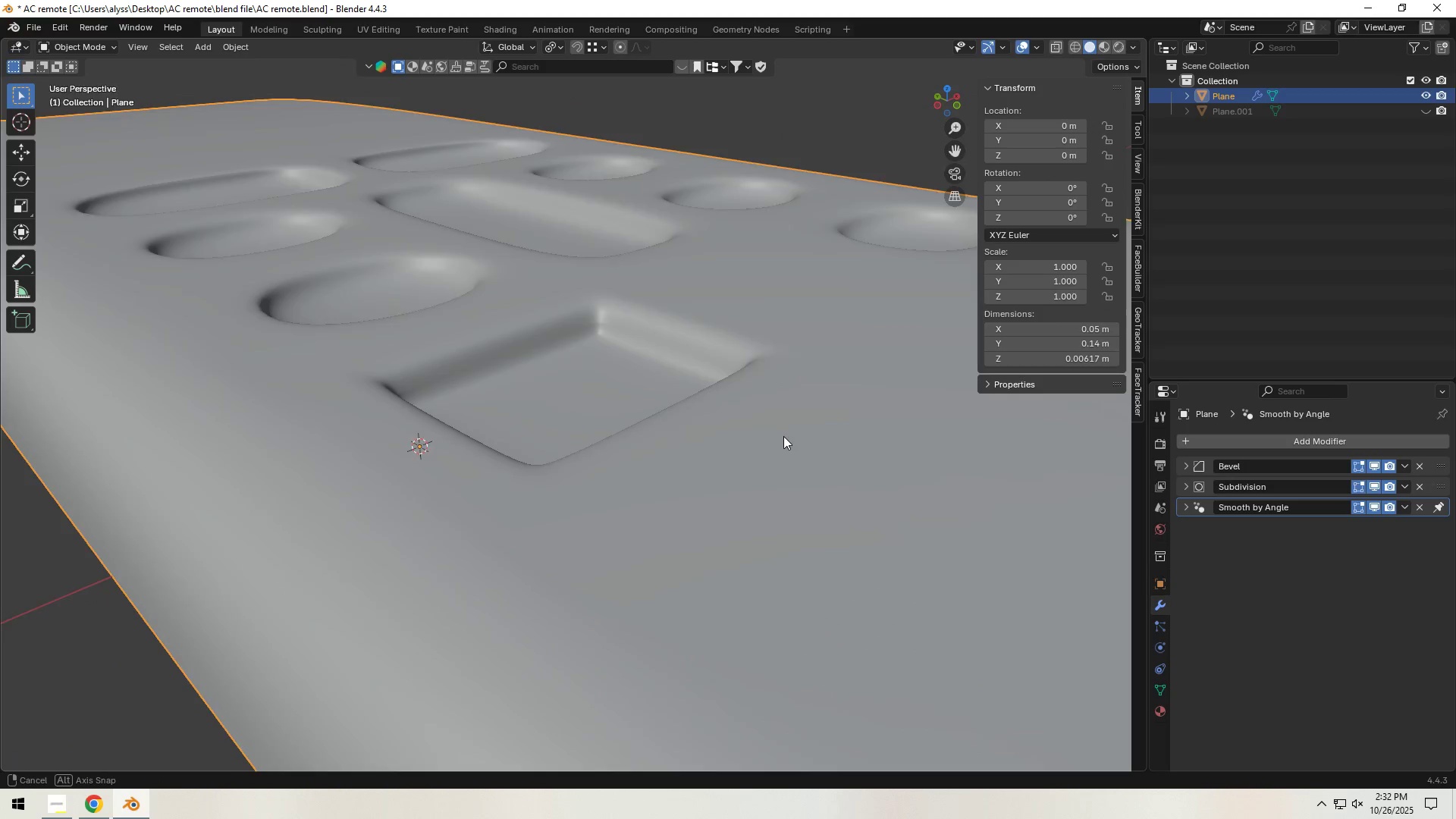 
double_click([1370, 485])
 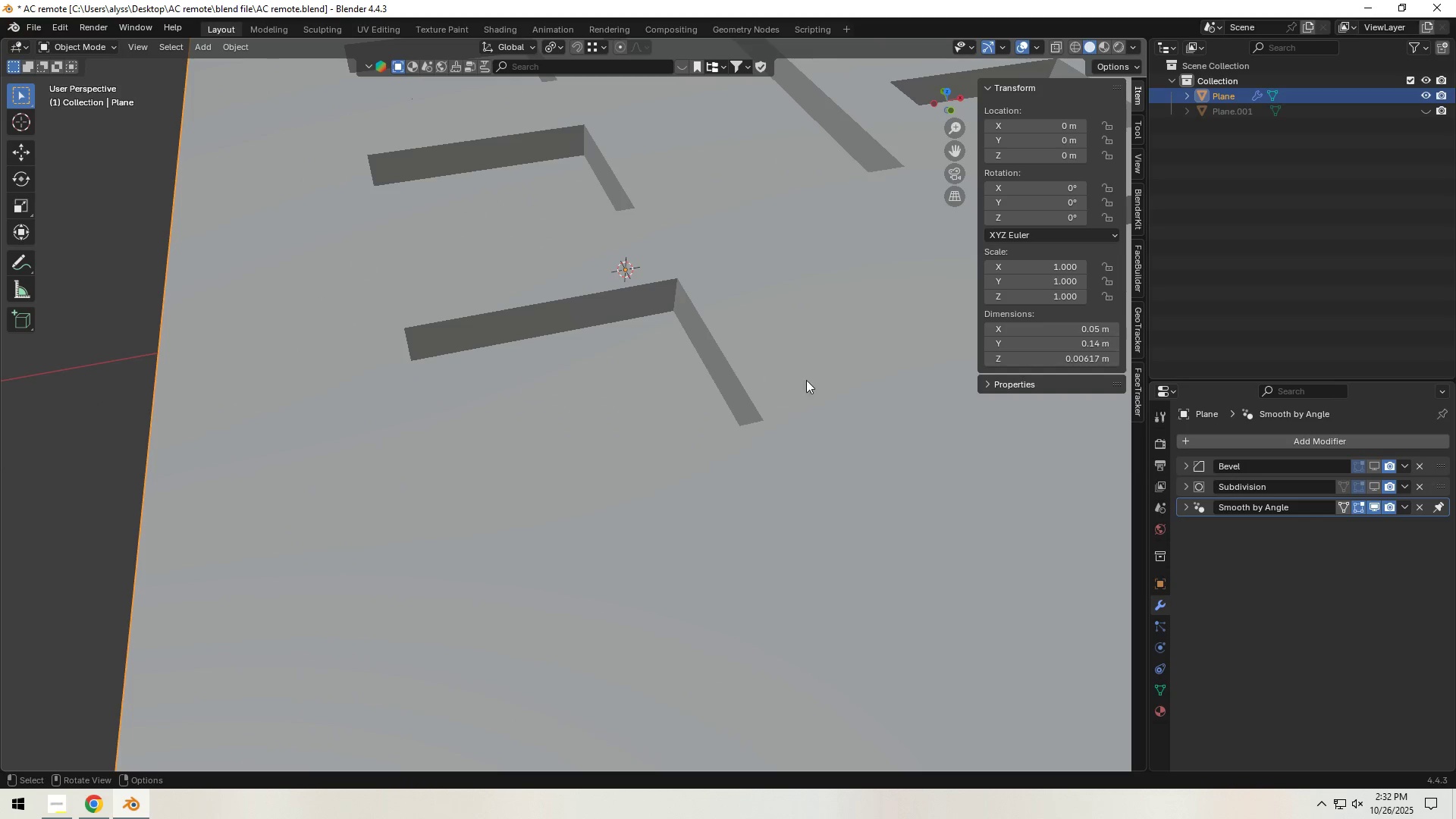 
key(Tab)
 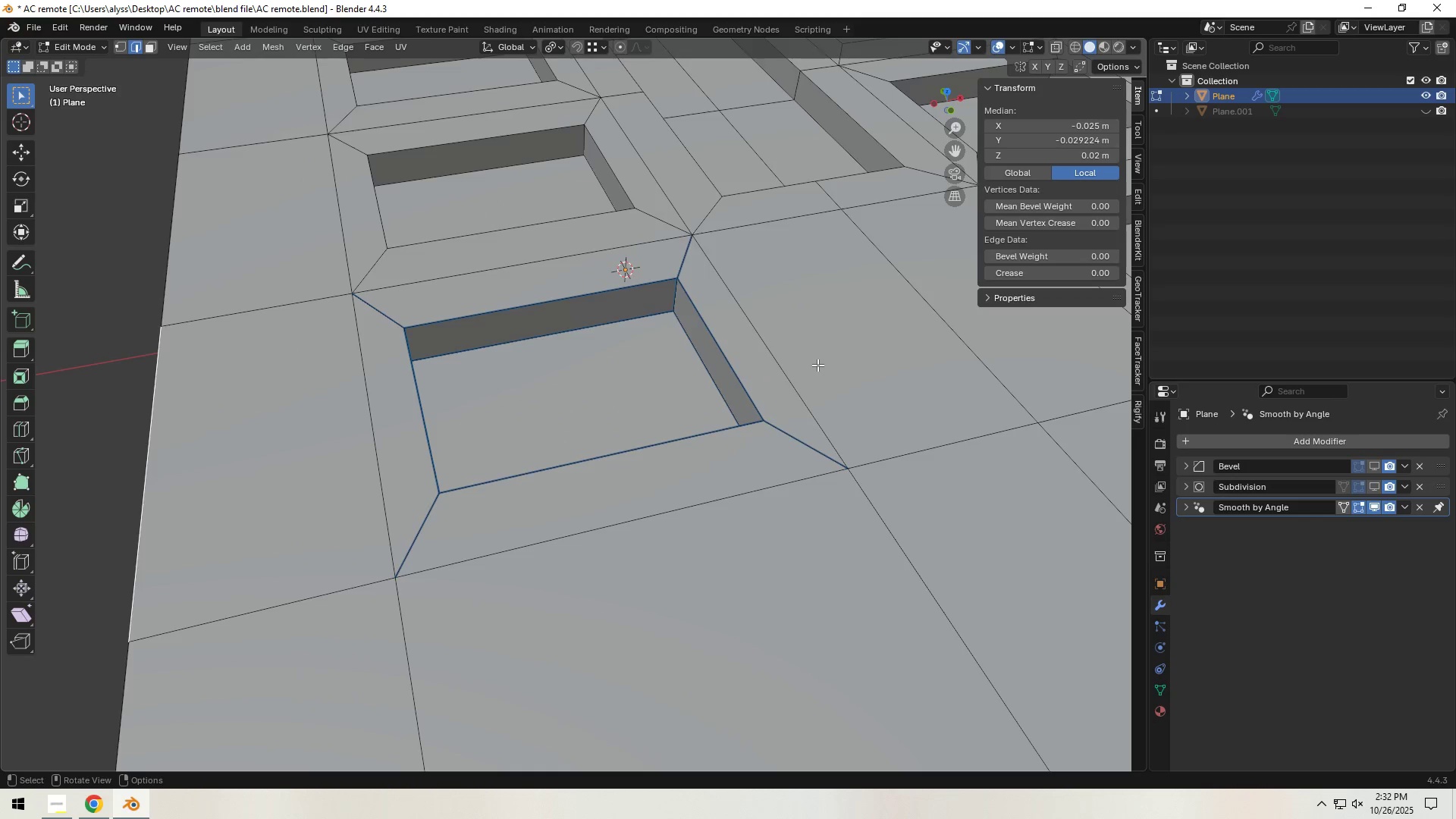 
scroll: coordinate [817, 365], scroll_direction: down, amount: 2.0
 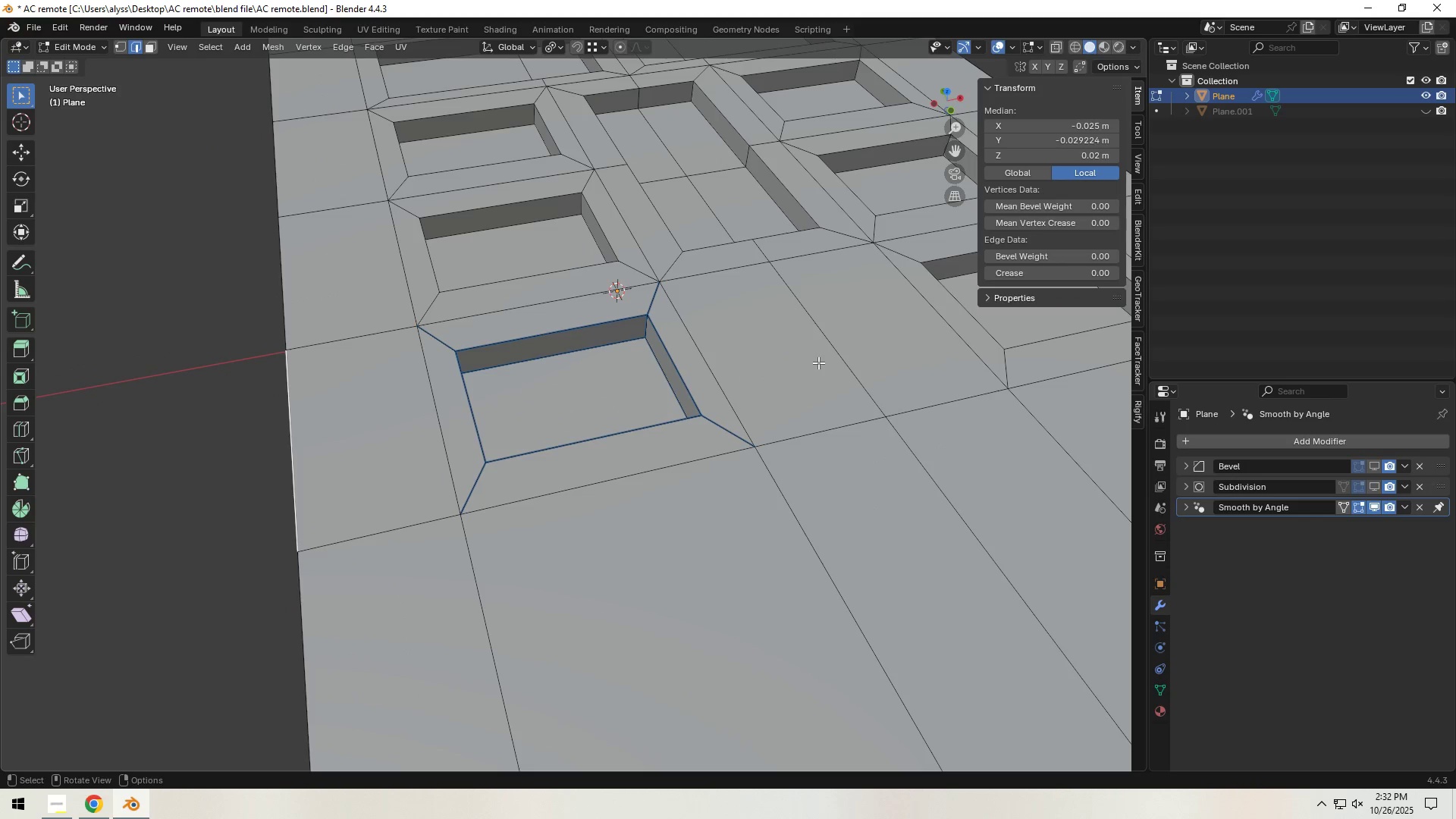 
hold_key(key=ShiftLeft, duration=0.41)
 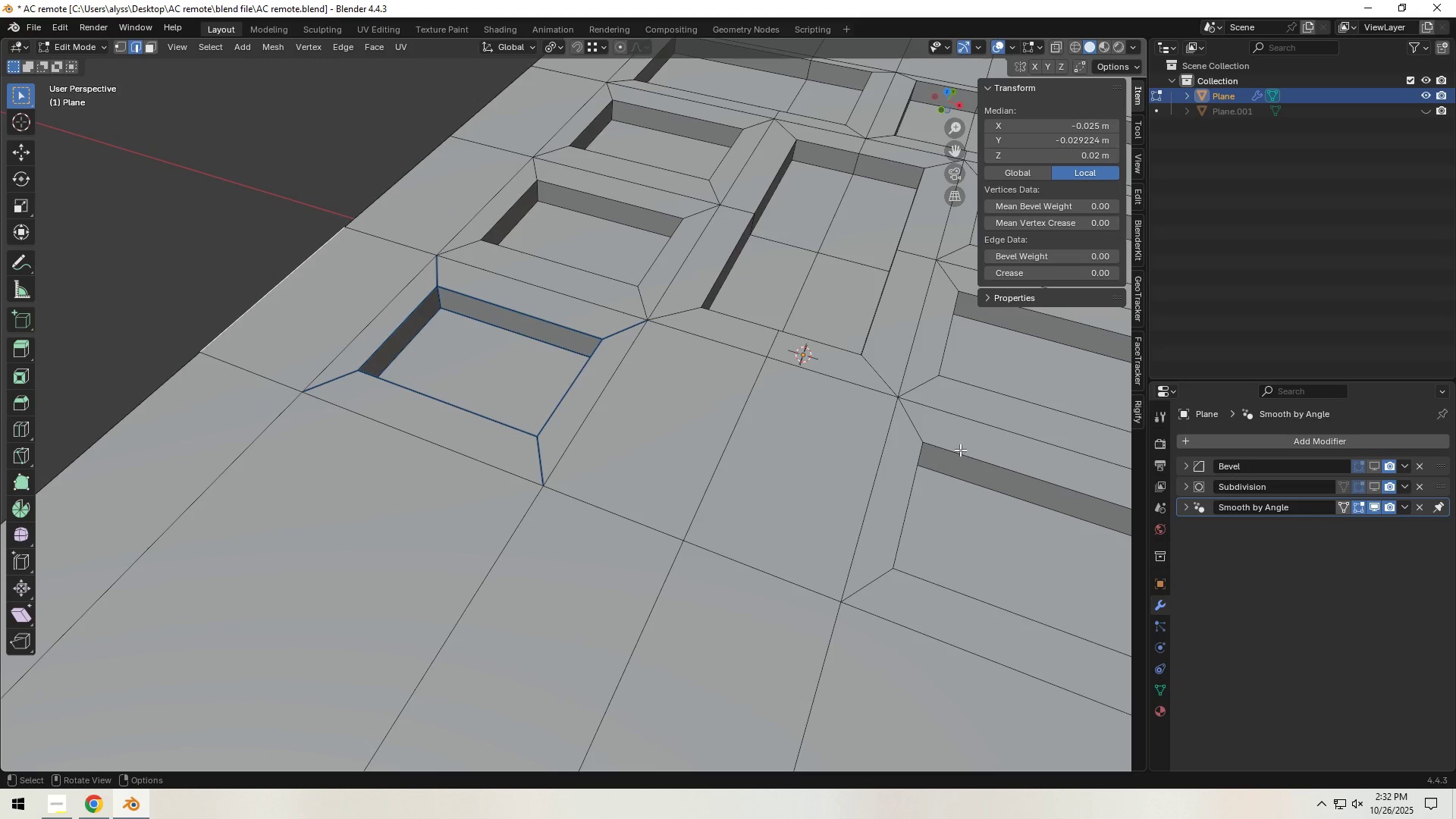 
key(3)
 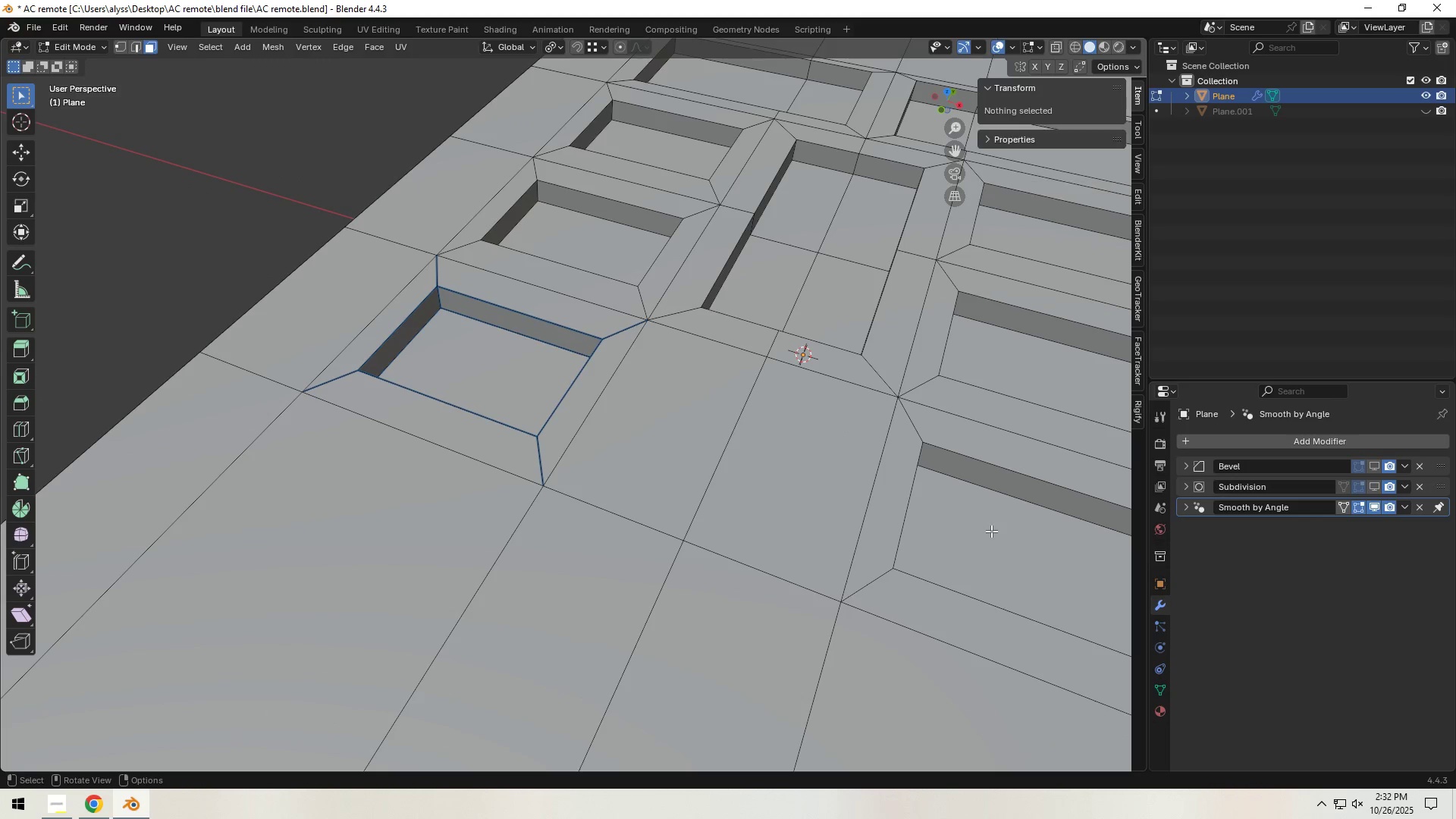 
left_click([991, 531])
 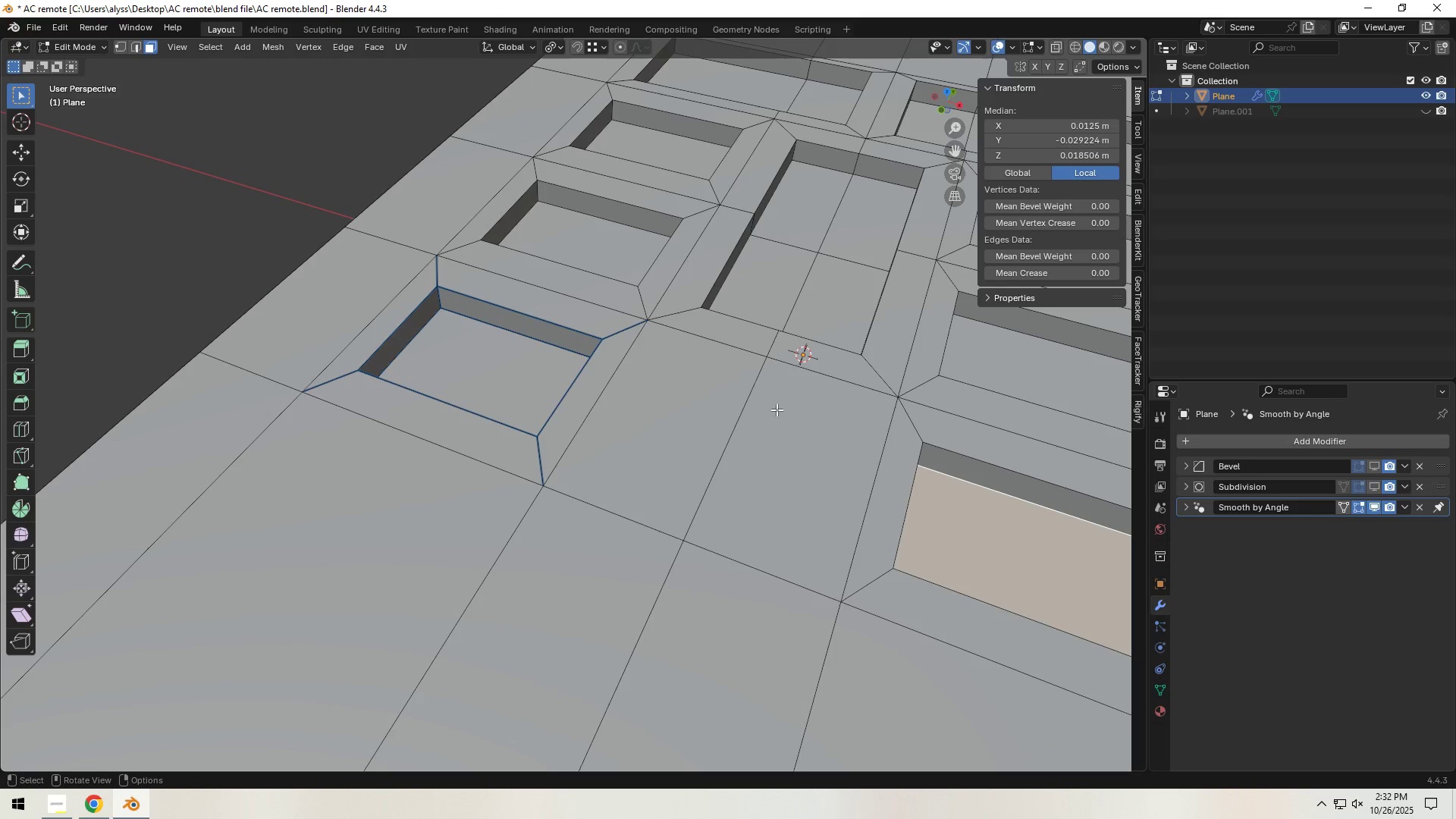 
key(Backquote)
 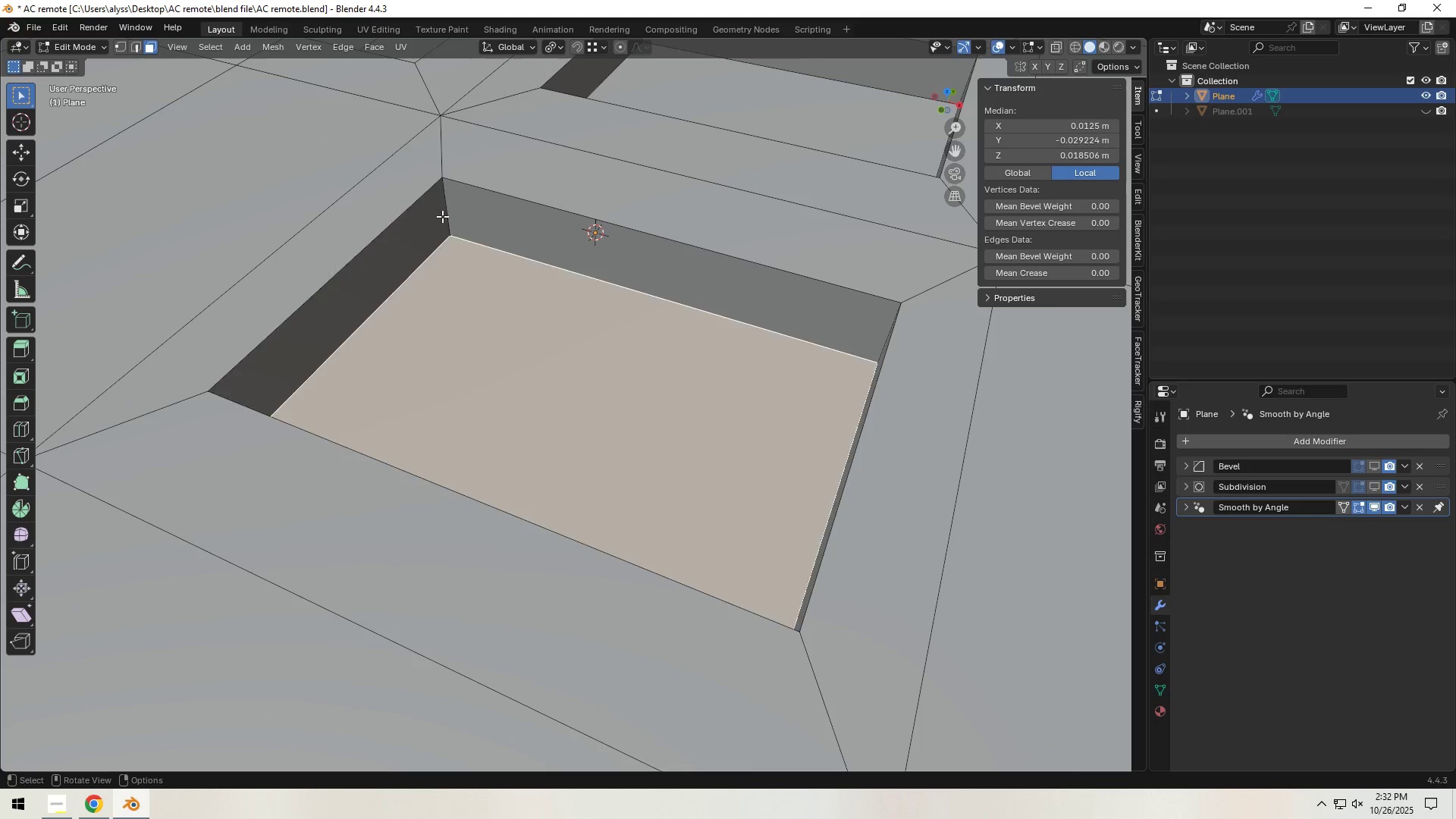 
key(2)
 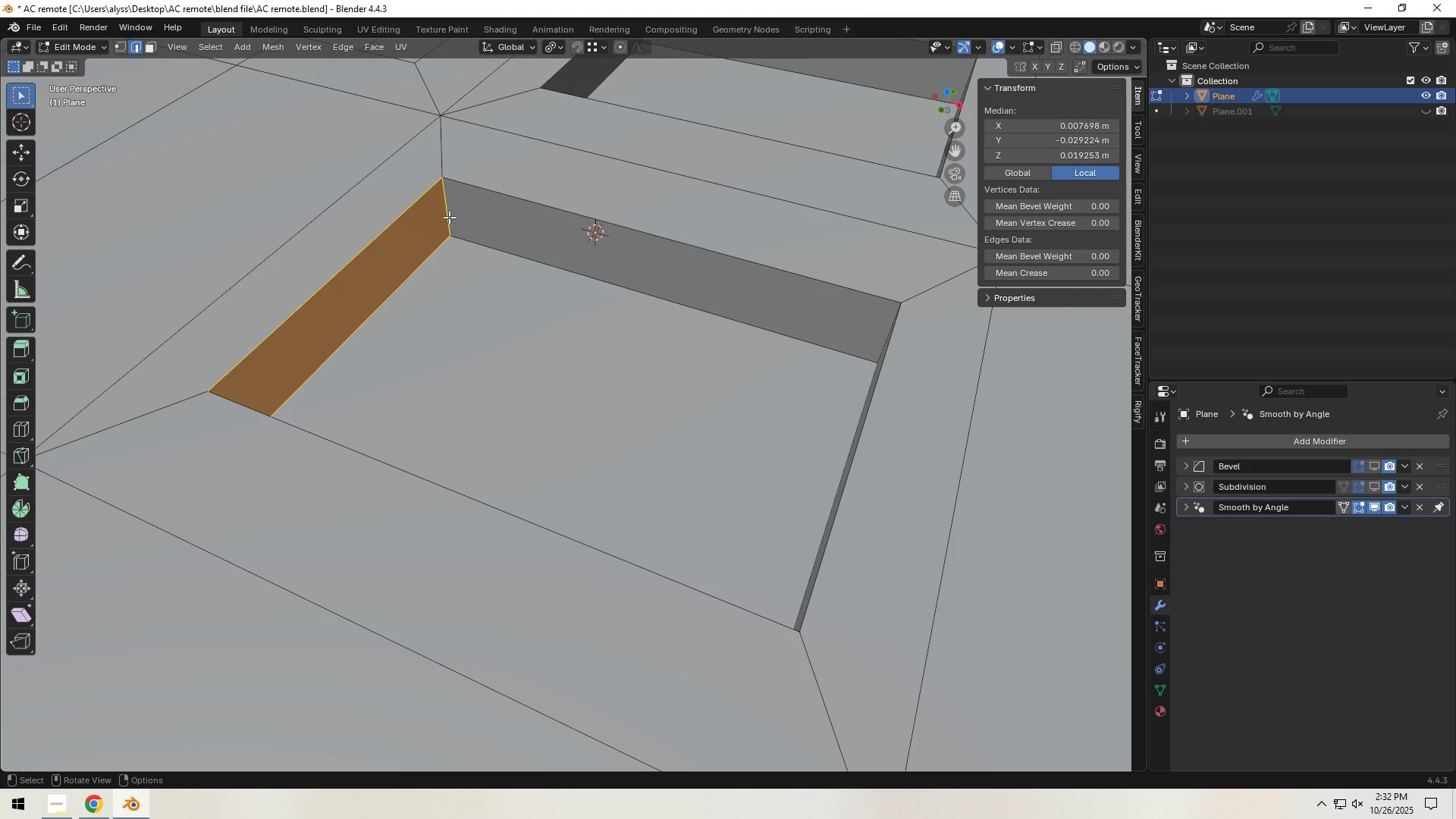 
left_click([449, 217])
 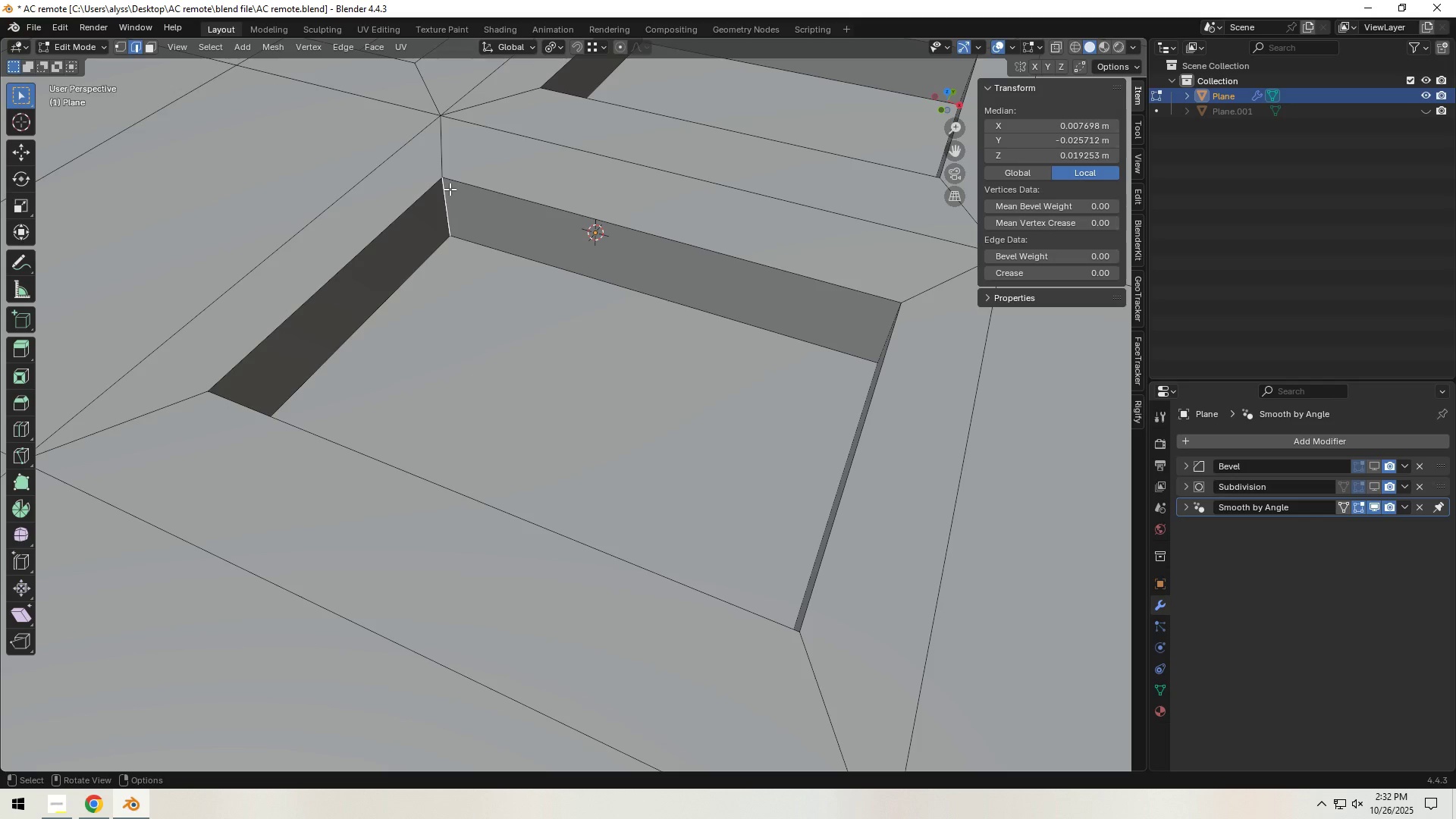 
hold_key(key=ShiftLeft, duration=0.55)
left_click([446, 149])
 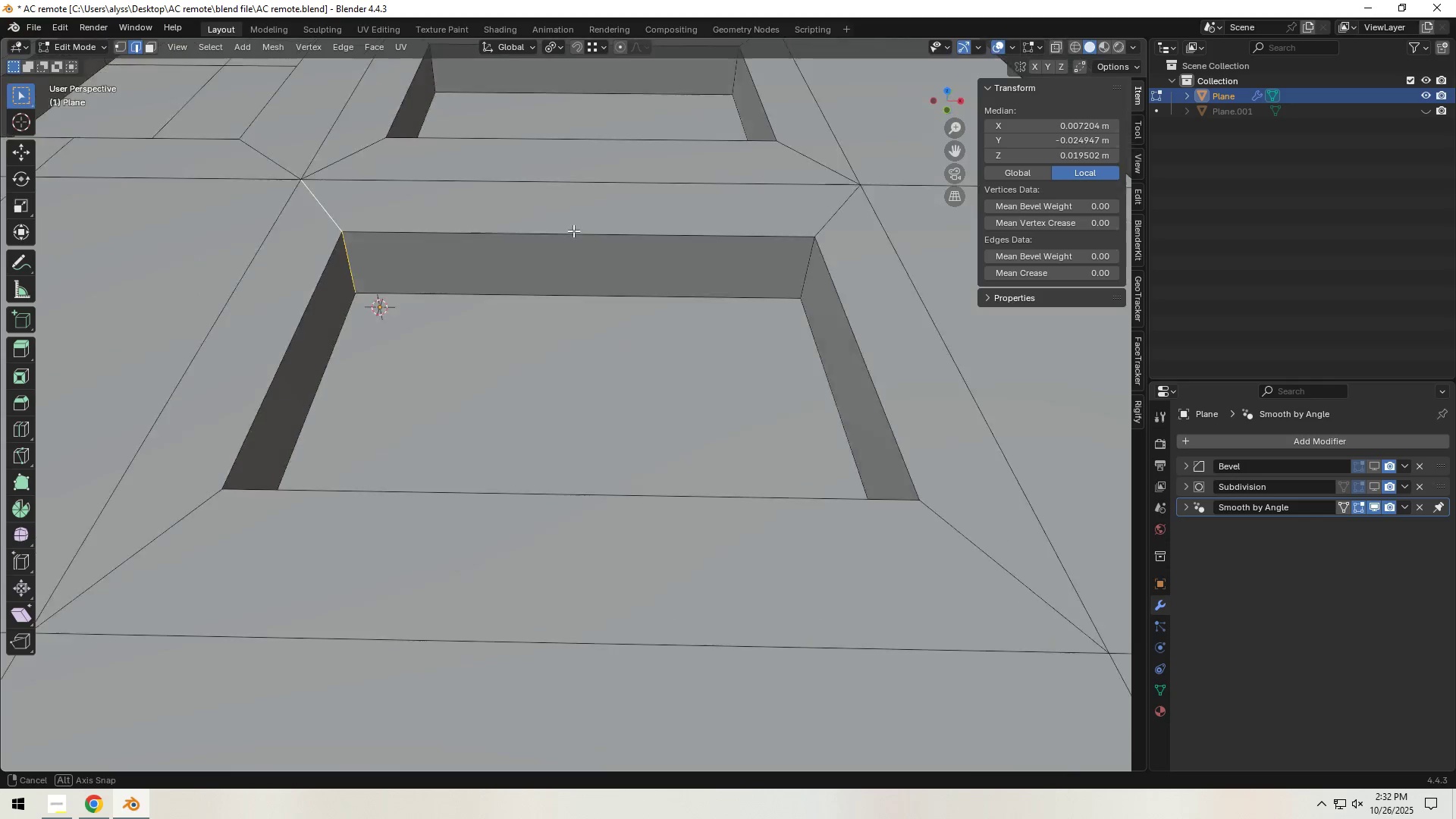 
hold_key(key=ShiftLeft, duration=1.5)
left_click([755, 260])
 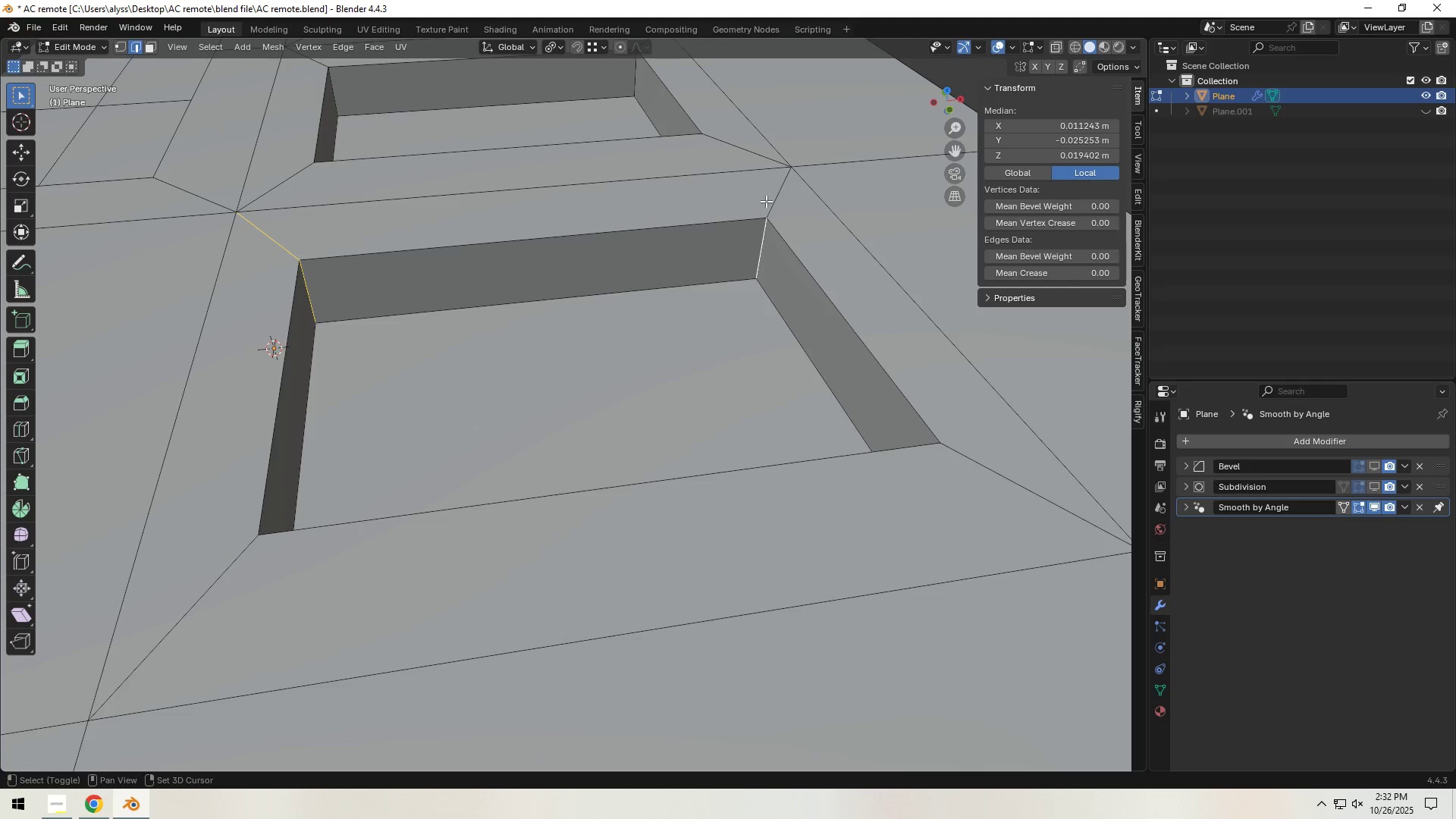 
hold_key(key=ShiftLeft, duration=0.57)
double_click([769, 193])
 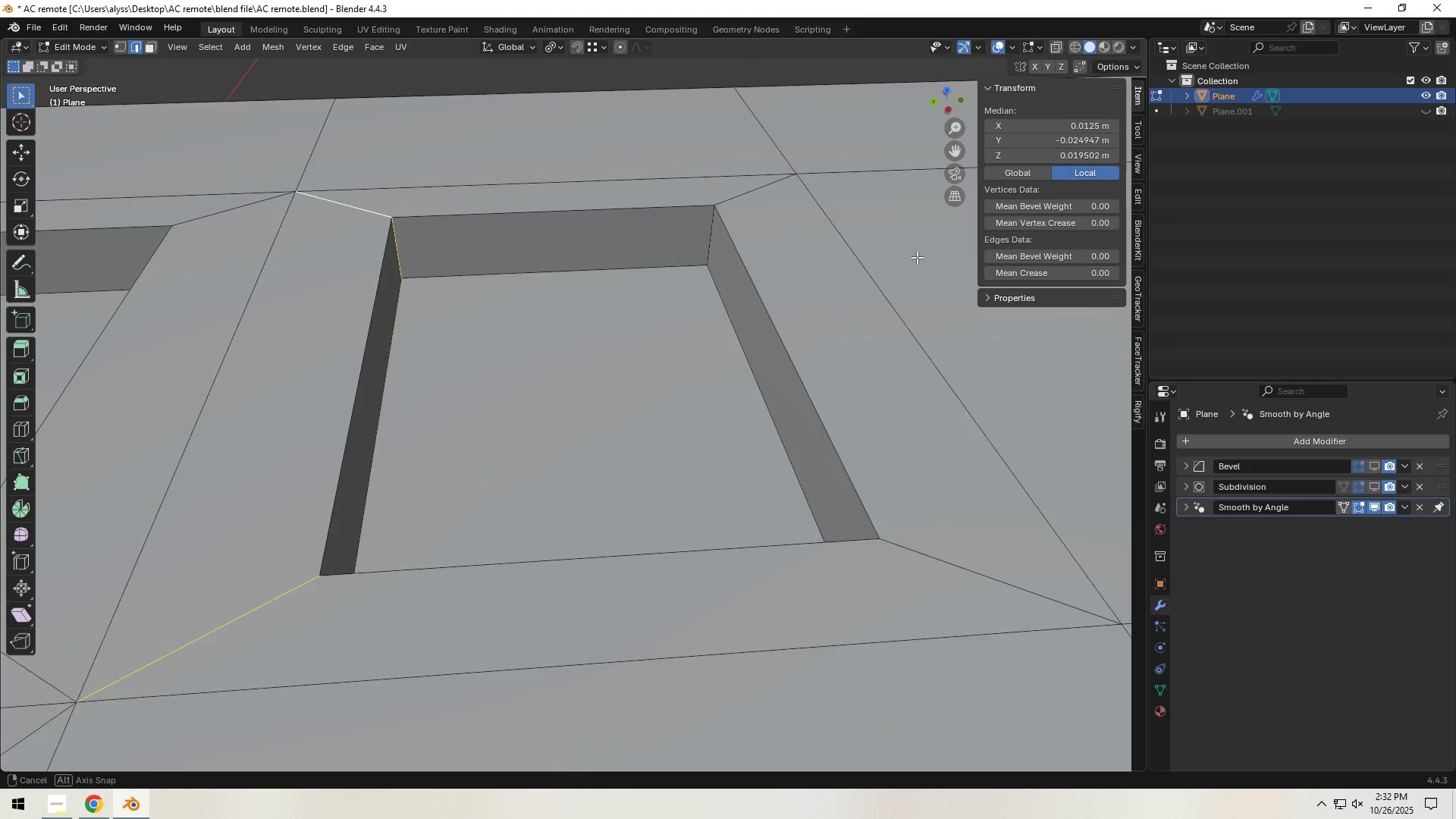 
hold_key(key=ShiftLeft, duration=1.36)
left_click([554, 240])
 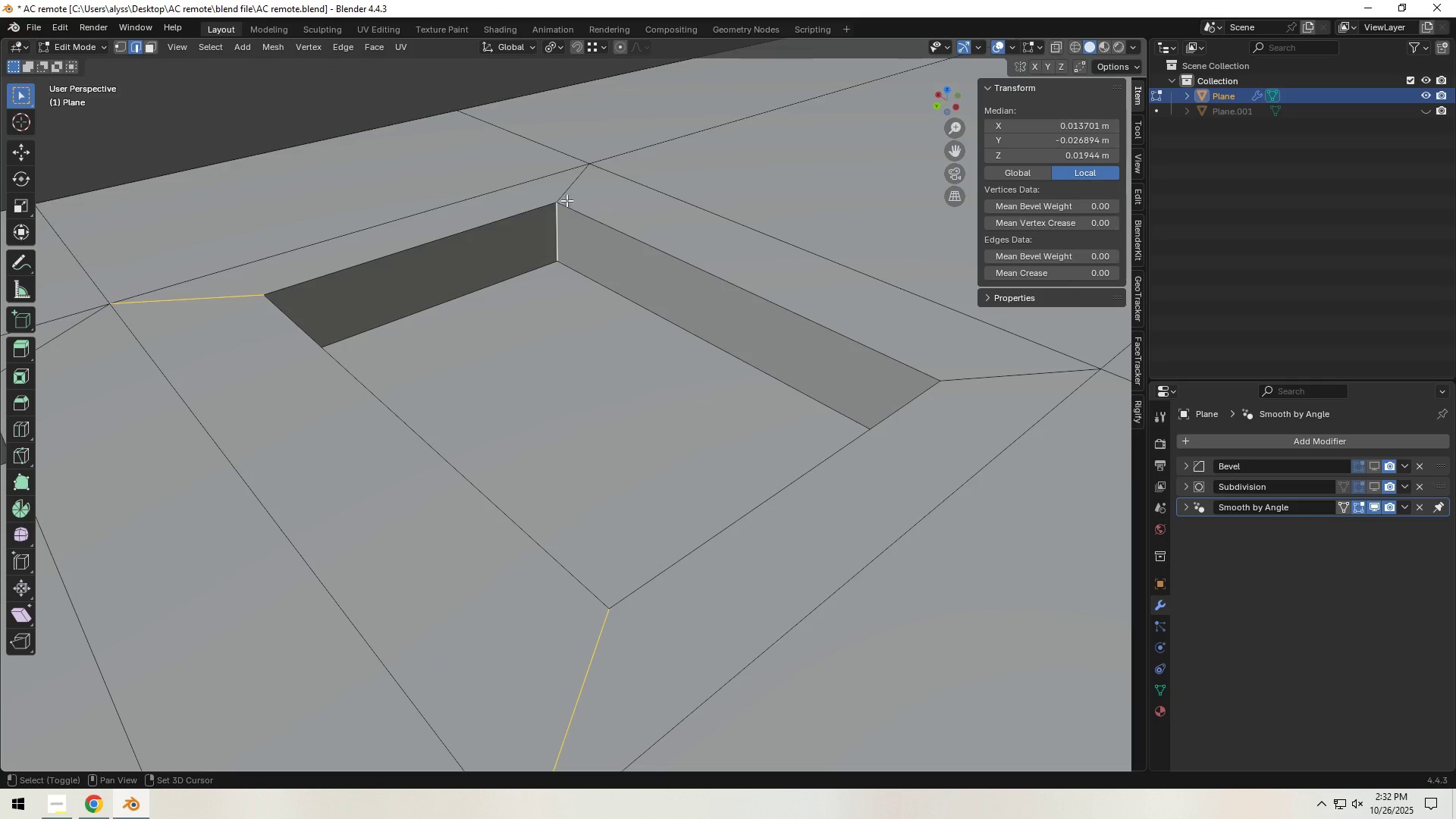 
double_click([566, 199])
 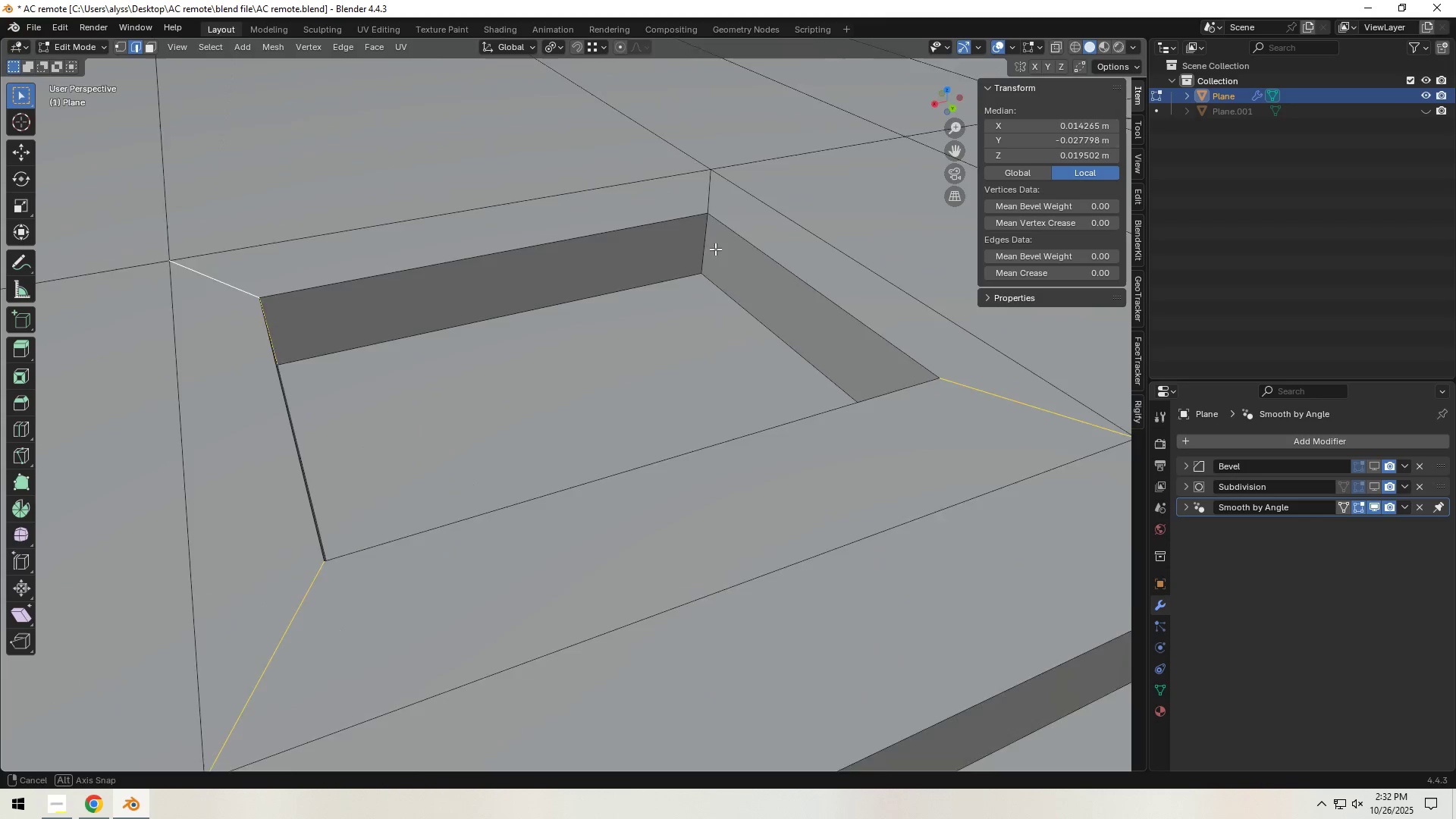 
hold_key(key=ShiftLeft, duration=1.05)
left_click([647, 238])
 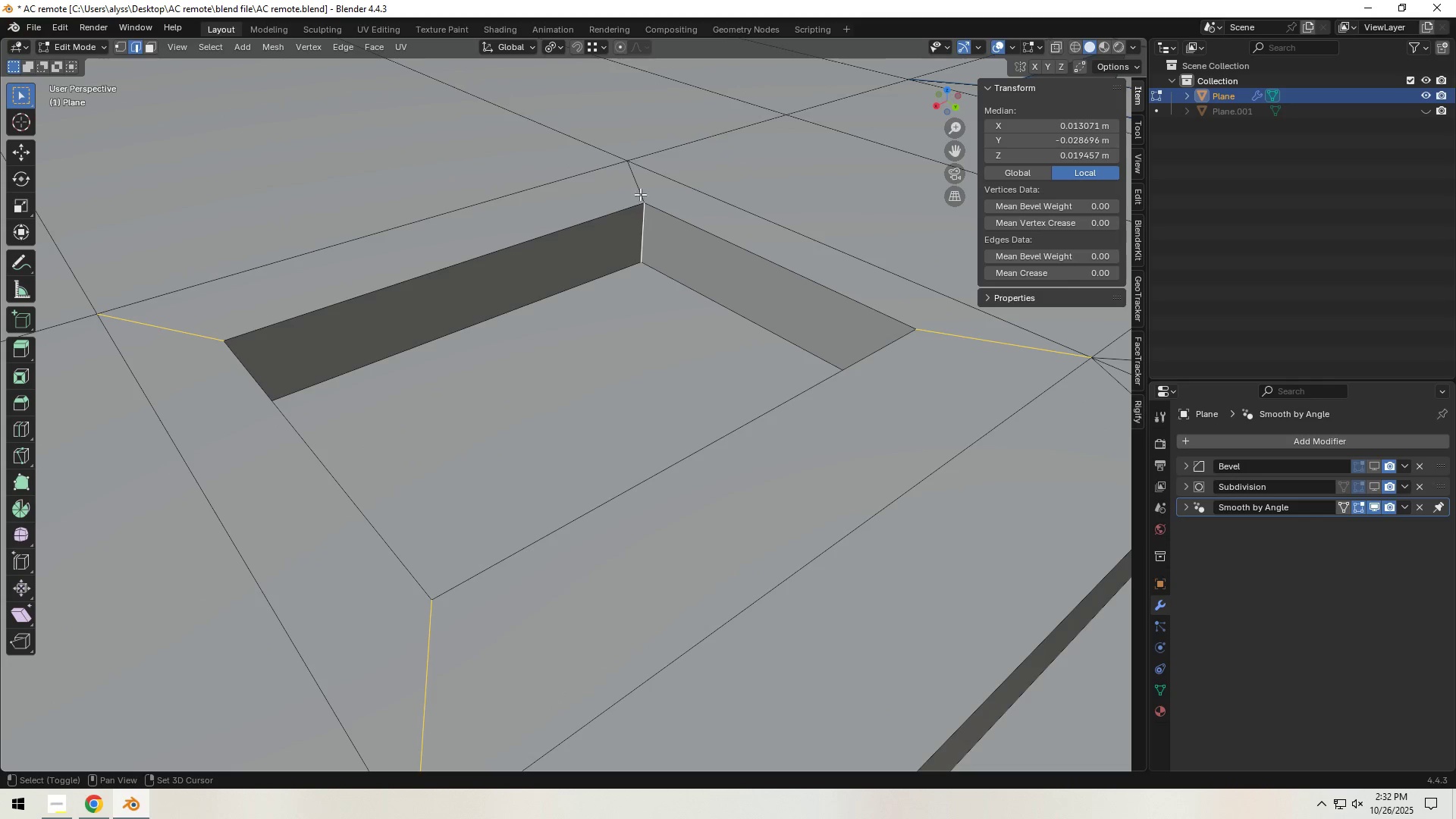 
double_click([639, 190])
 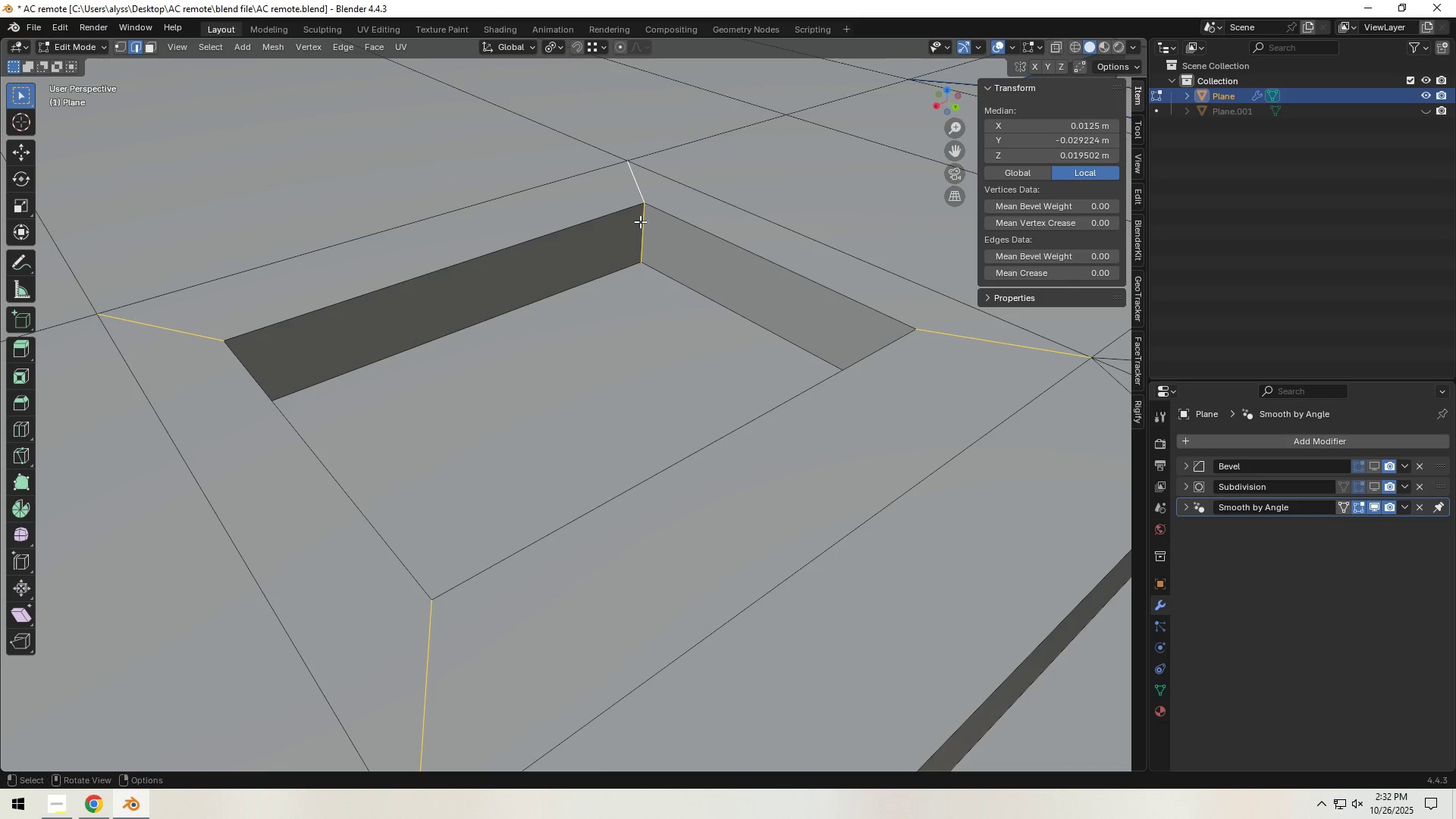 
hold_key(key=ShiftLeft, duration=1.14)
left_click([543, 304])
 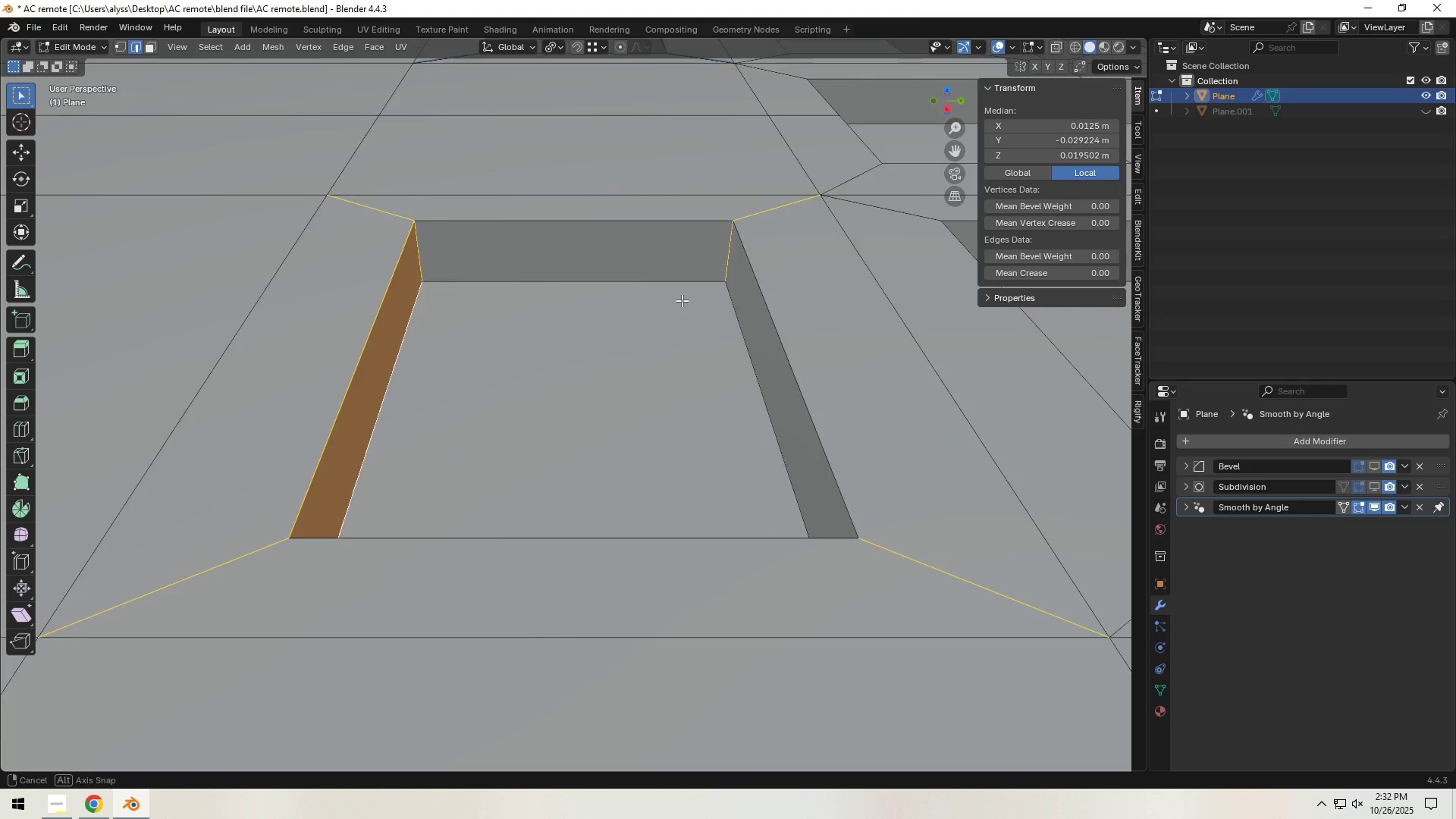 
hold_key(key=ShiftLeft, duration=1.16)
left_click([522, 297])
 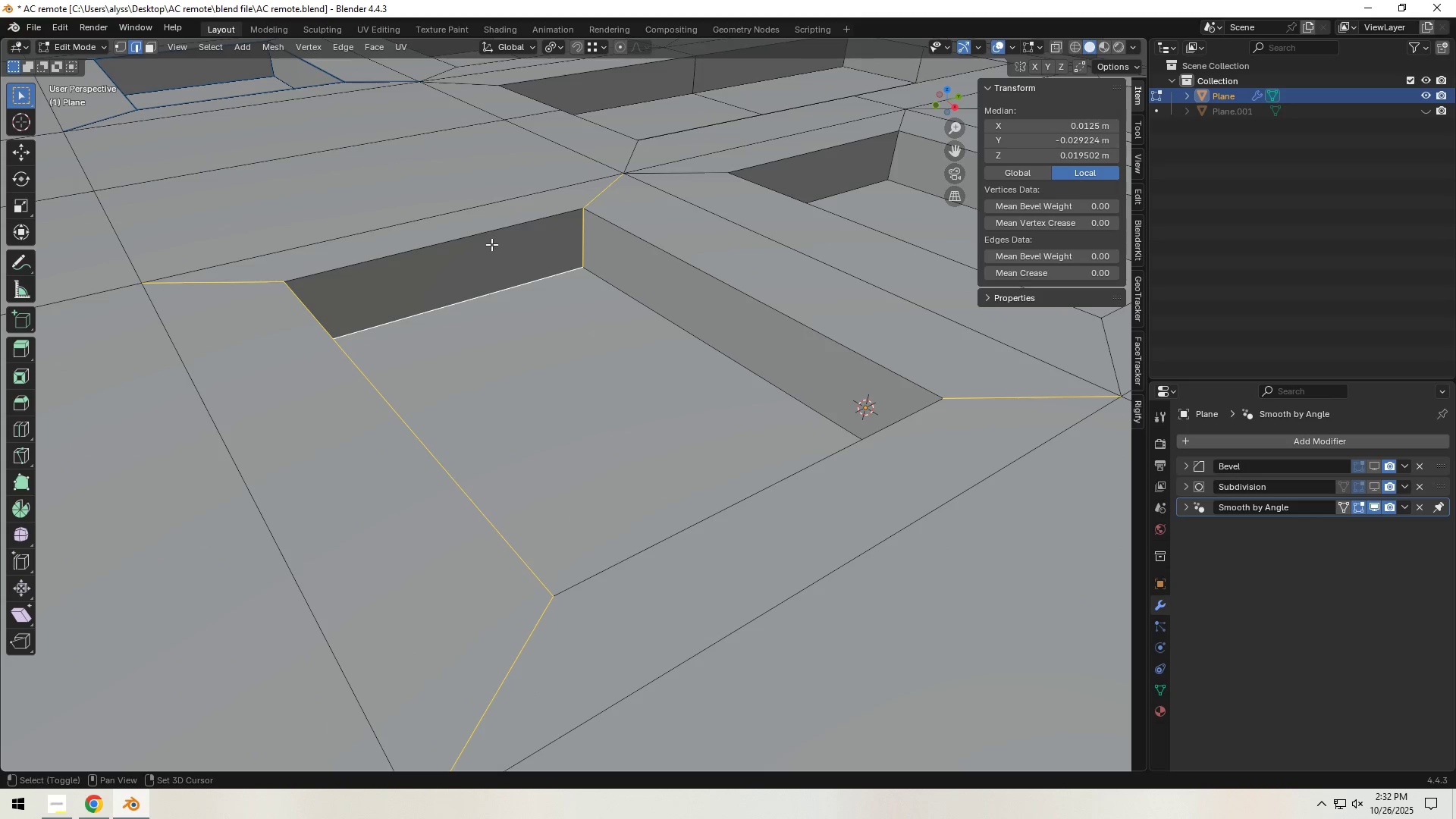 
left_click([490, 243])
 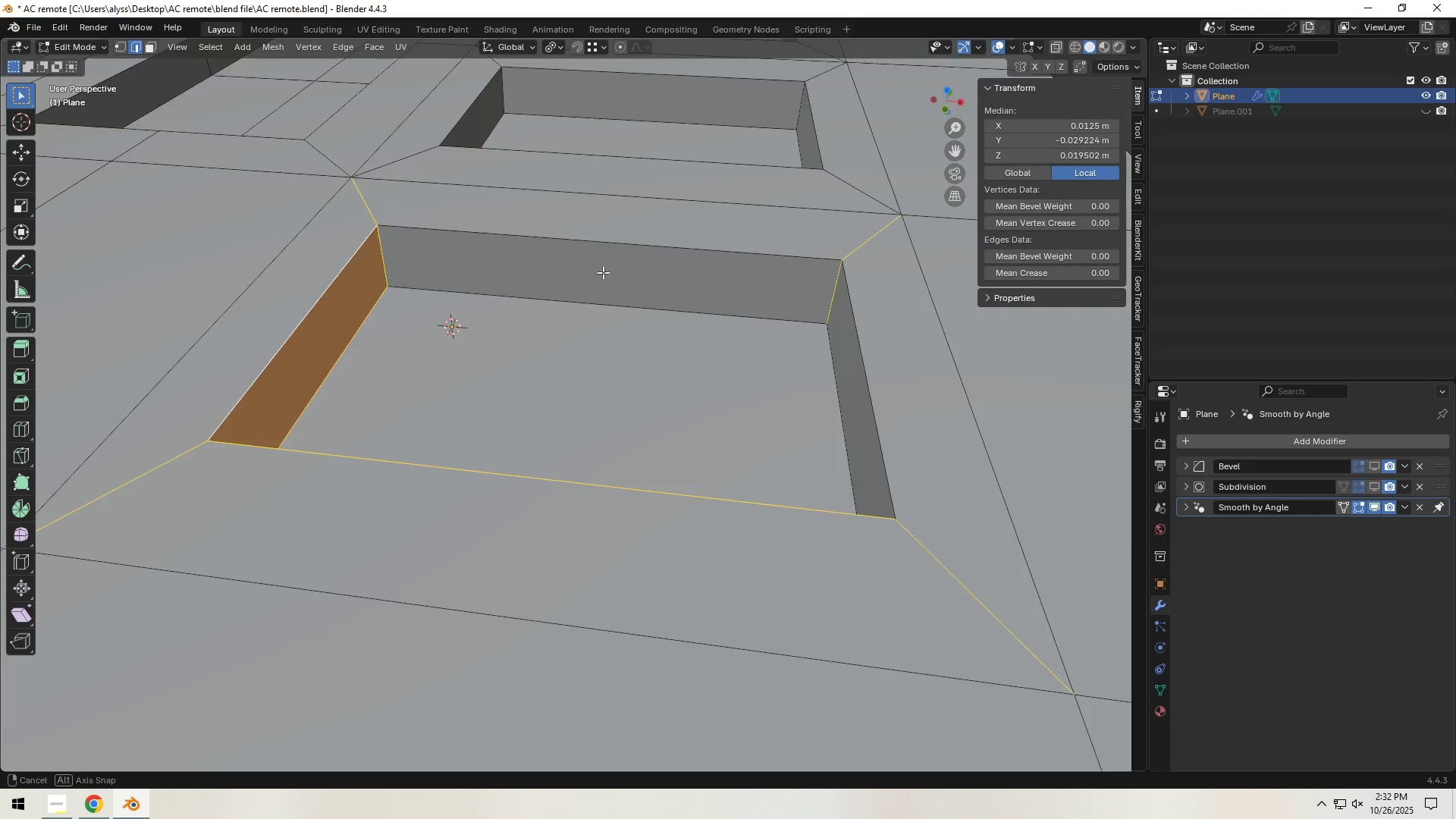 
hold_key(key=ShiftLeft, duration=1.53)
left_click([565, 290])
 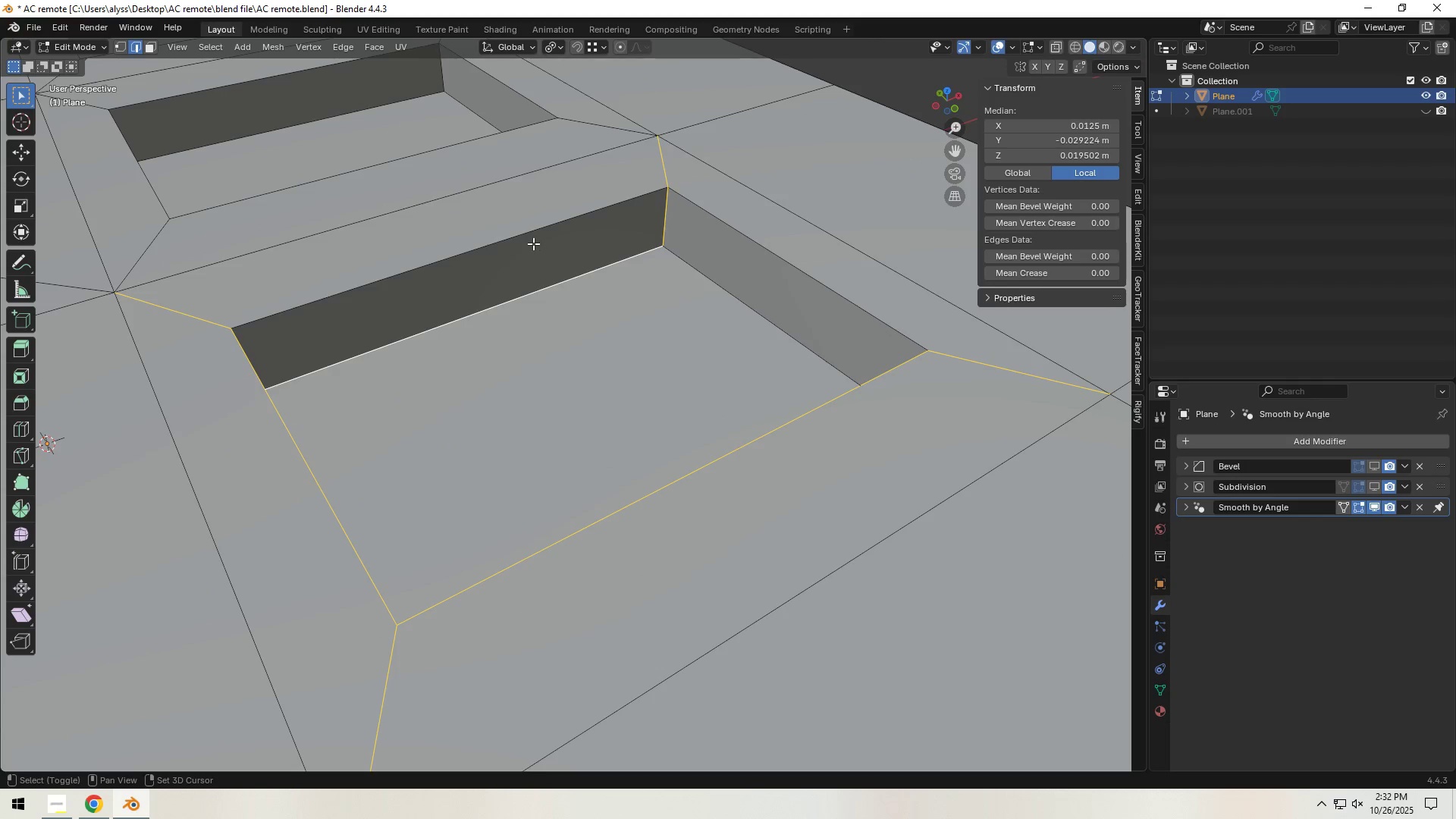 
left_click([533, 243])
 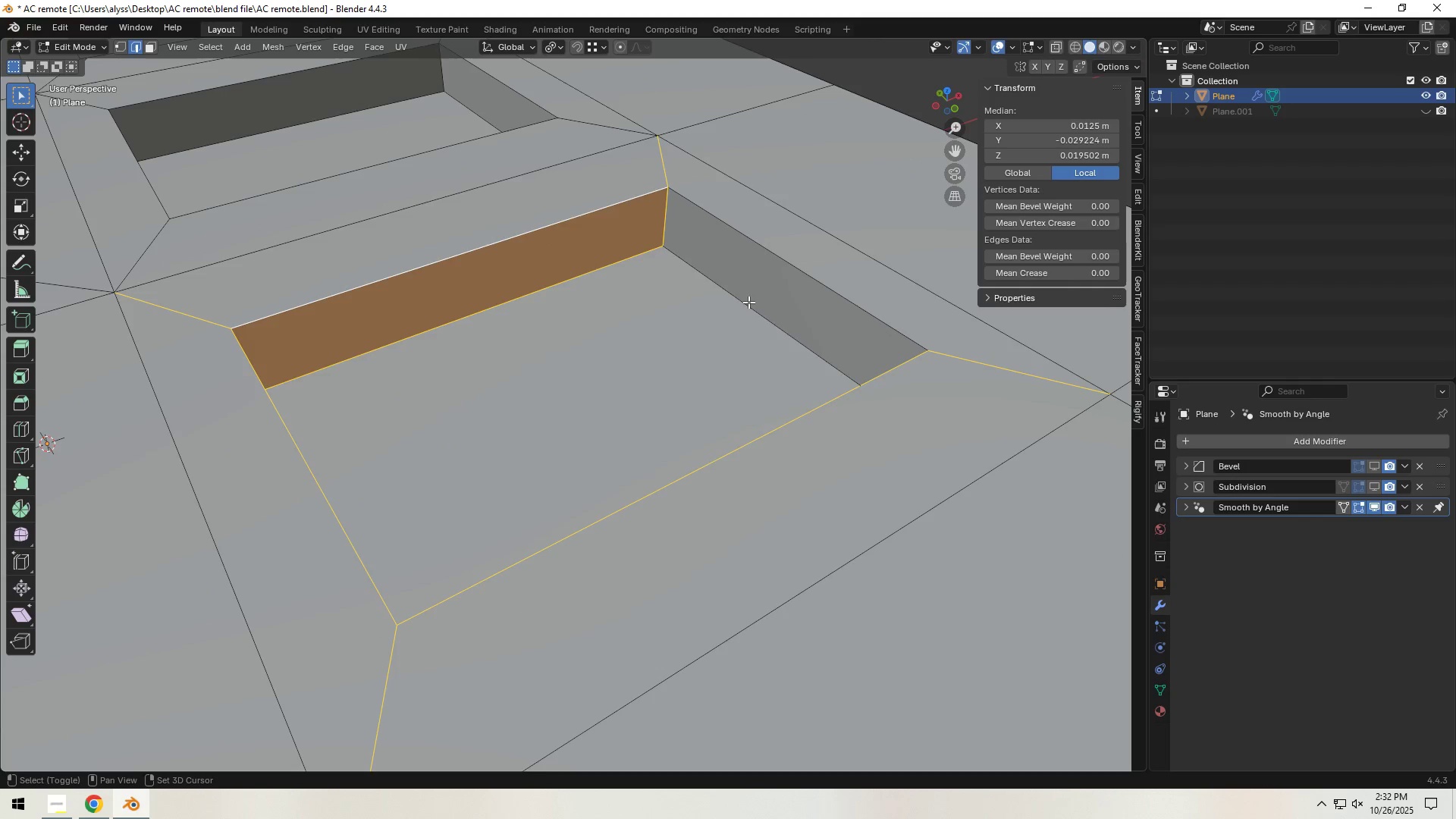 
double_click([749, 302])
 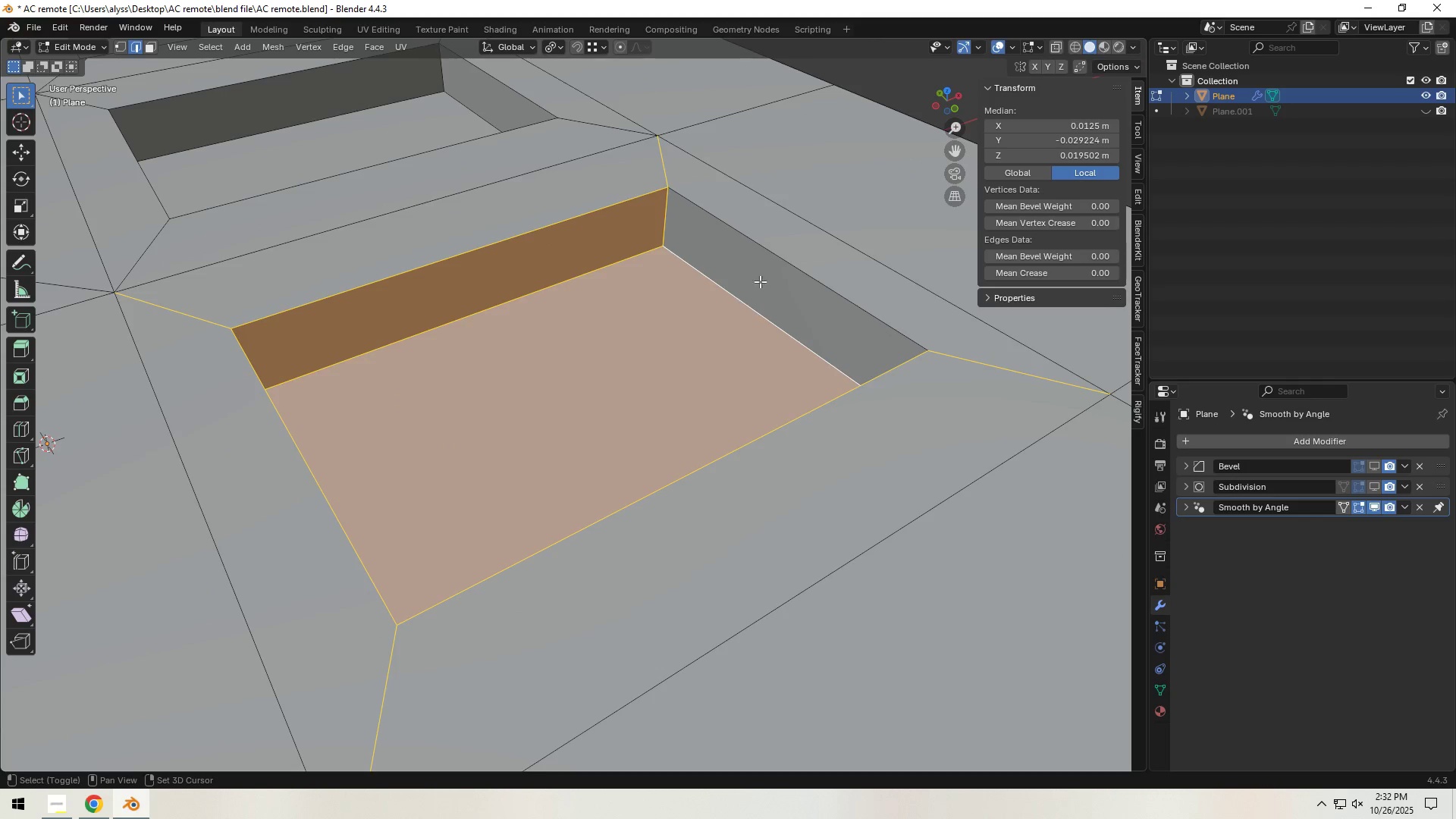 
hold_key(key=ShiftLeft, duration=0.84)
 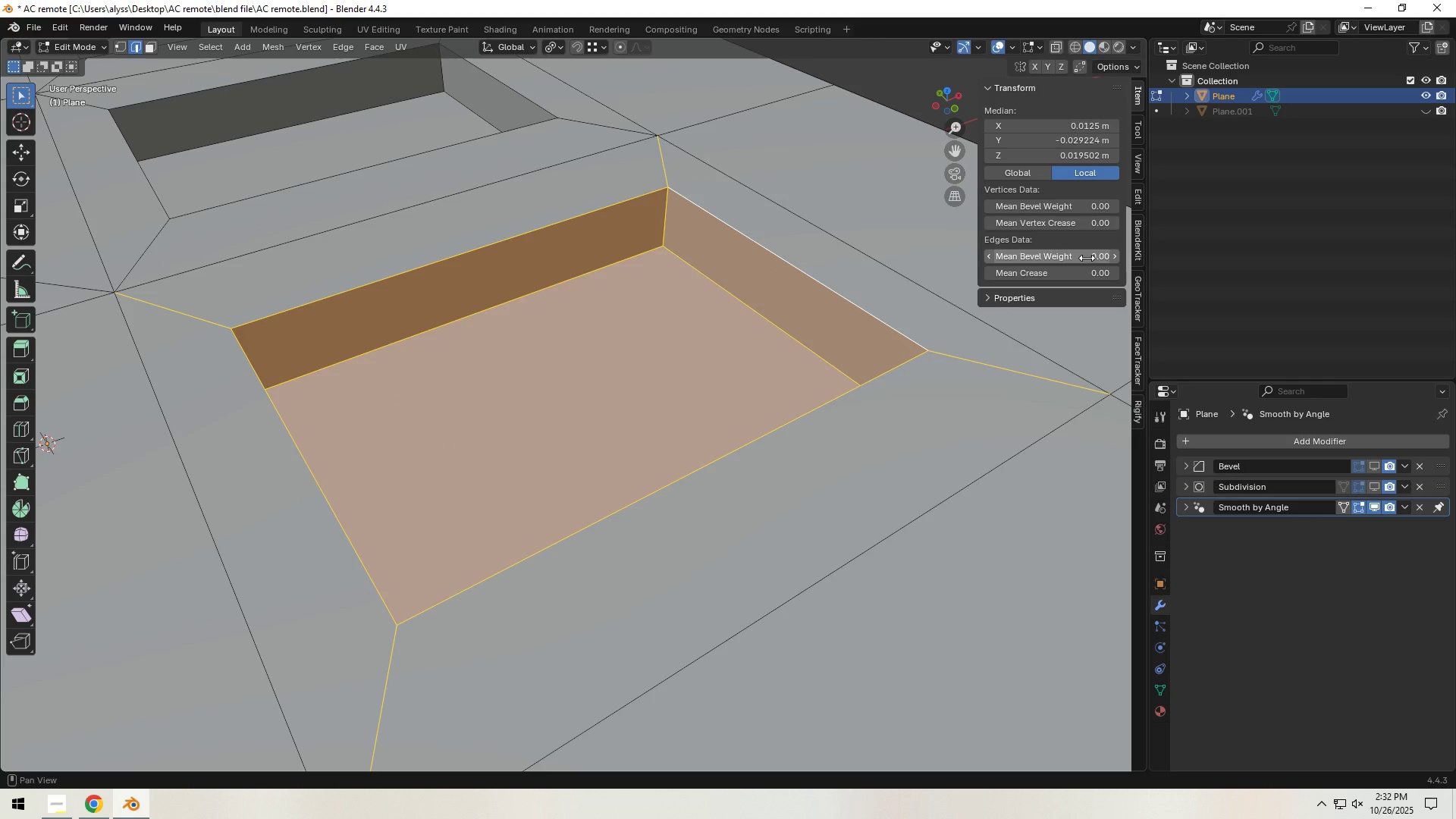 
left_click([1087, 258])
 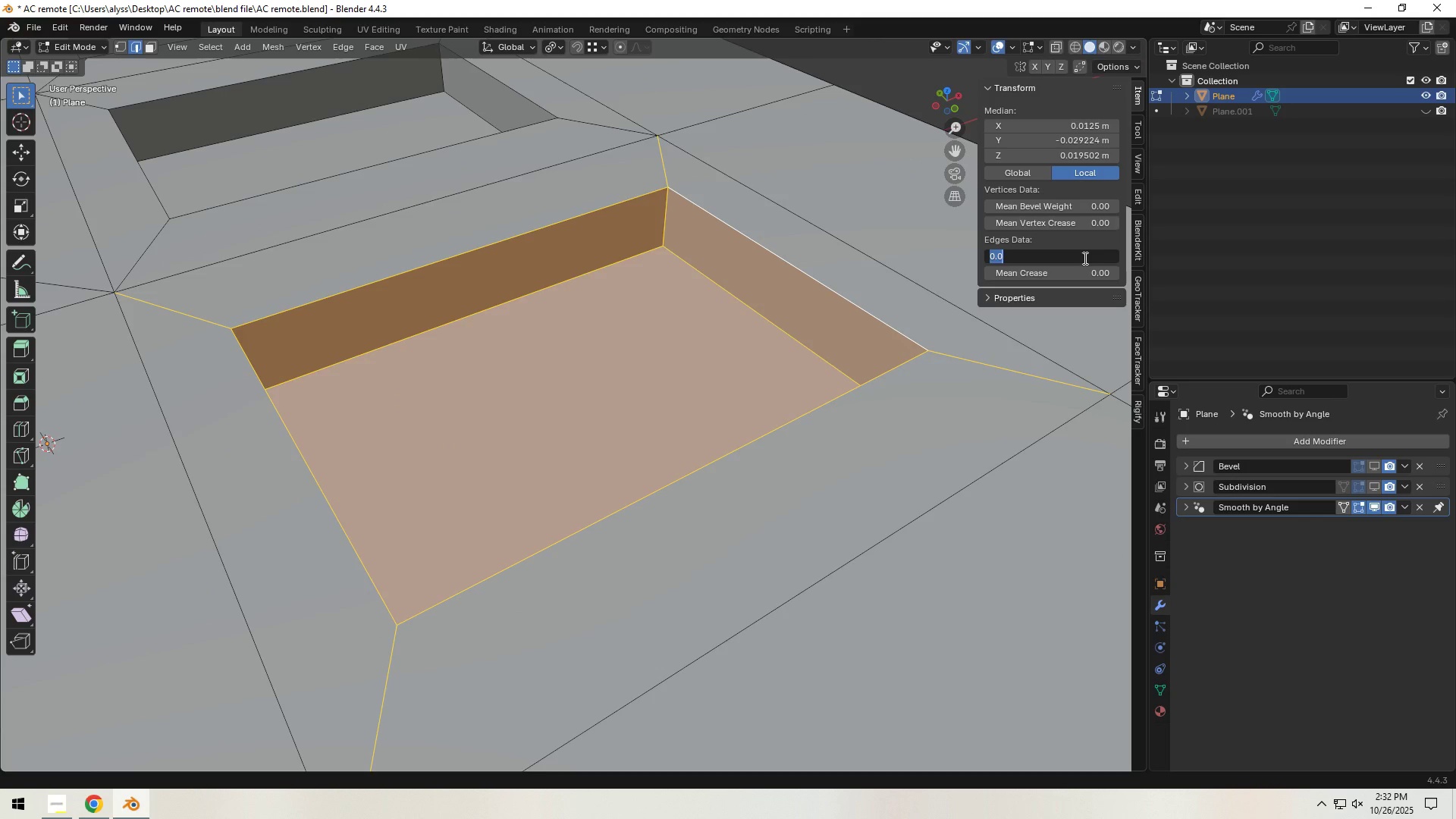 
key(NumpadDecimal)
 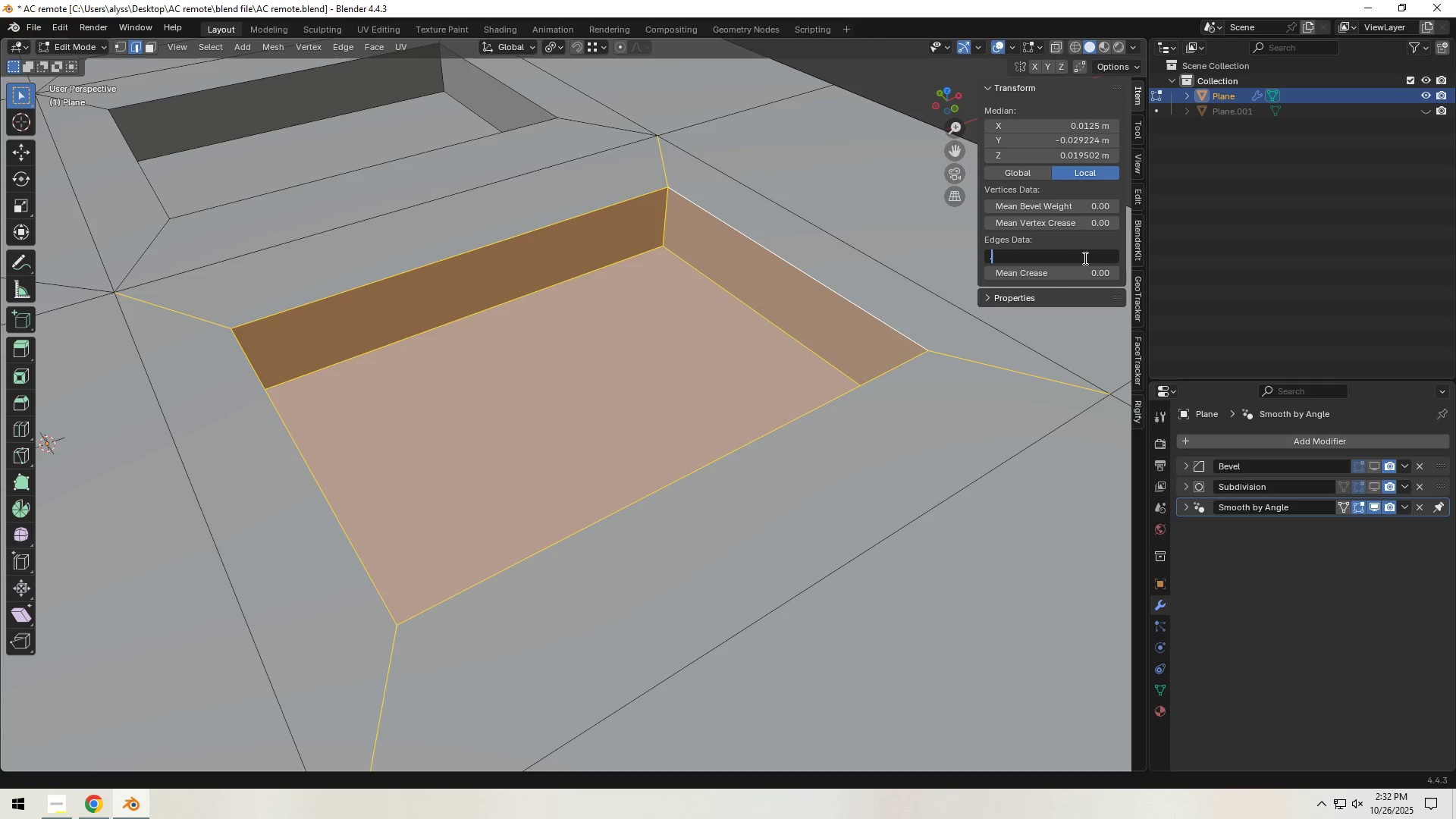 
key(Numpad3)
 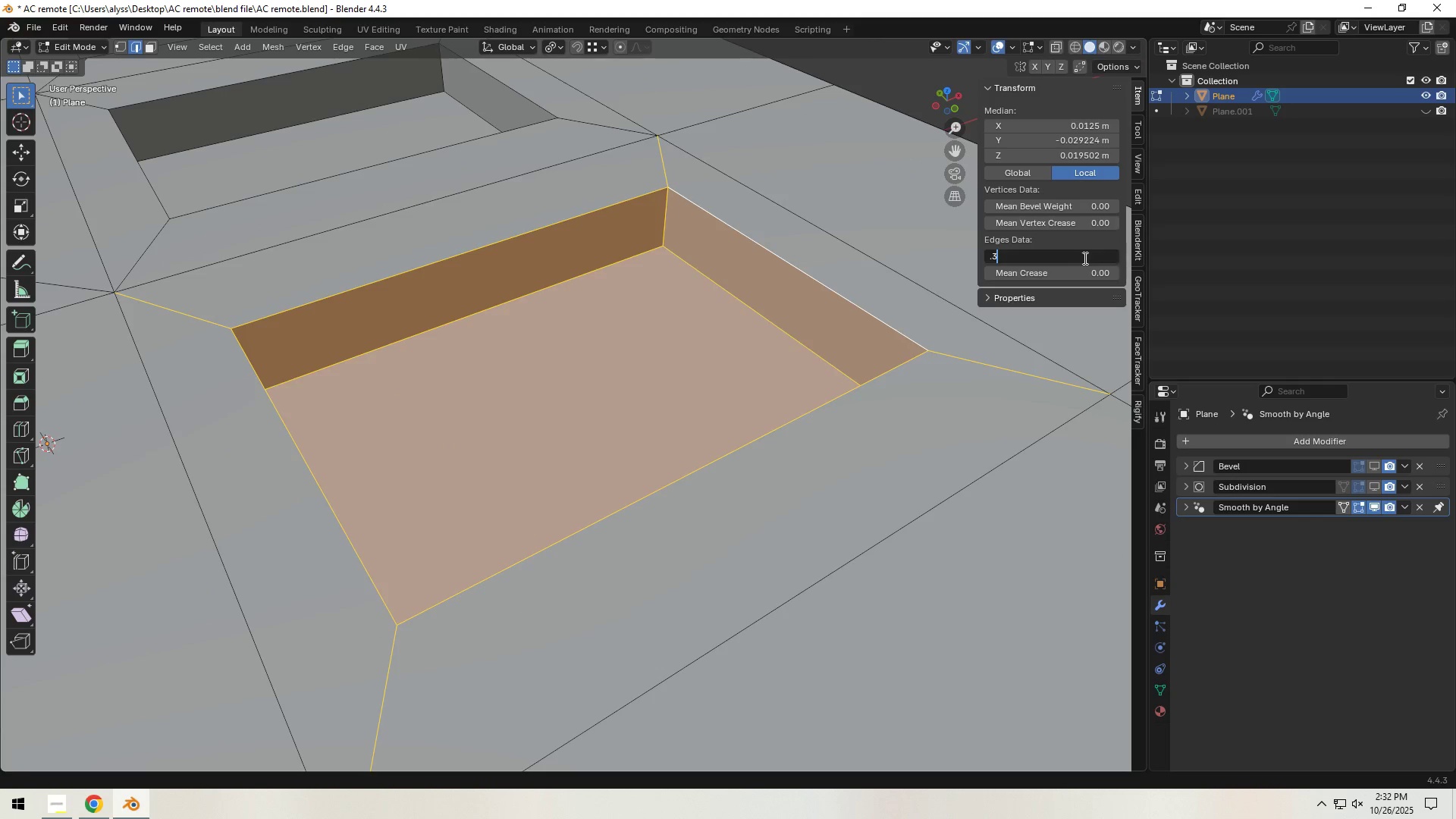 
key(NumpadEnter)
 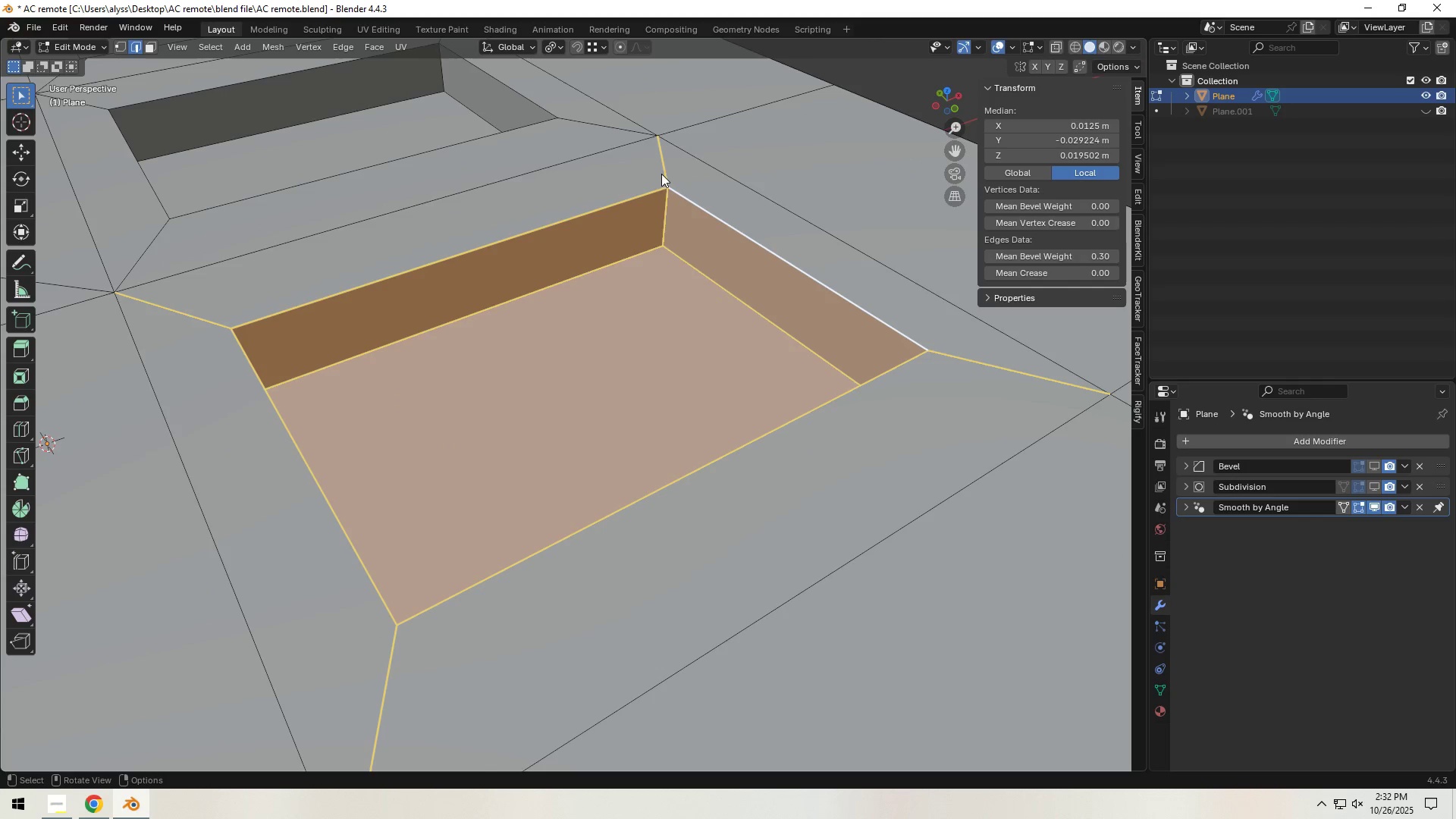 
scroll: coordinate [679, 174], scroll_direction: down, amount: 5.0
 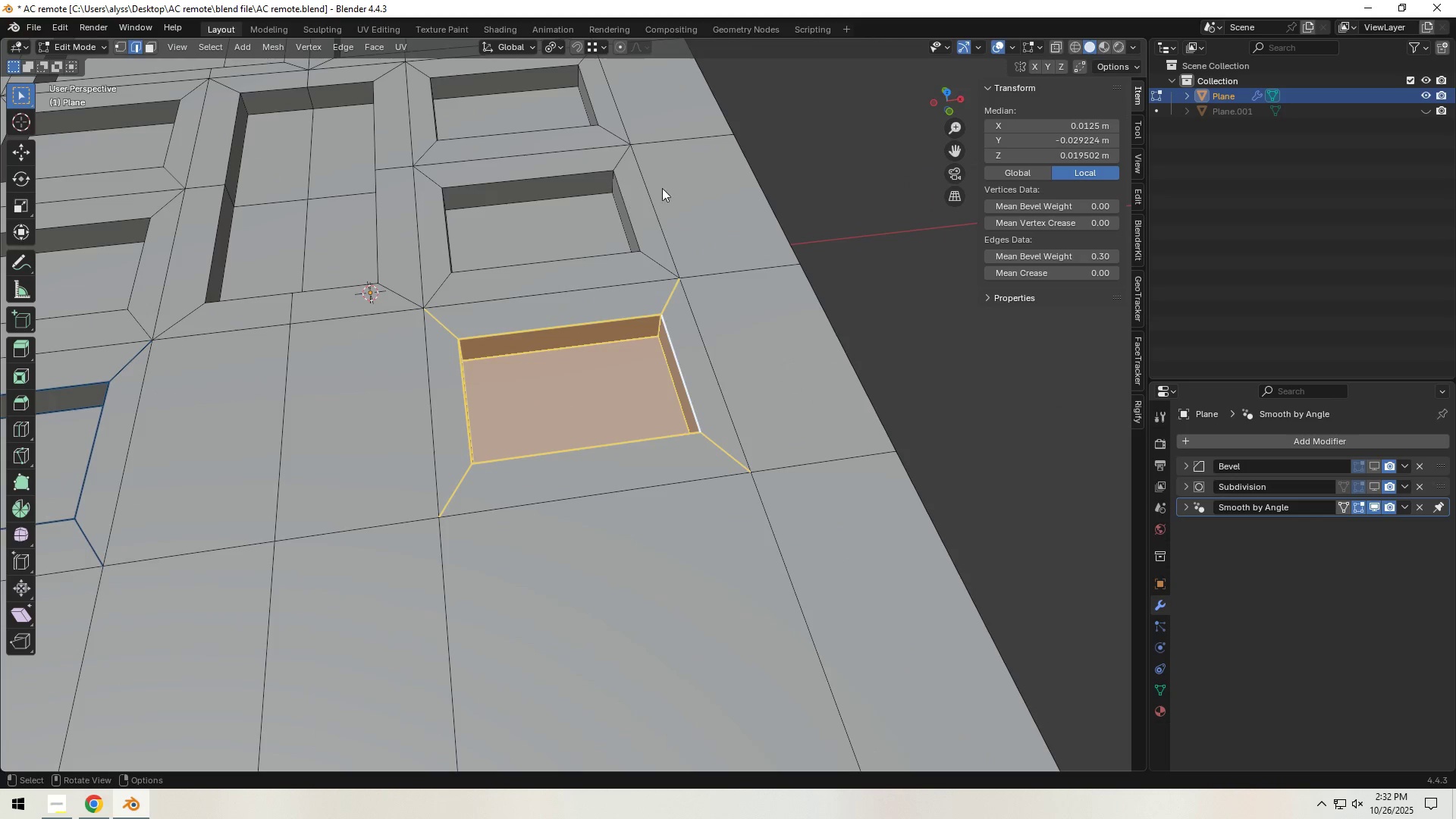 
left_click([836, 158])
 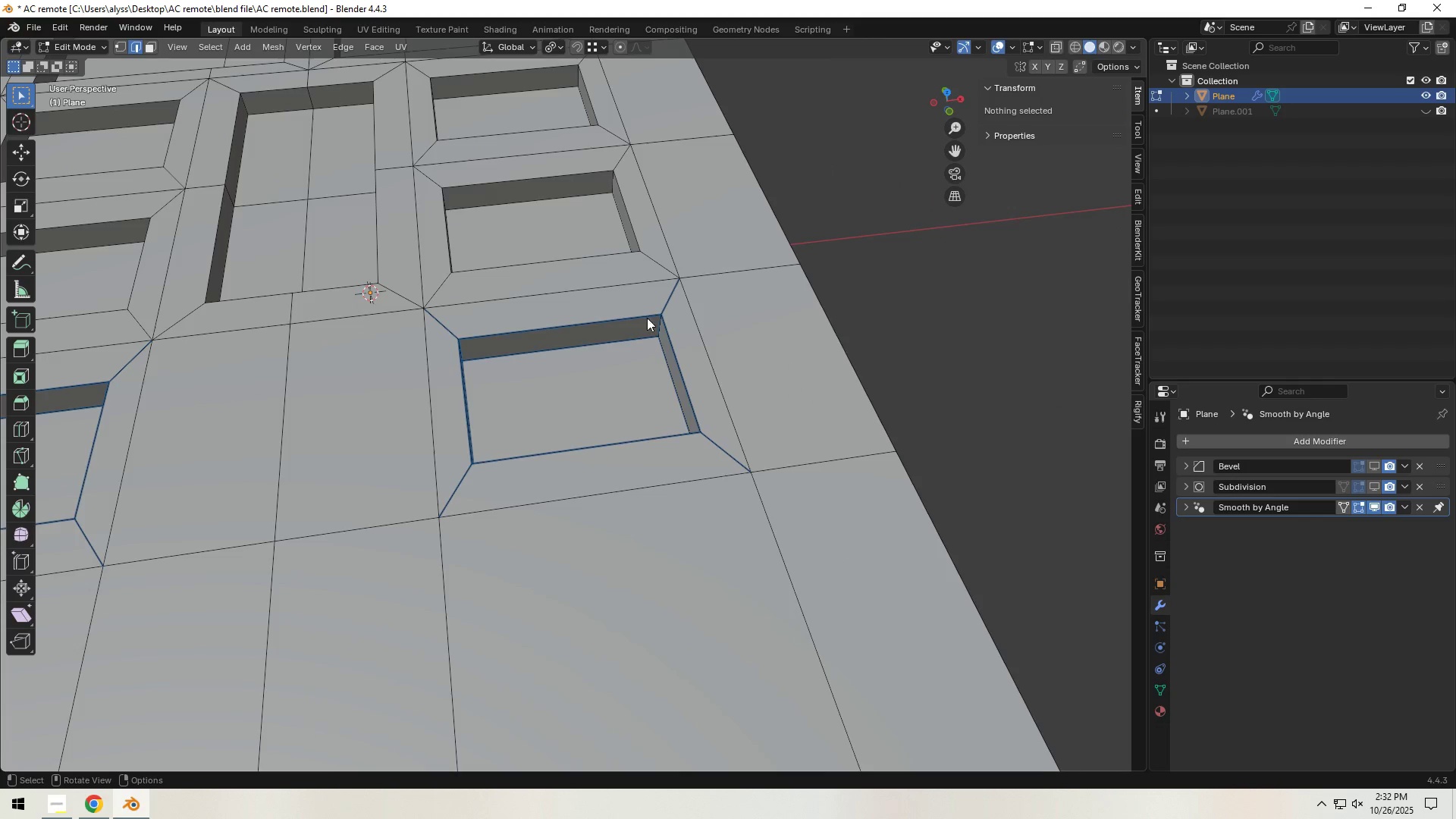 
scroll: coordinate [624, 340], scroll_direction: down, amount: 3.0
 